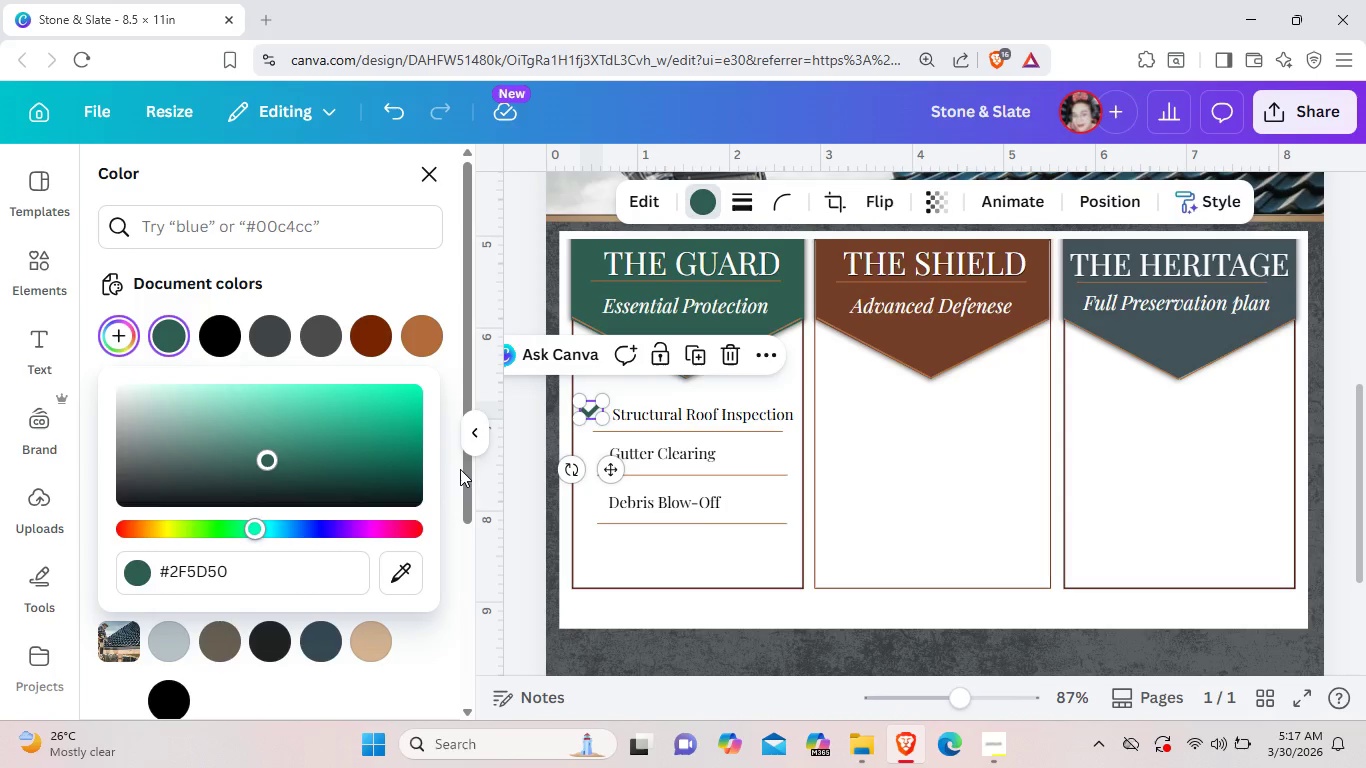 
left_click([931, 499])
 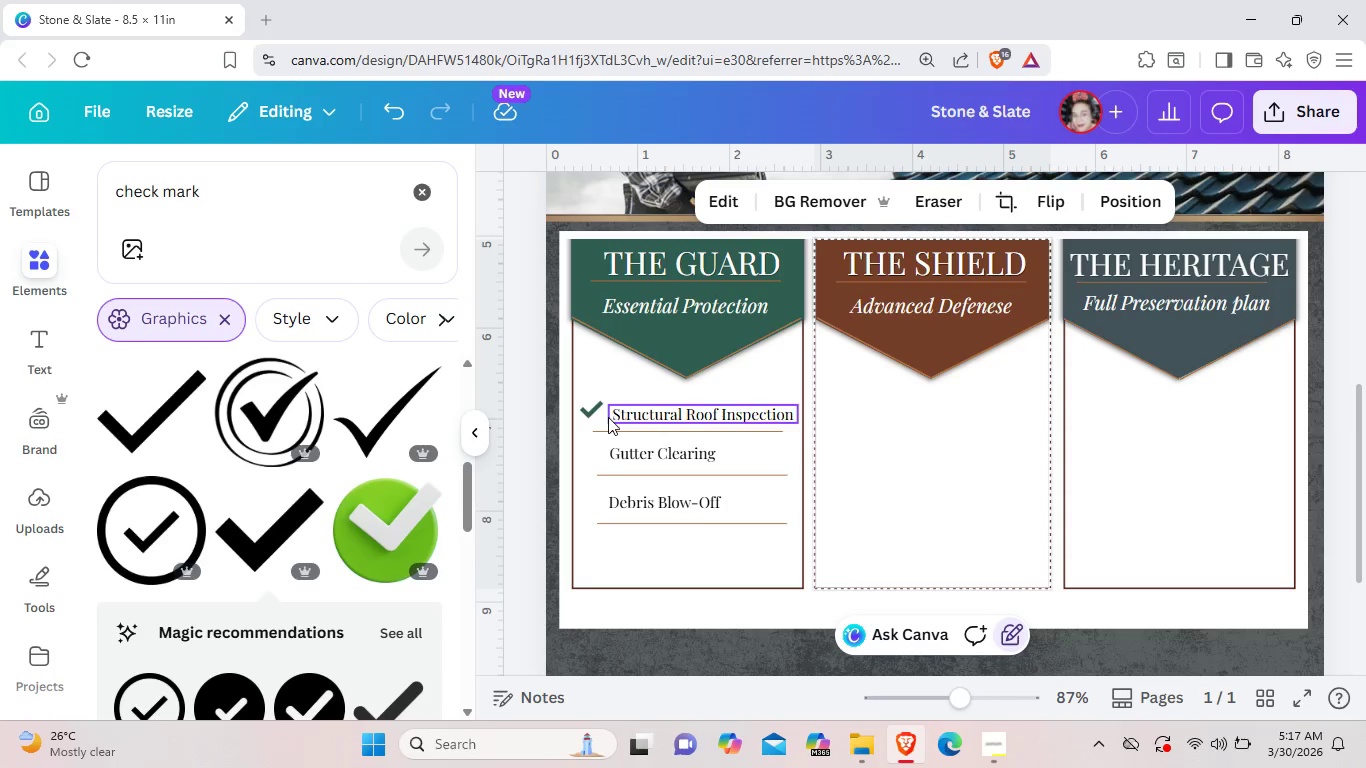 
left_click([594, 411])
 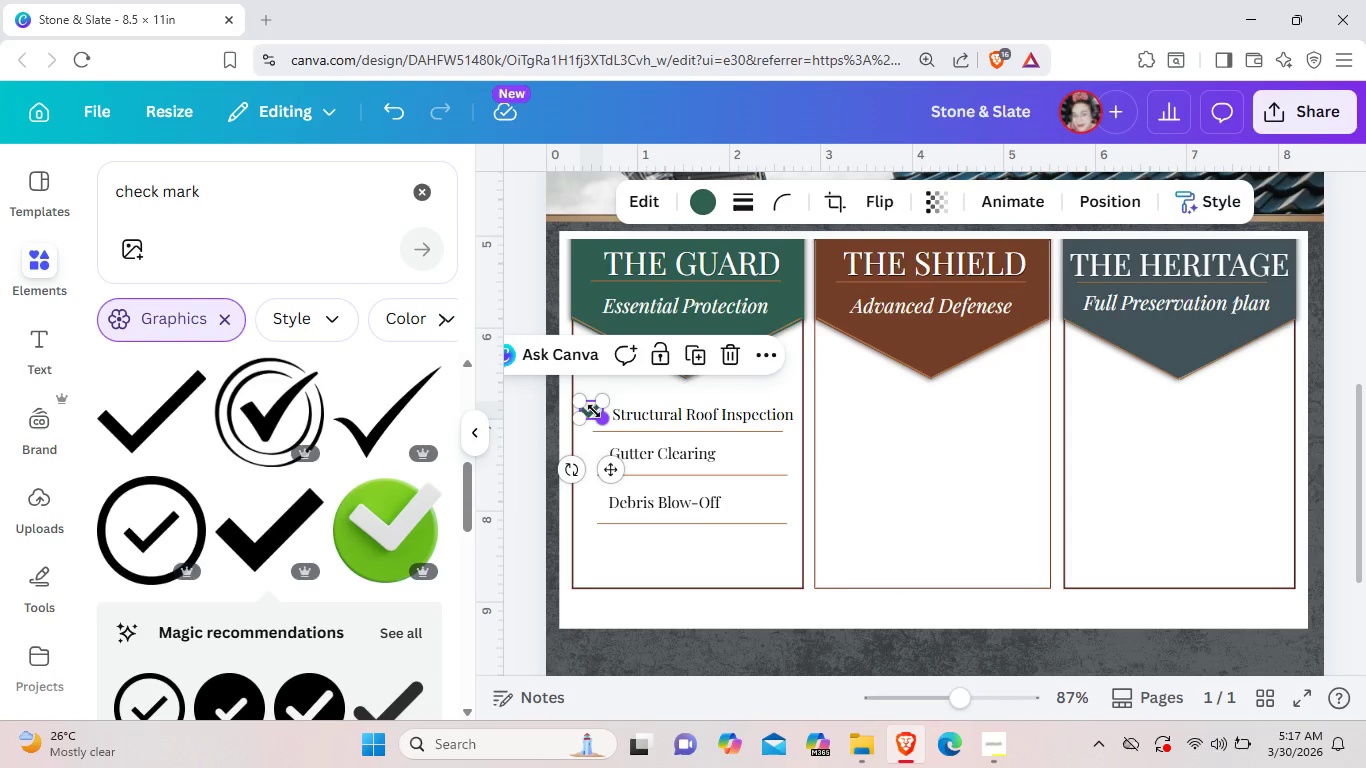 
key(Control+C)
 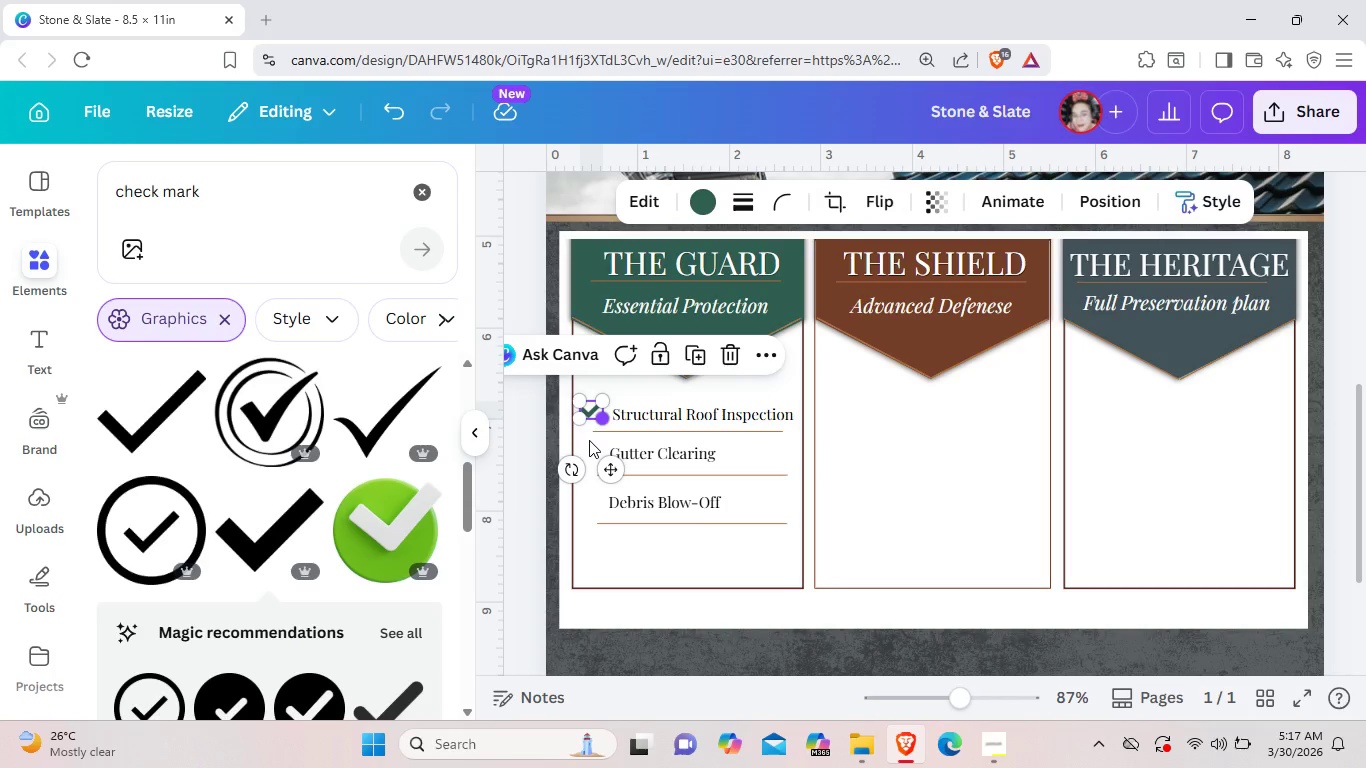 
left_click([589, 440])
 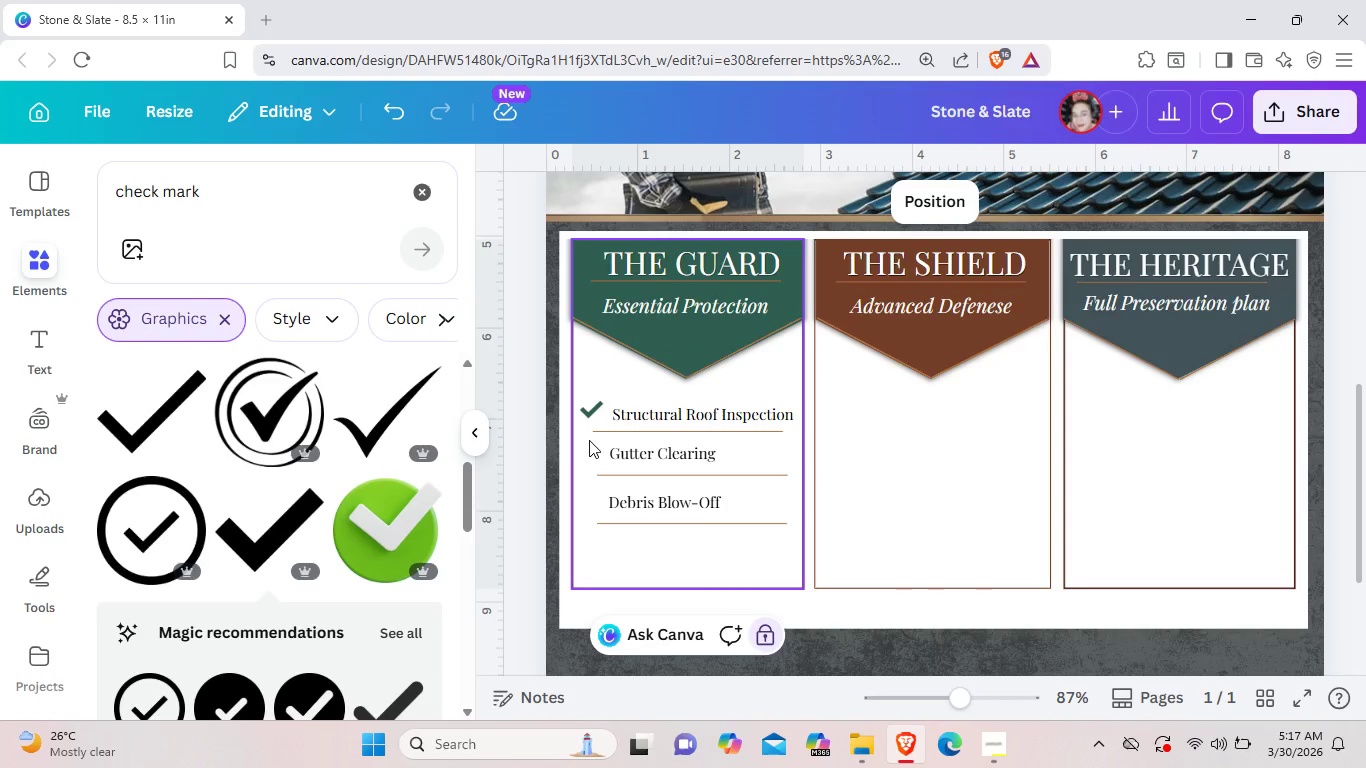 
key(Control+V)
 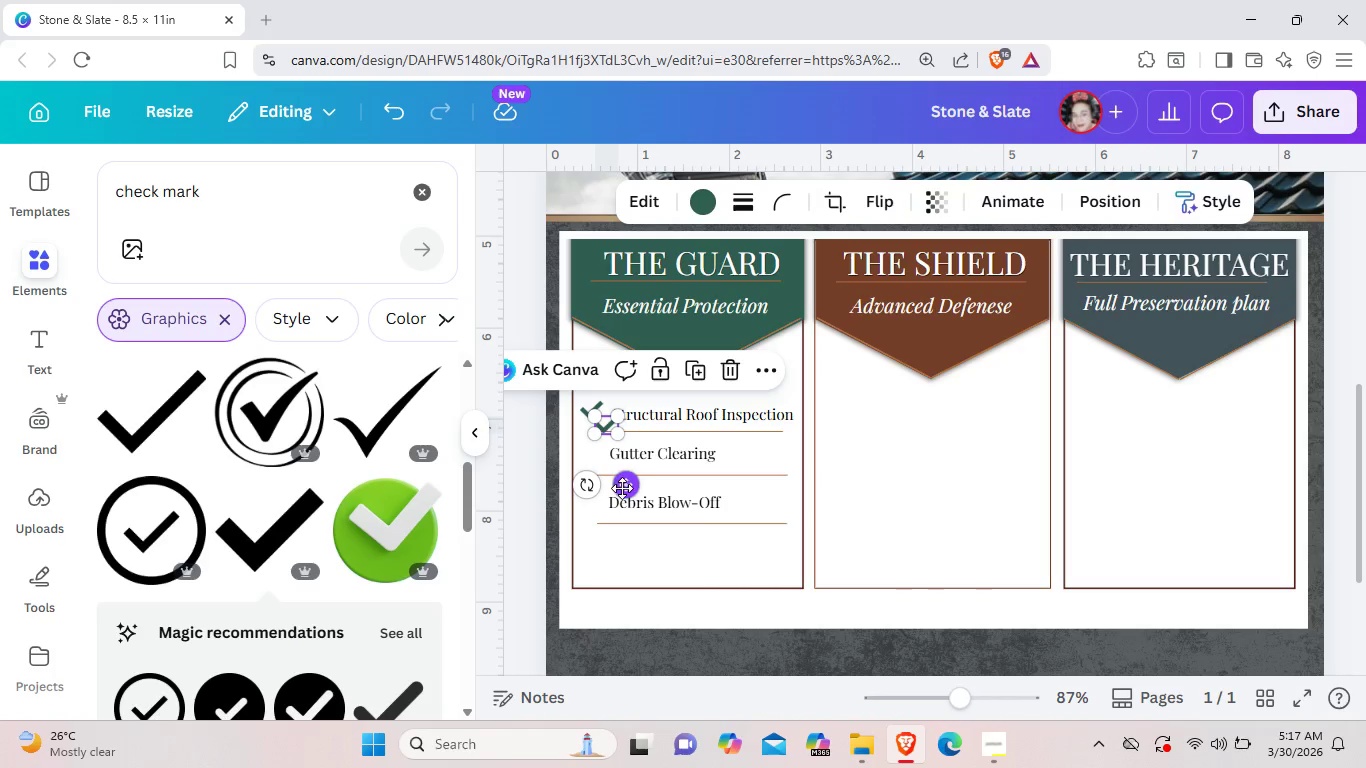 
left_click_drag(start_coordinate=[622, 488], to_coordinate=[609, 516])
 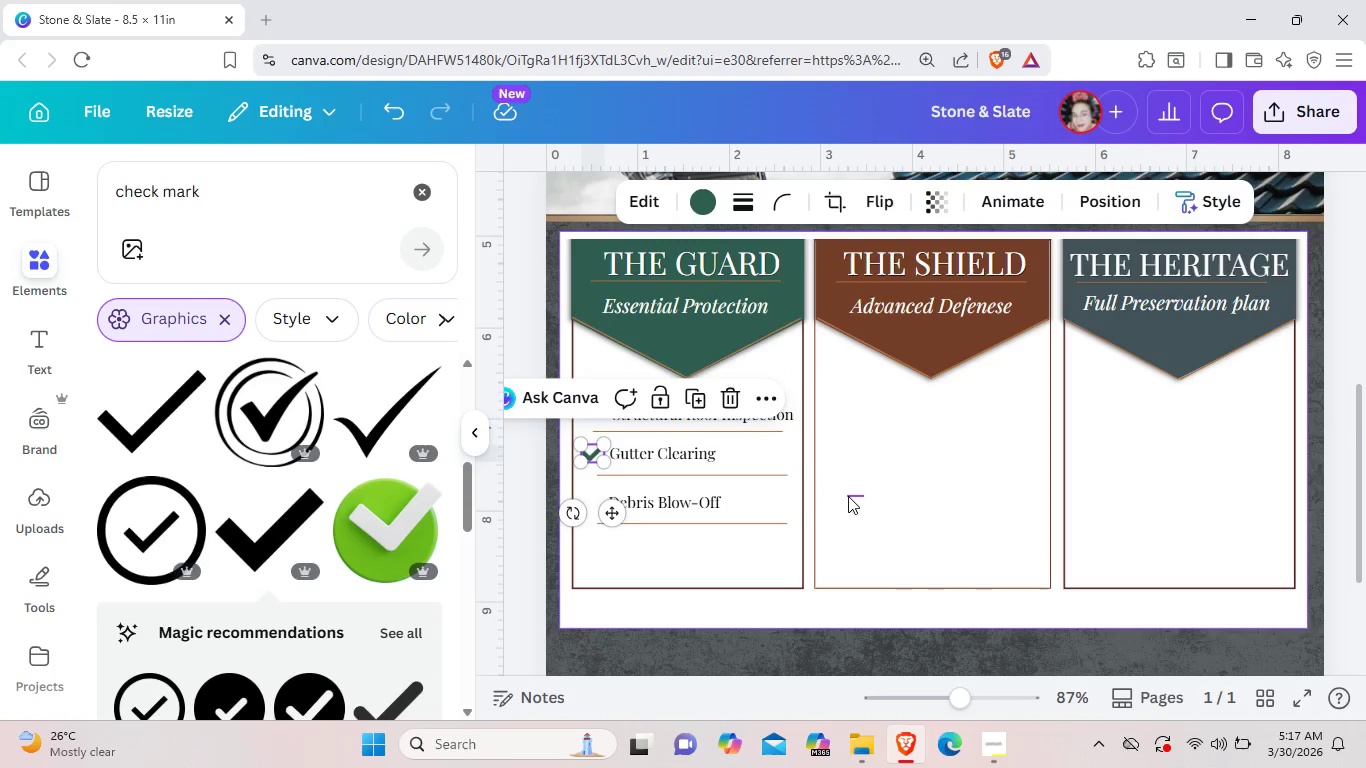 
left_click_drag(start_coordinate=[864, 495], to_coordinate=[848, 496])
 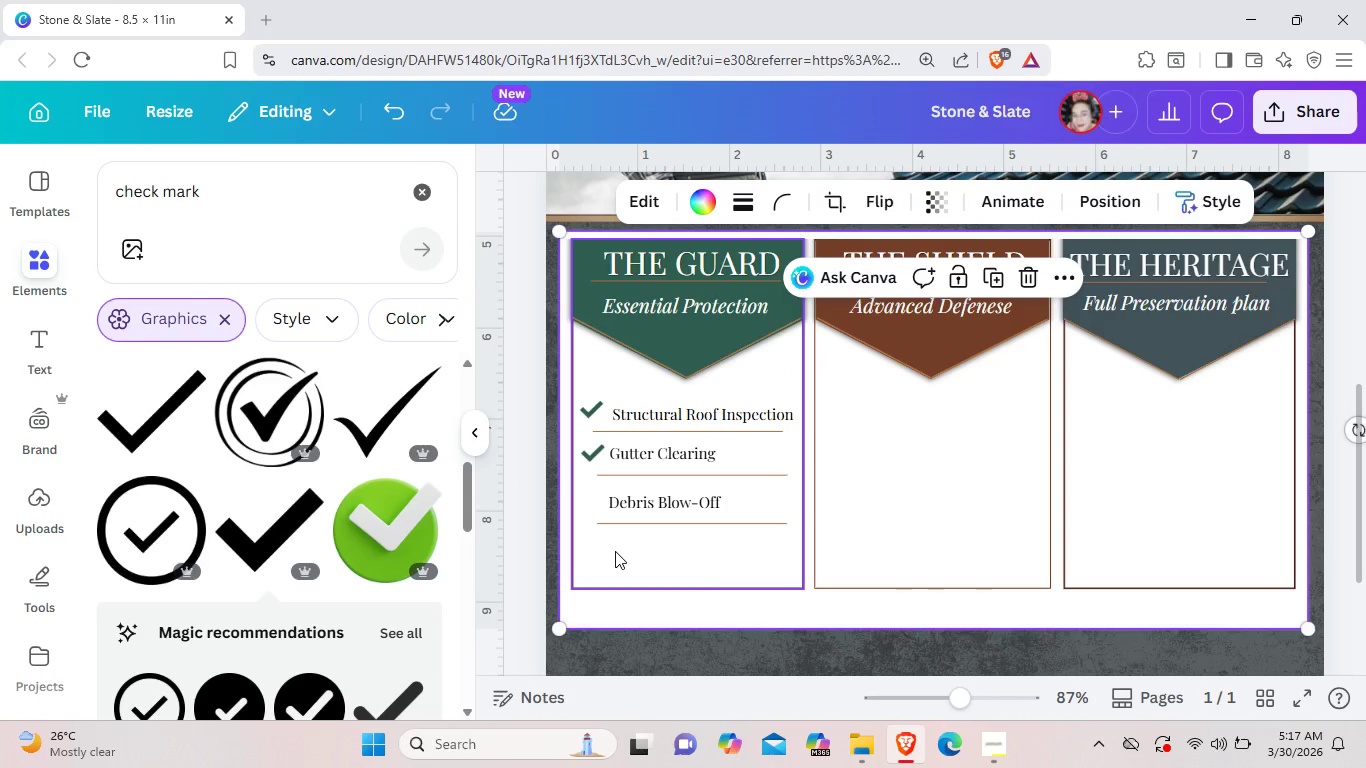 
key(Control+V)
 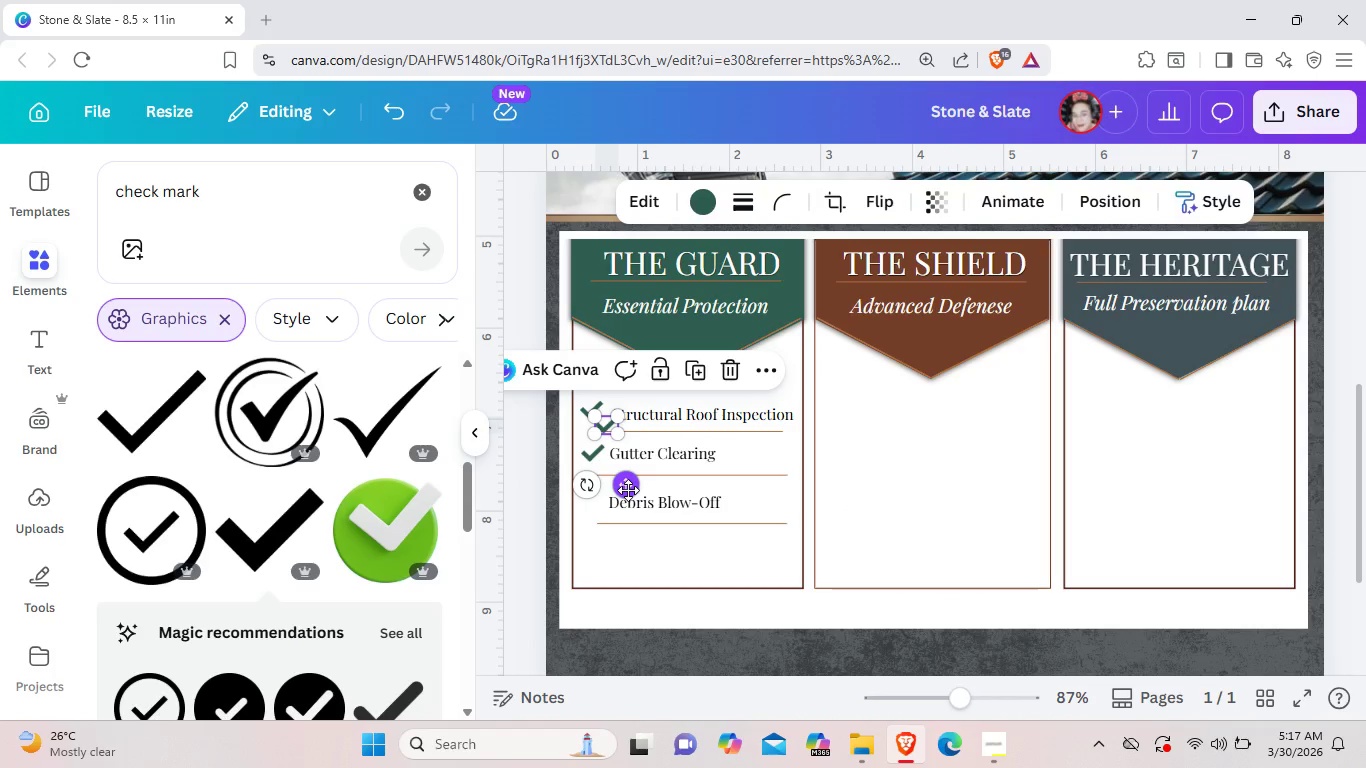 
left_click_drag(start_coordinate=[628, 490], to_coordinate=[612, 566])
 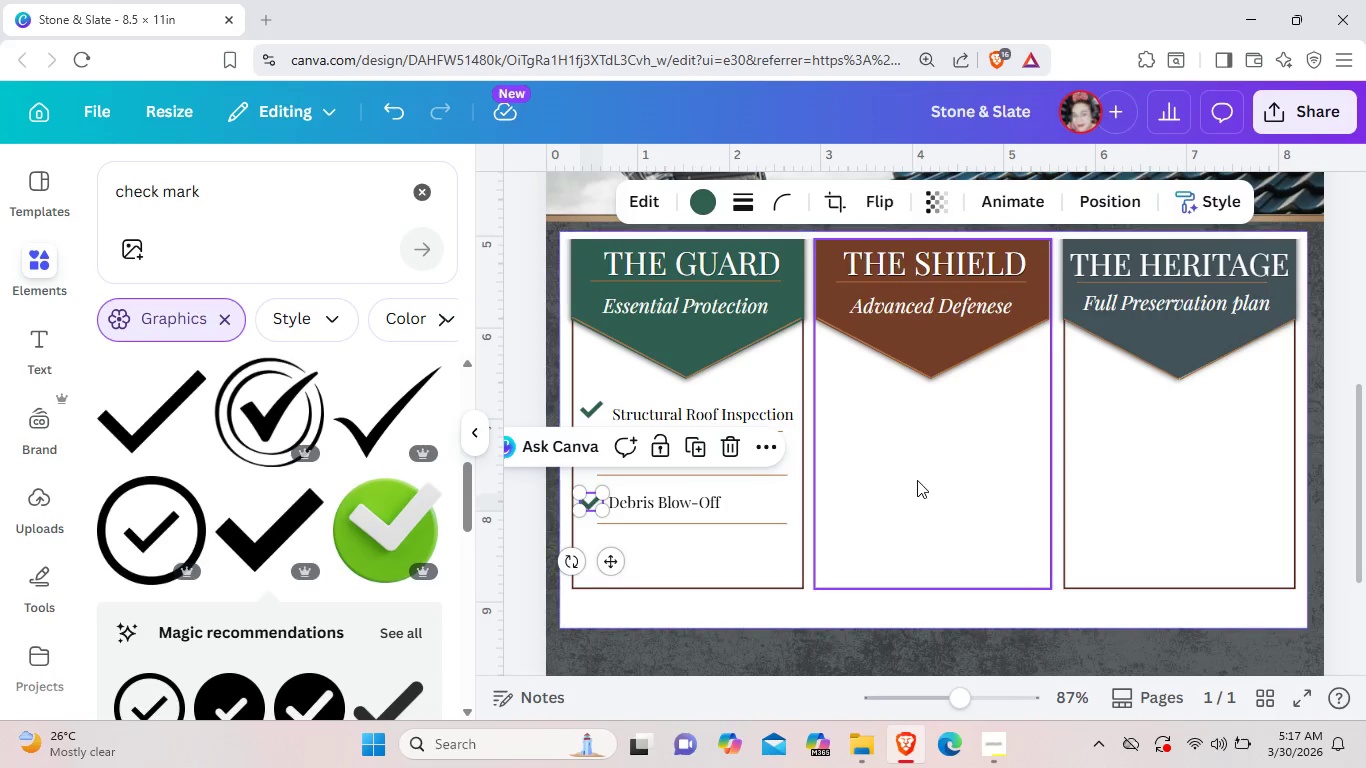 
left_click([917, 480])
 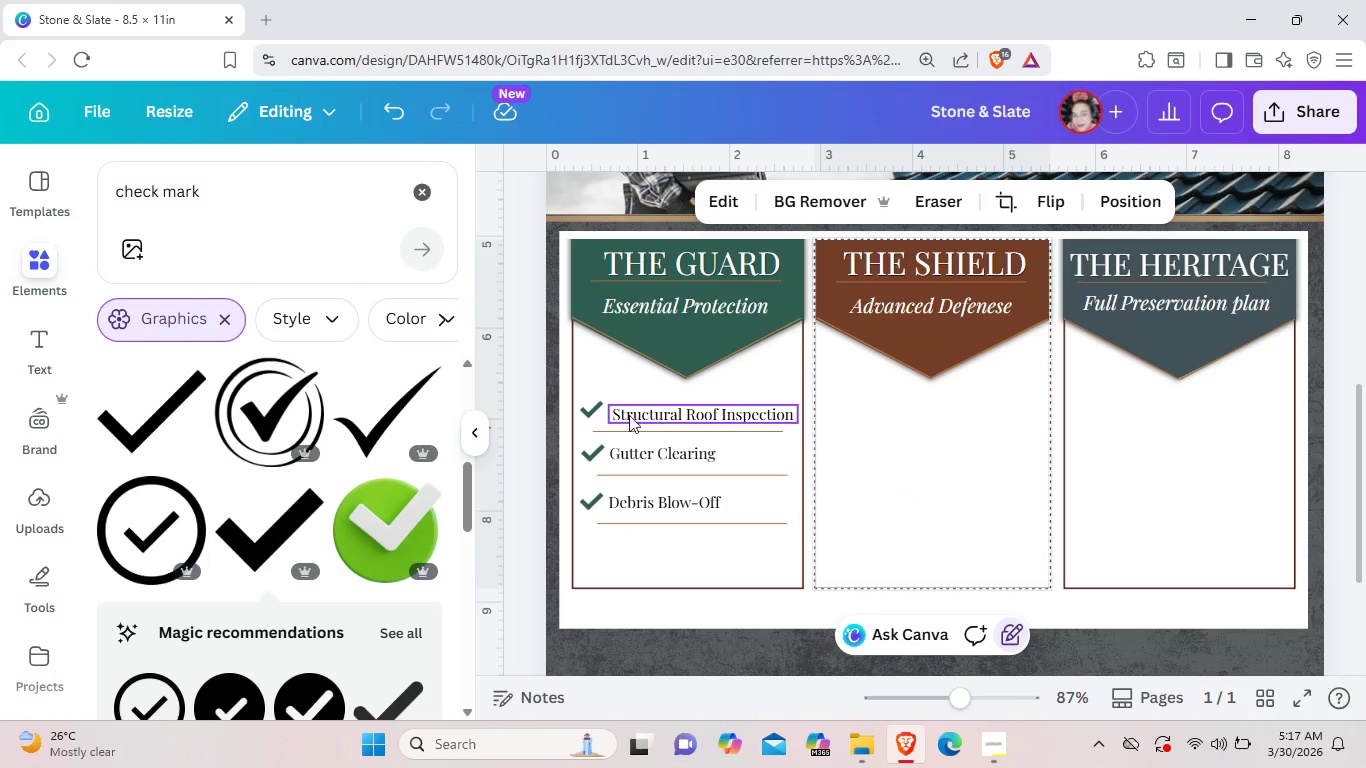 
left_click([589, 411])
 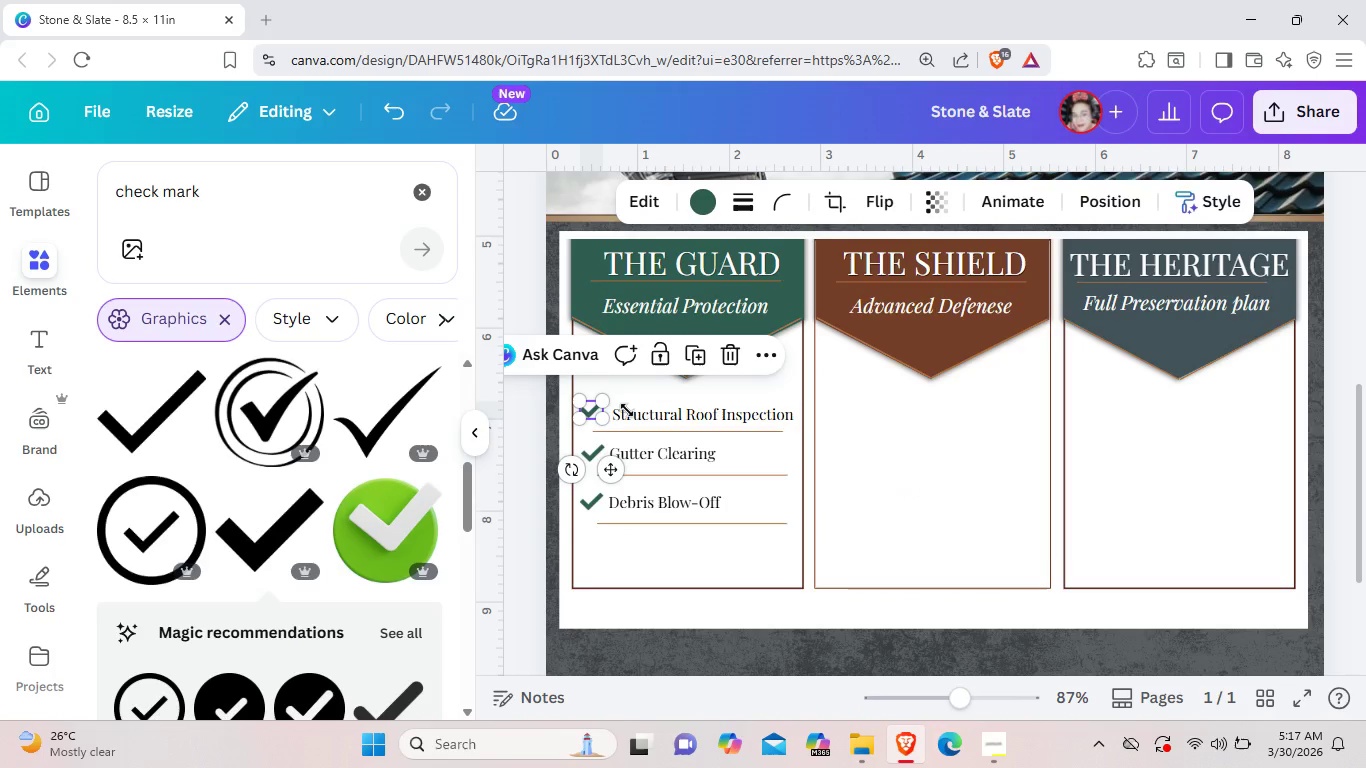 
left_click([918, 446])
 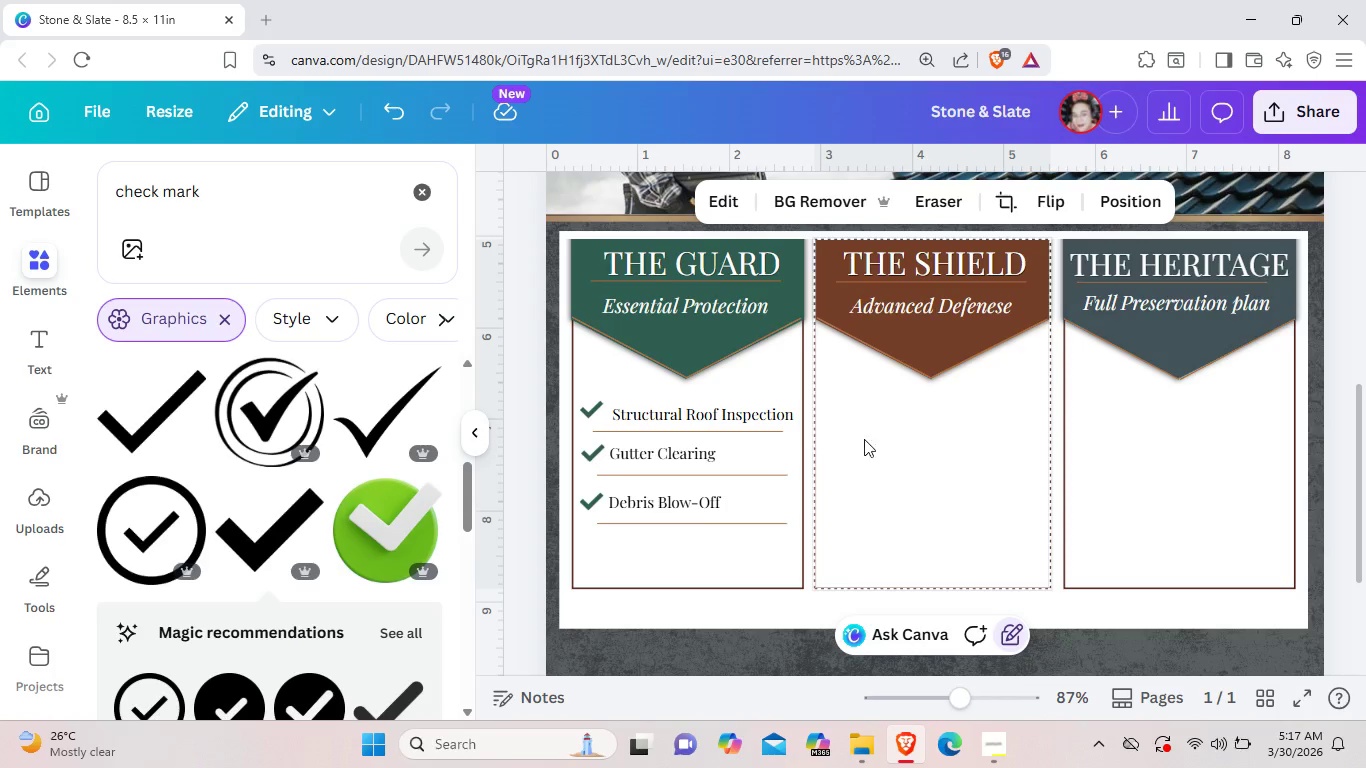 
left_click([774, 422])
 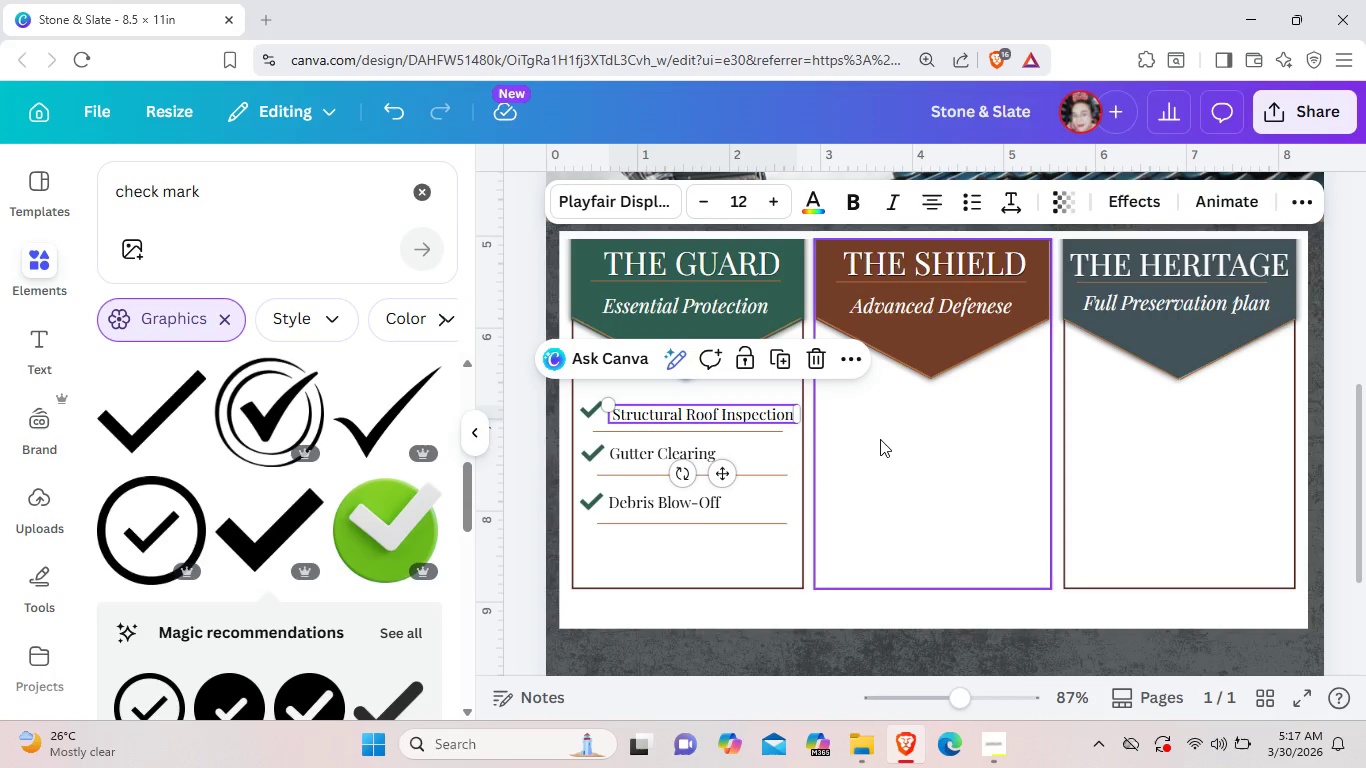 
left_click([880, 439])
 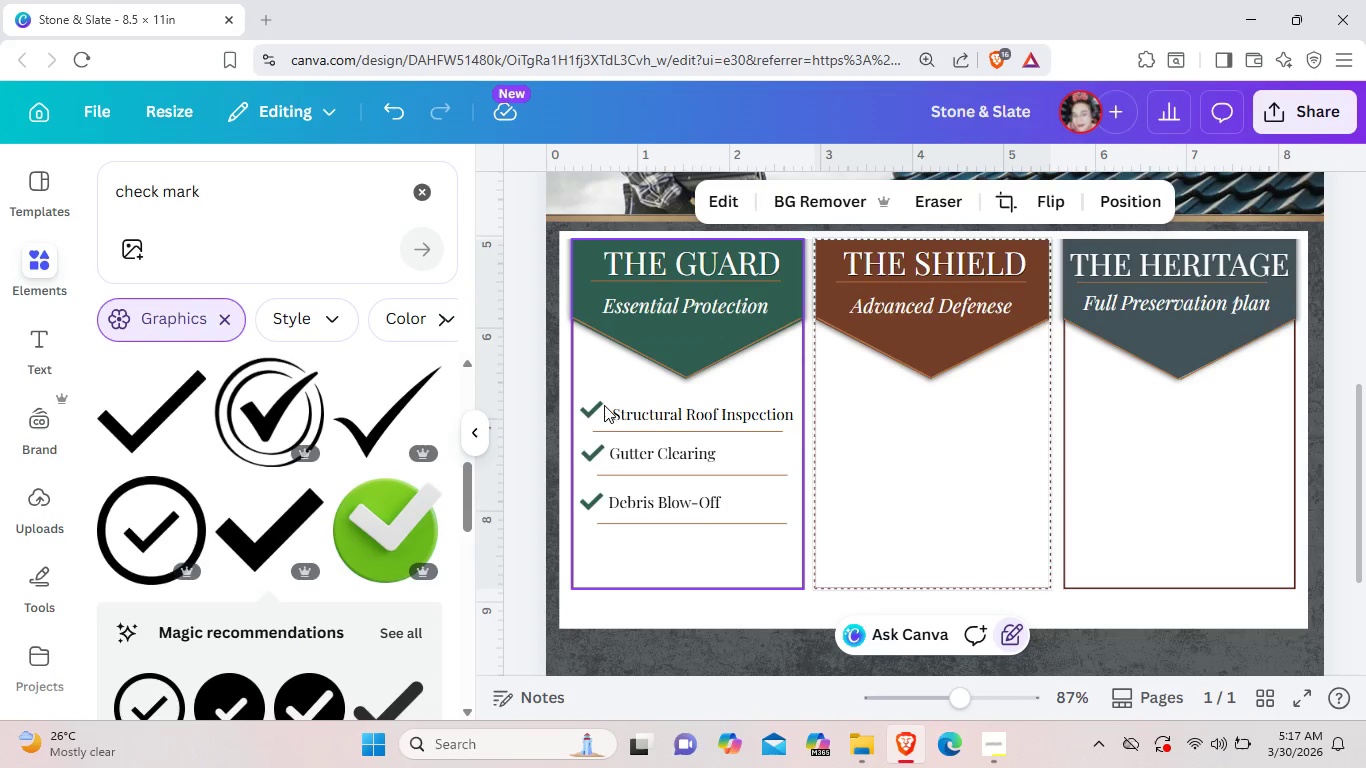 
left_click([591, 408])
 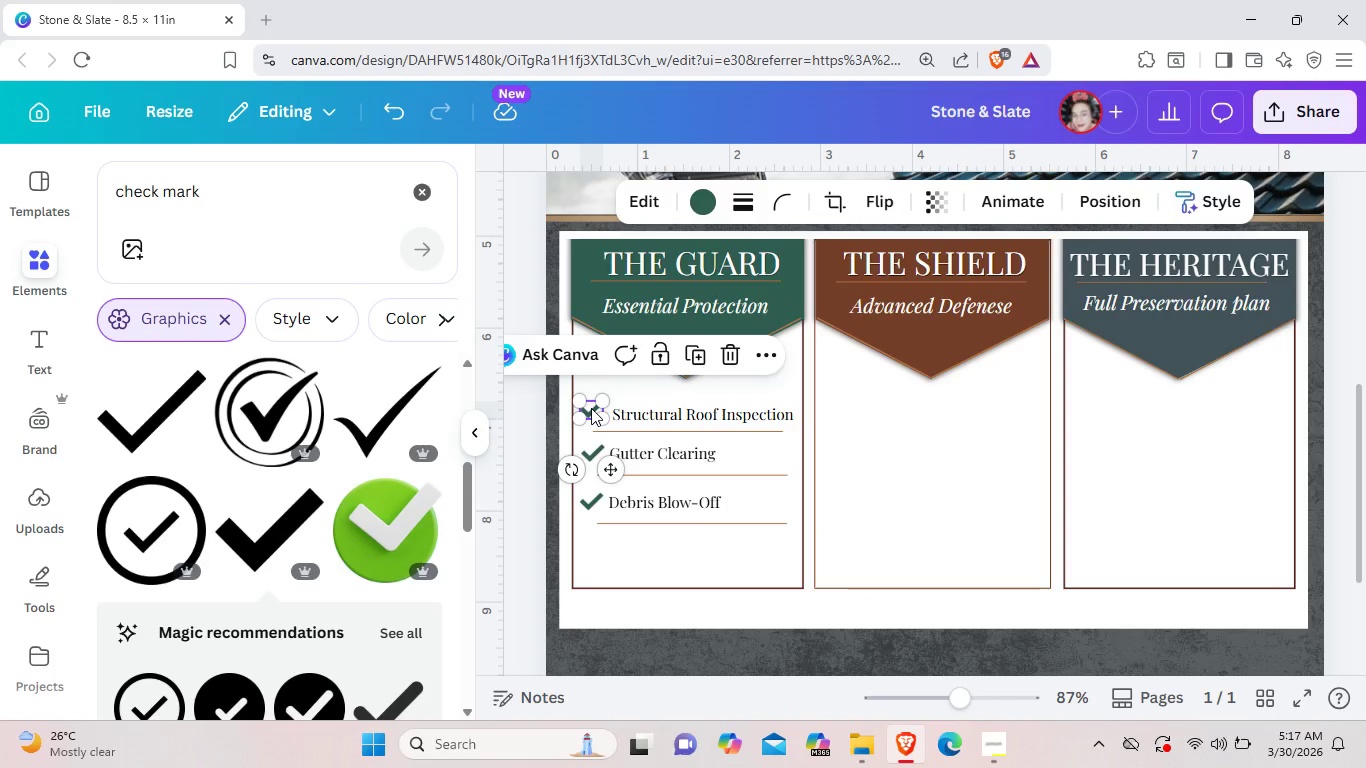 
key(Control+C)
 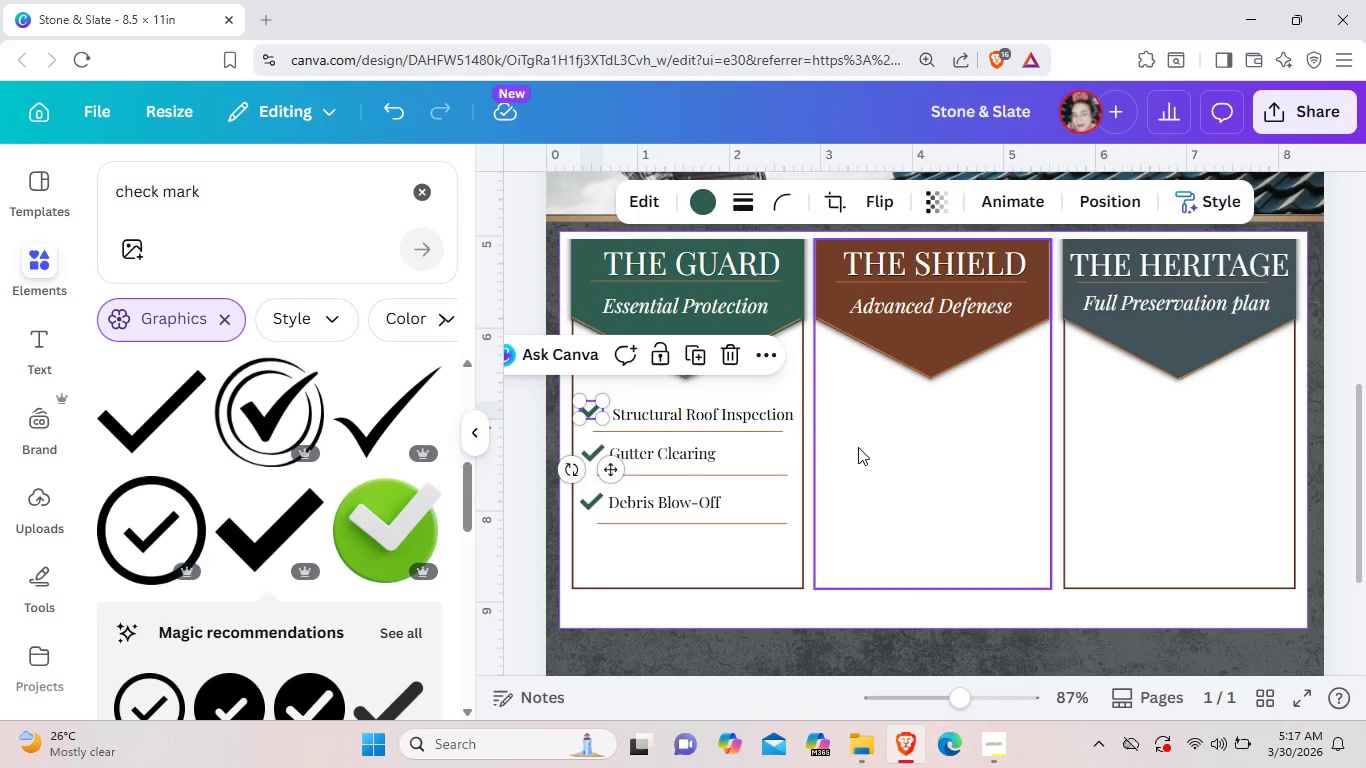 
left_click([858, 447])
 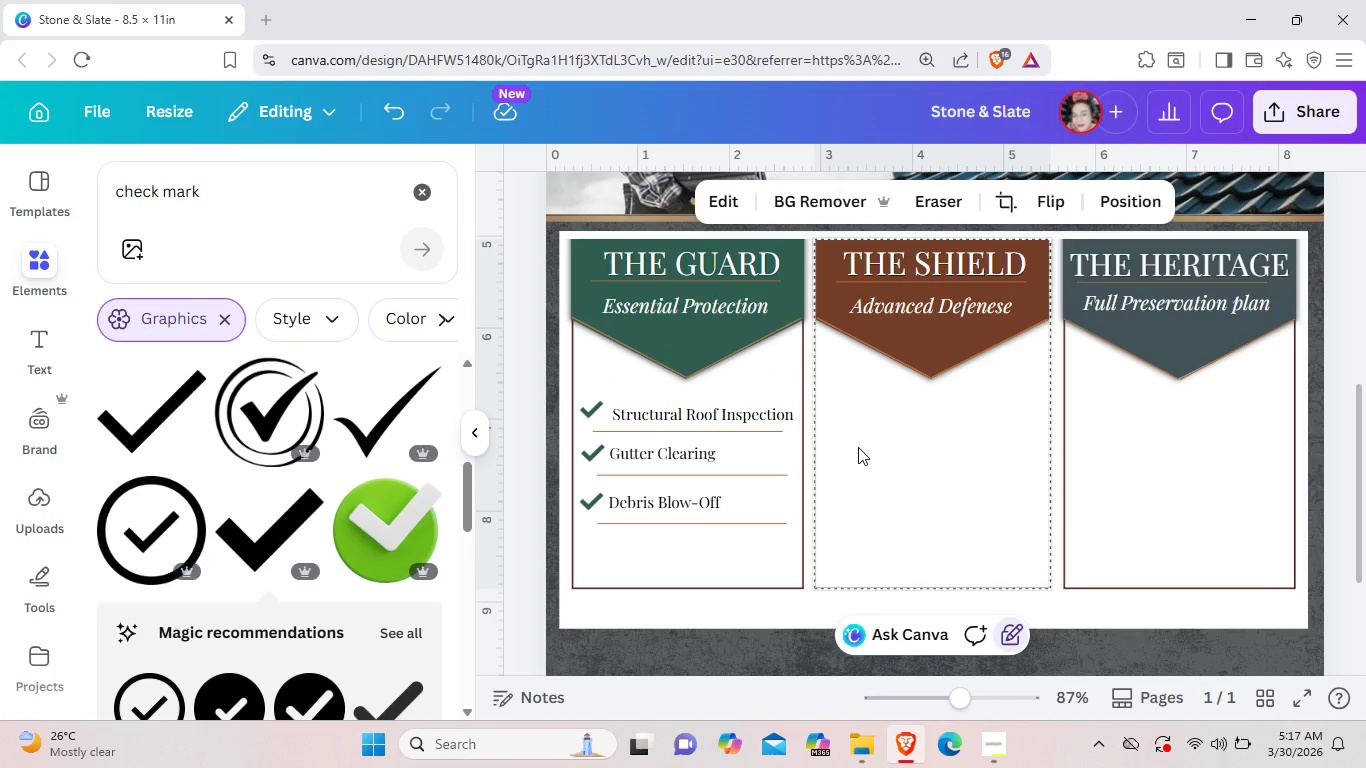 
key(Control+V)
 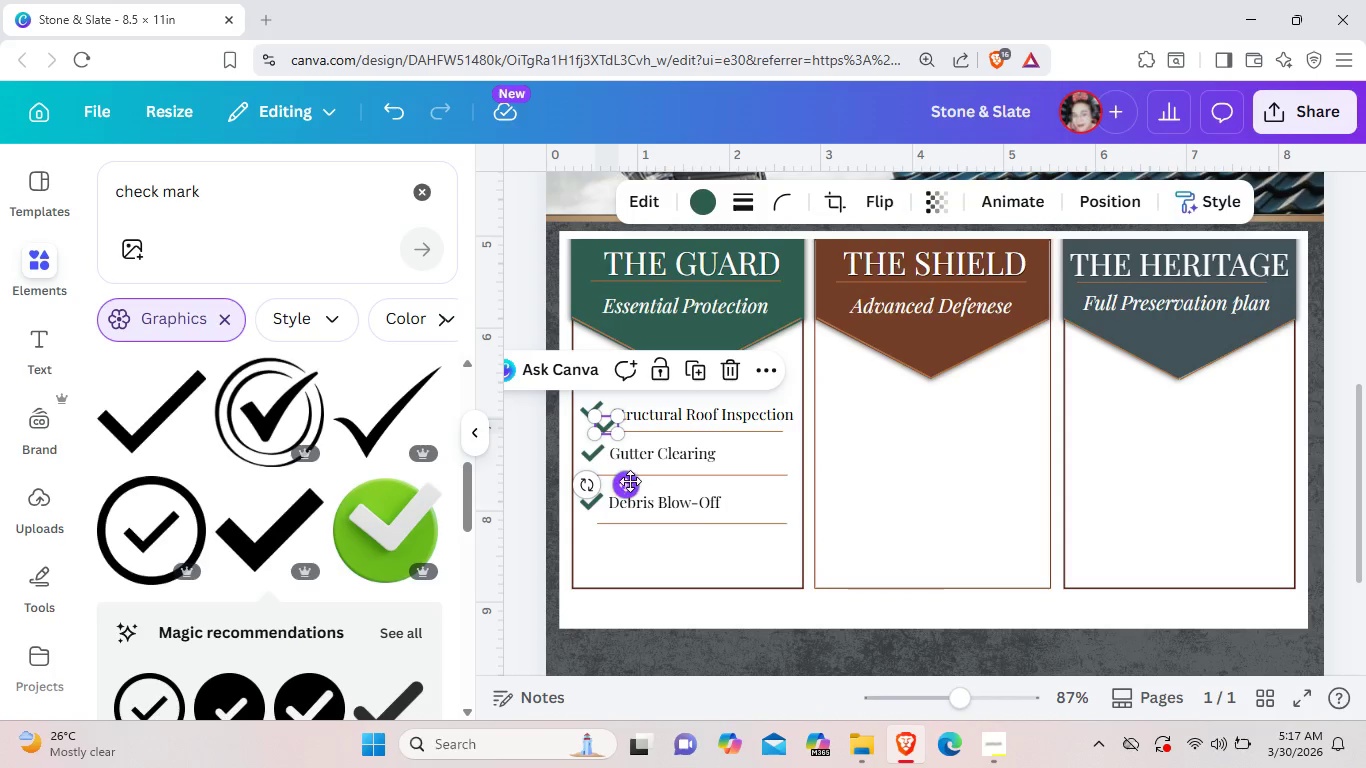 
left_click_drag(start_coordinate=[629, 482], to_coordinate=[862, 473])
 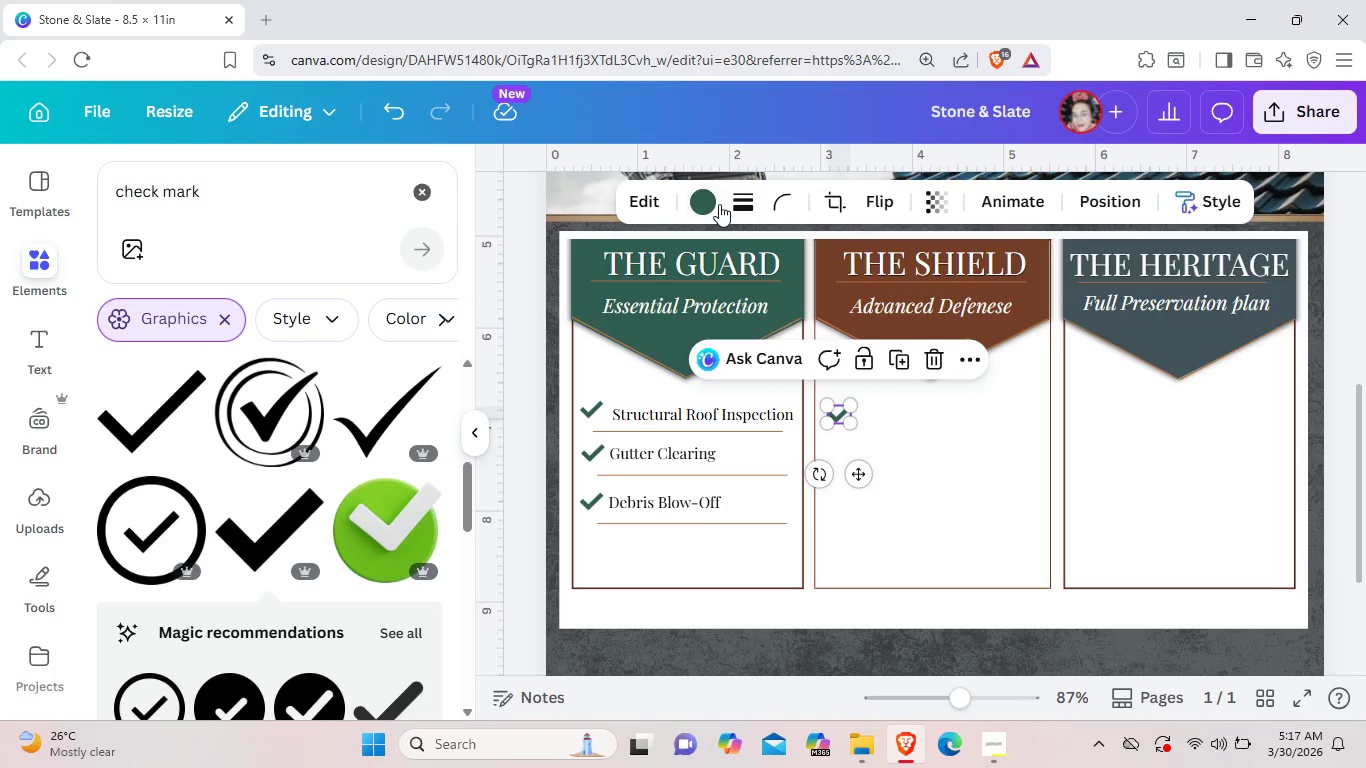 
left_click([708, 200])
 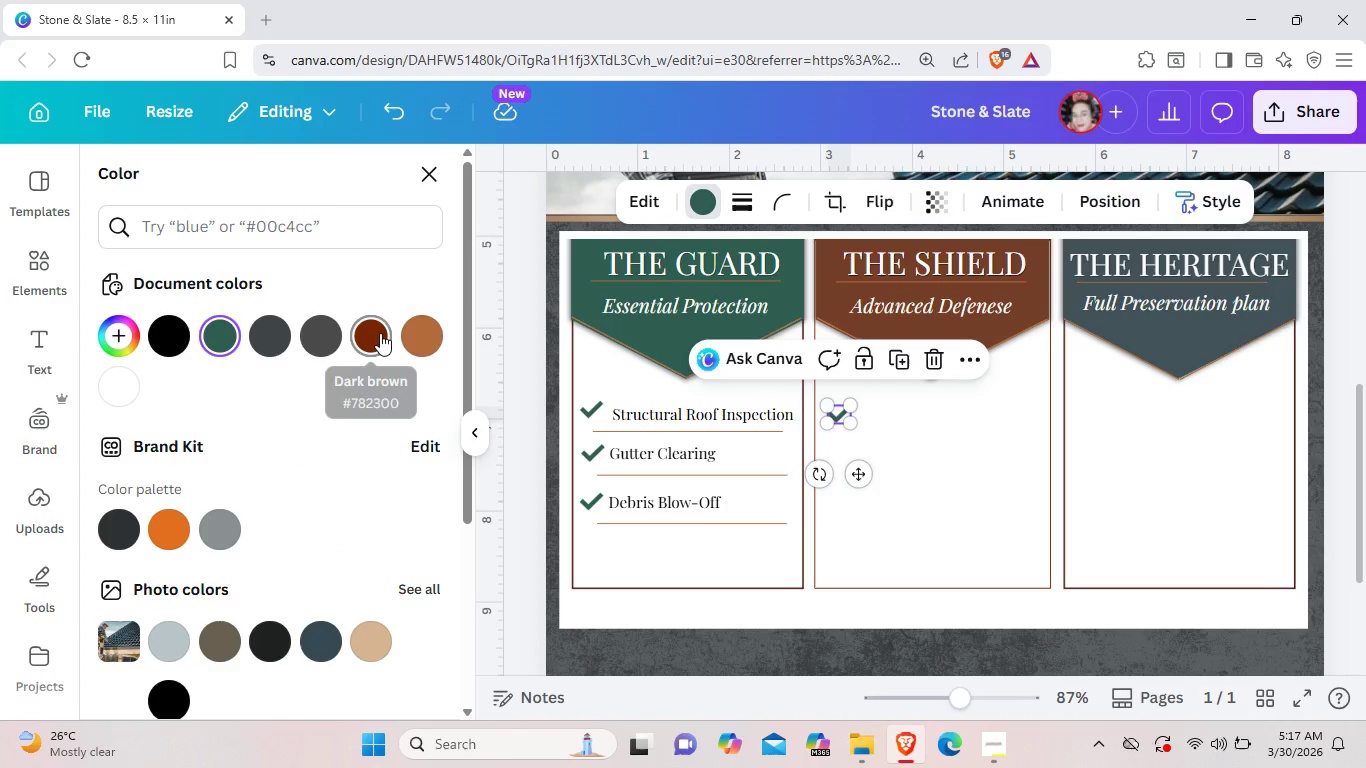 
left_click([380, 333])
 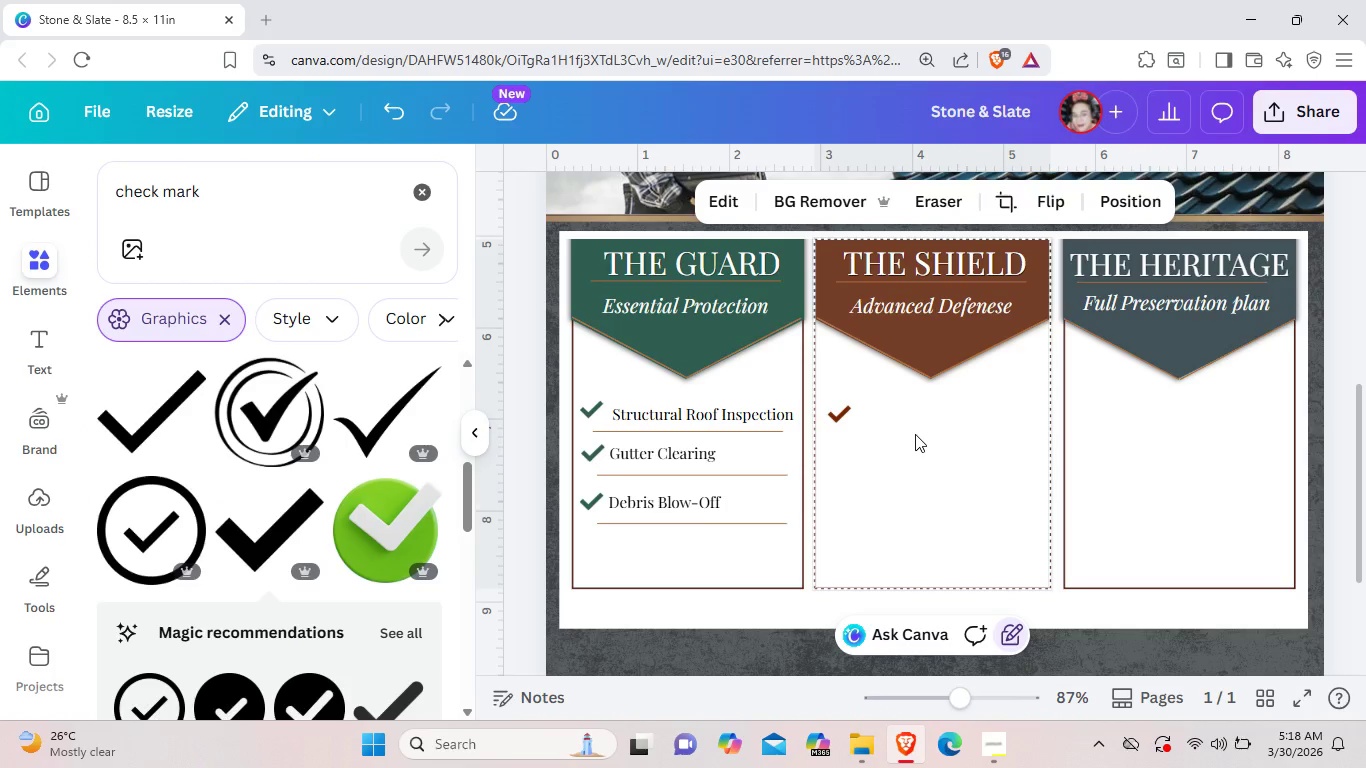 
left_click([766, 436])
 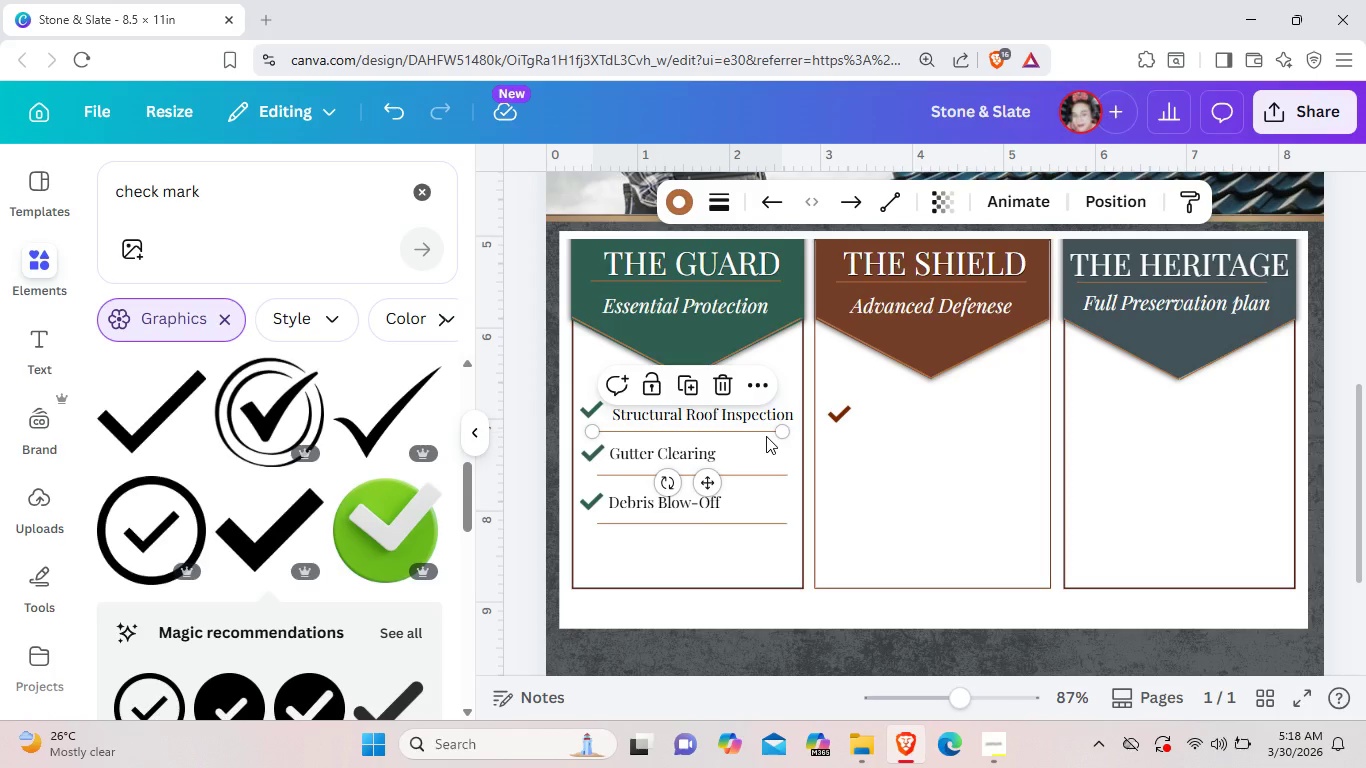 
wait(8.27)
 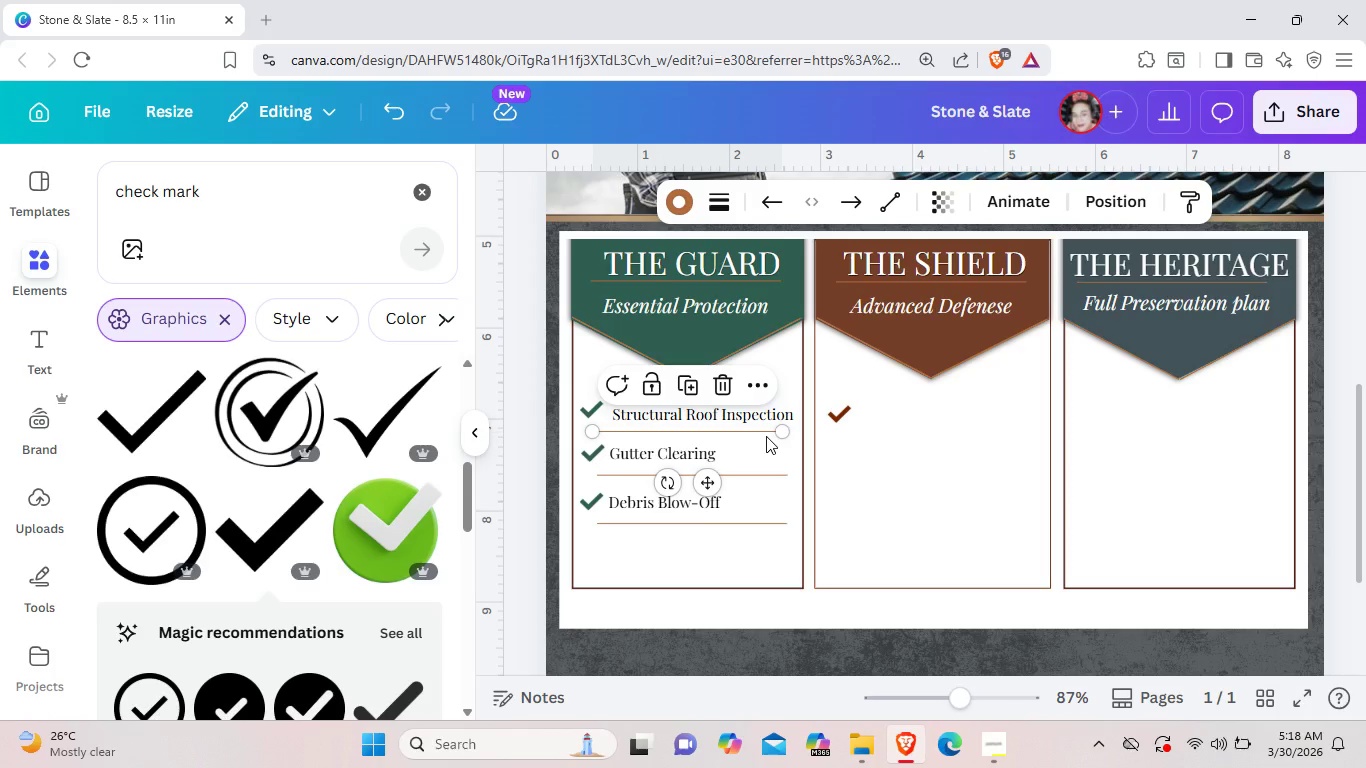 
left_click([759, 430])
 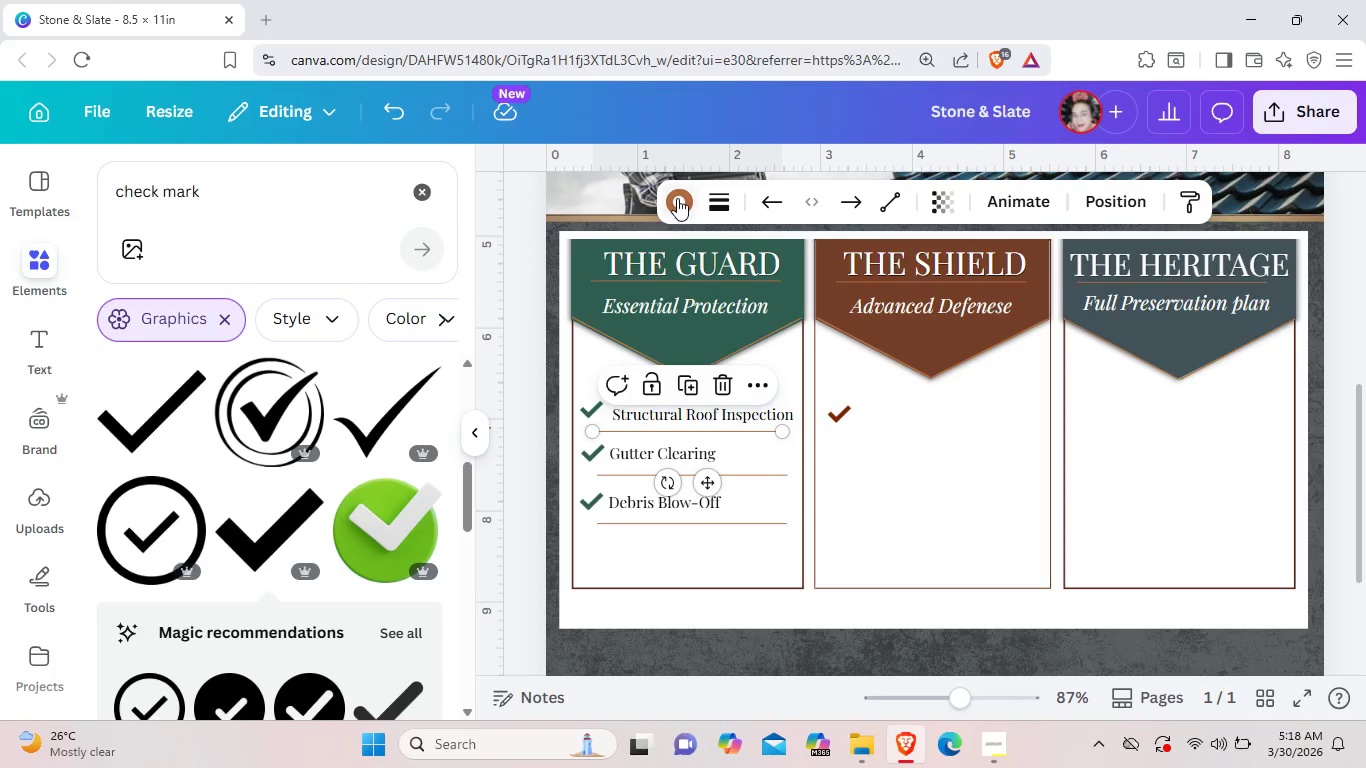 
left_click([677, 198])
 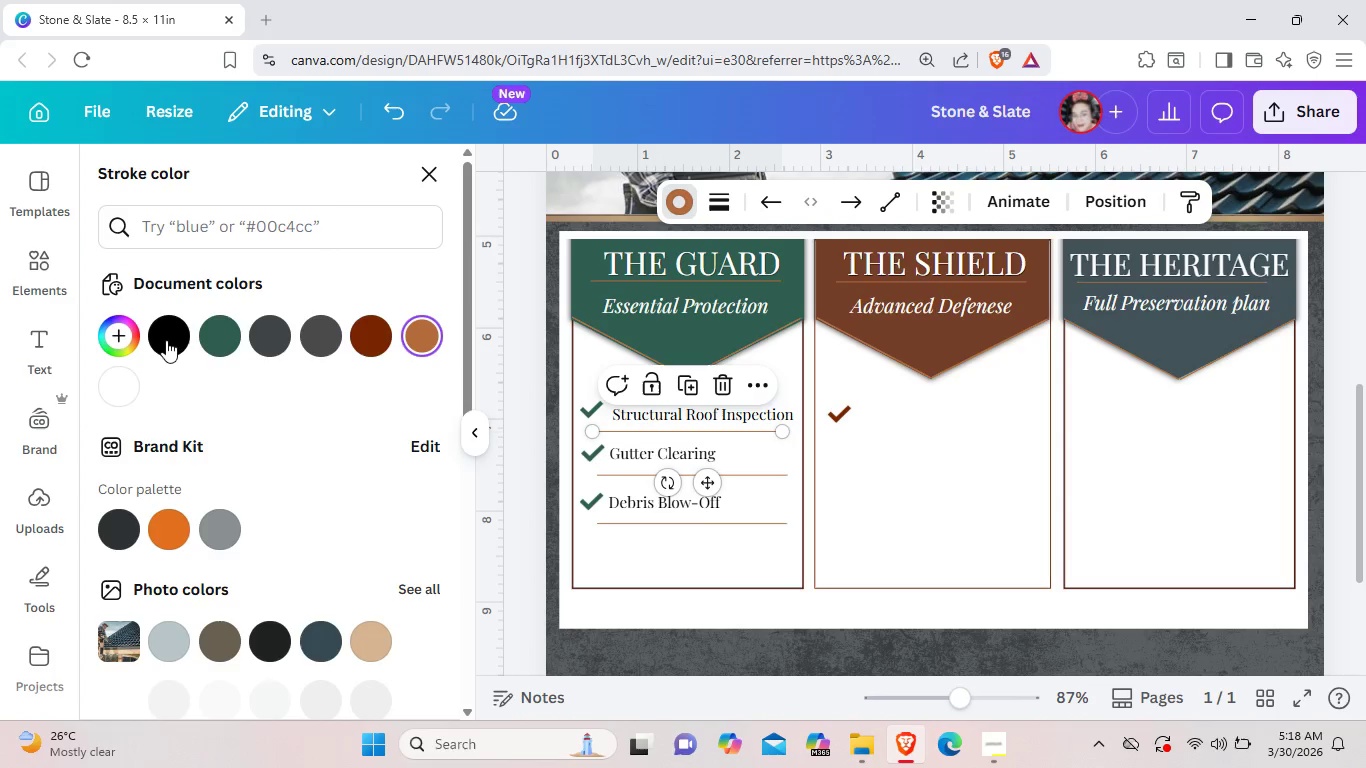 
left_click([162, 340])
 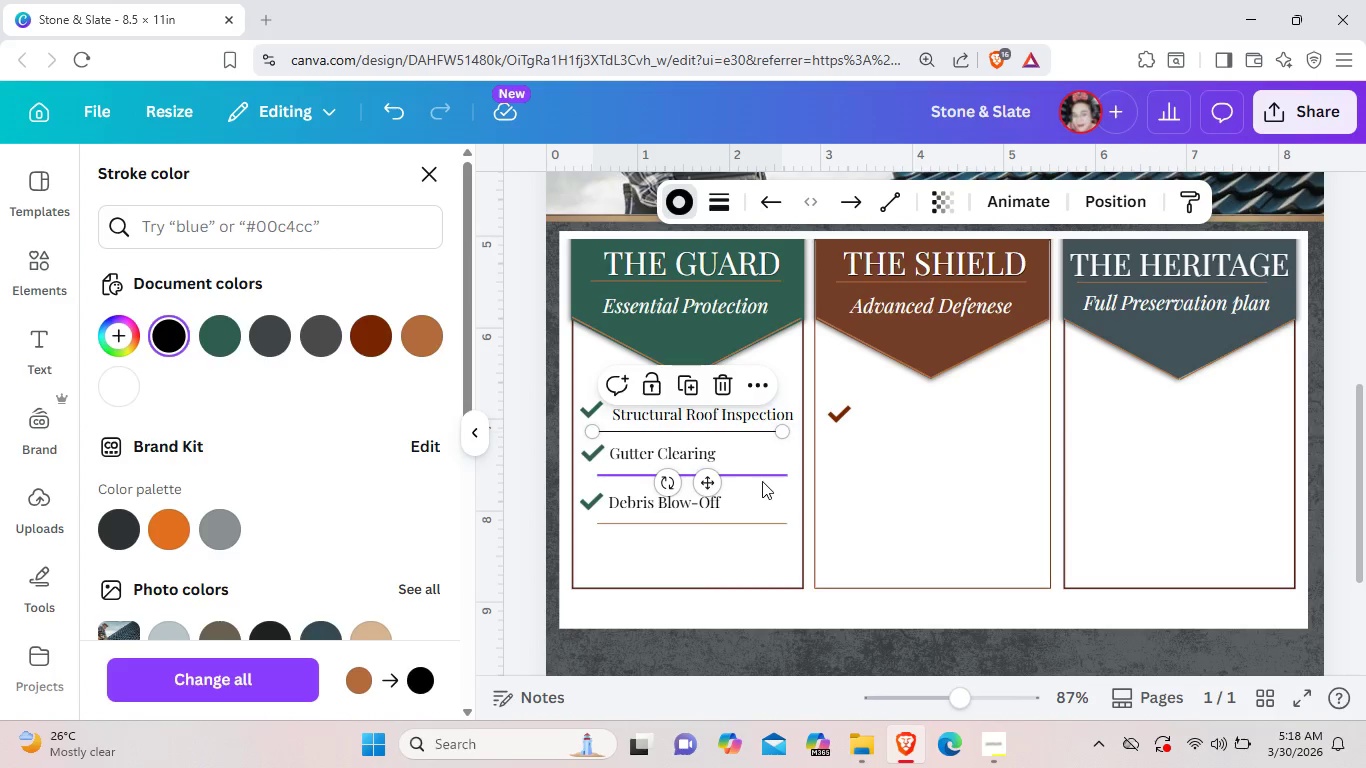 
left_click([763, 480])
 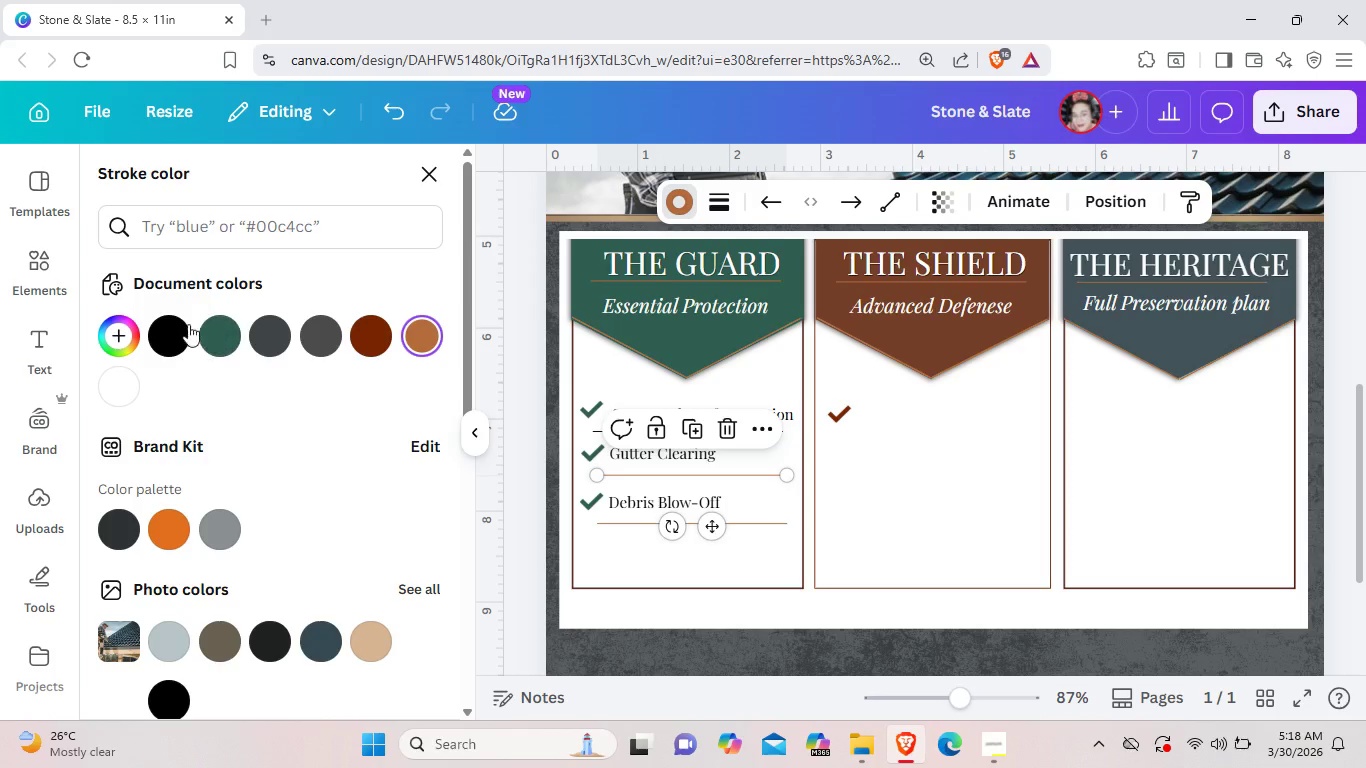 
left_click([169, 329])
 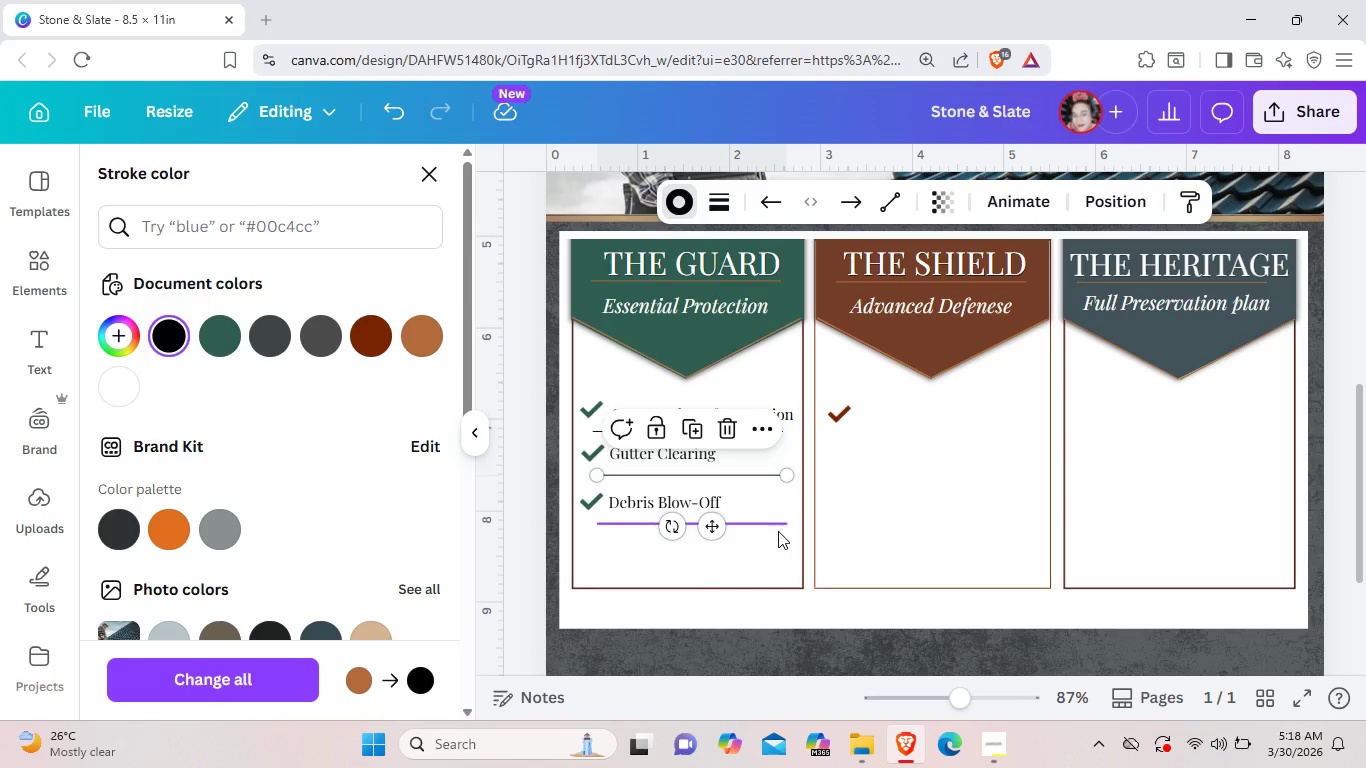 
left_click([778, 531])
 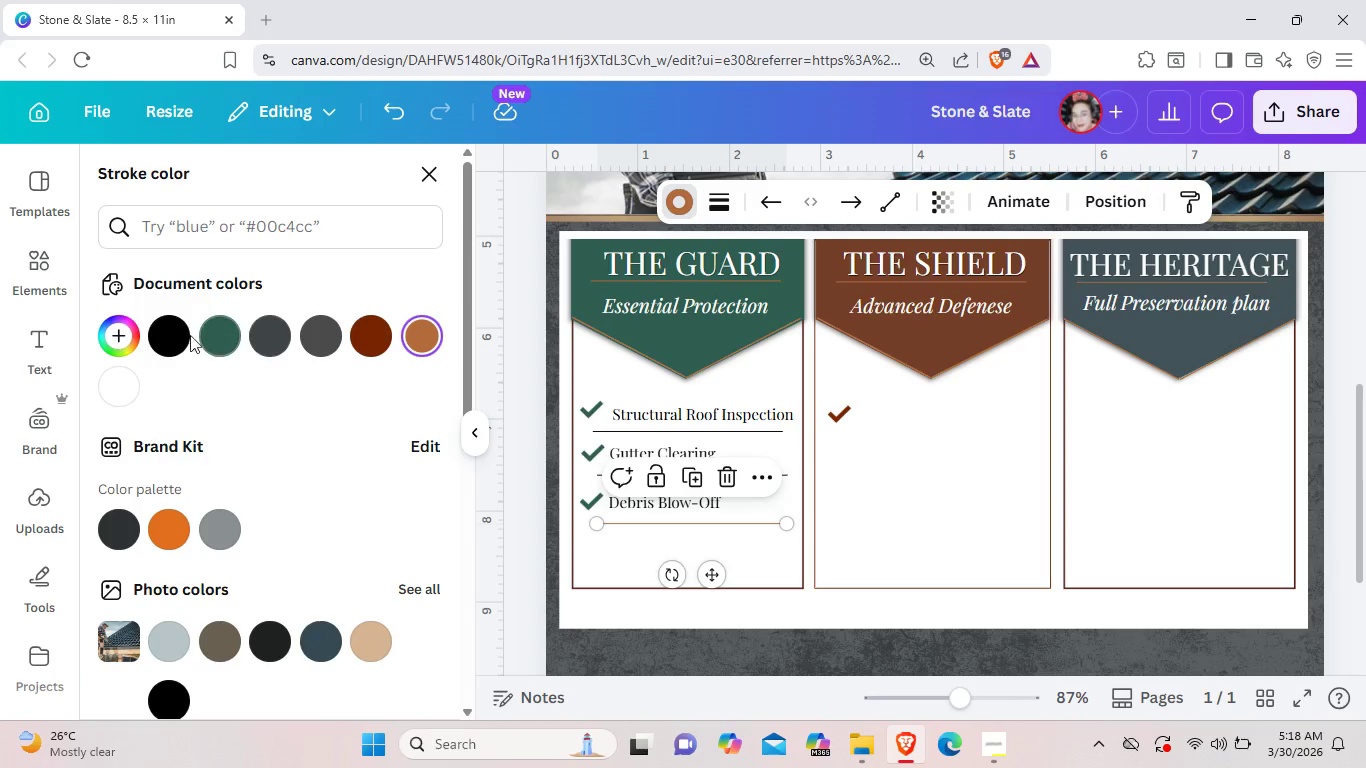 
left_click([173, 335])
 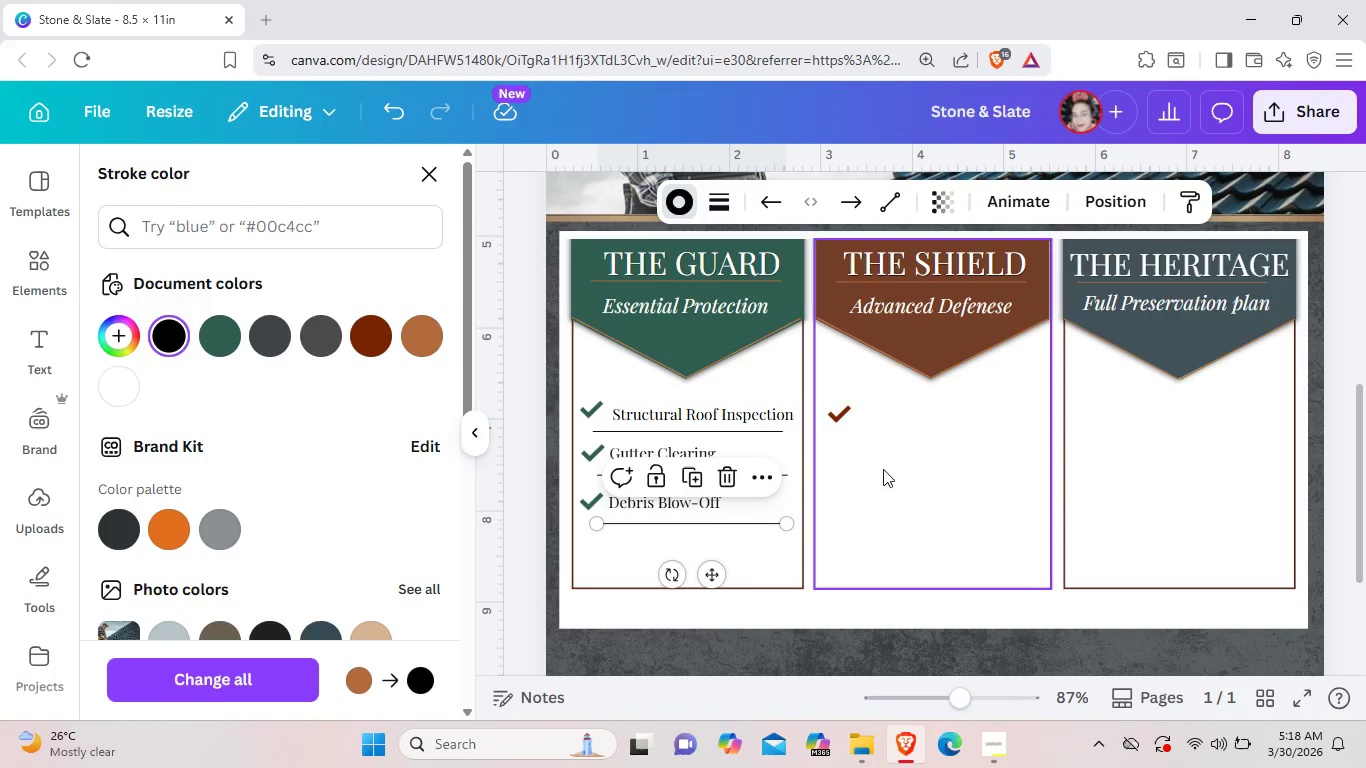 
left_click([886, 470])
 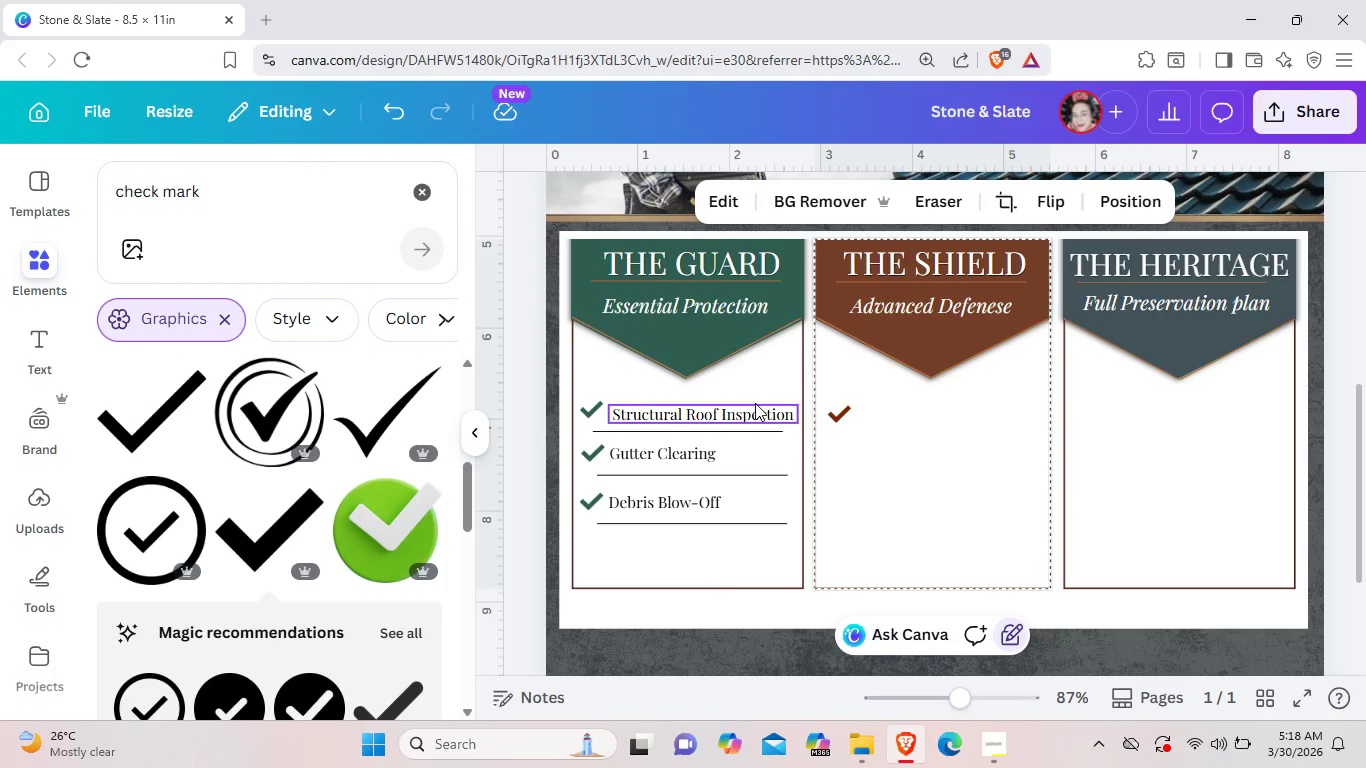 
left_click([755, 403])
 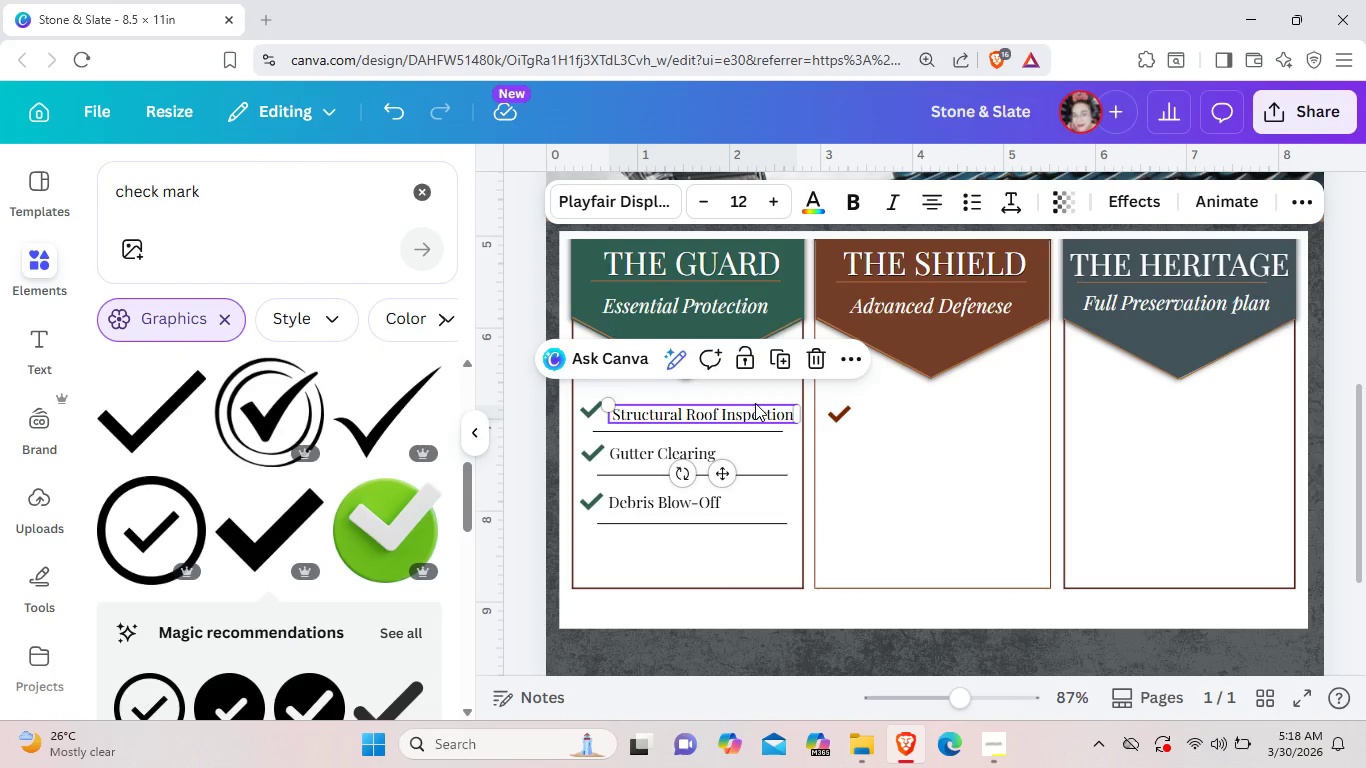 
key(Control+C)
 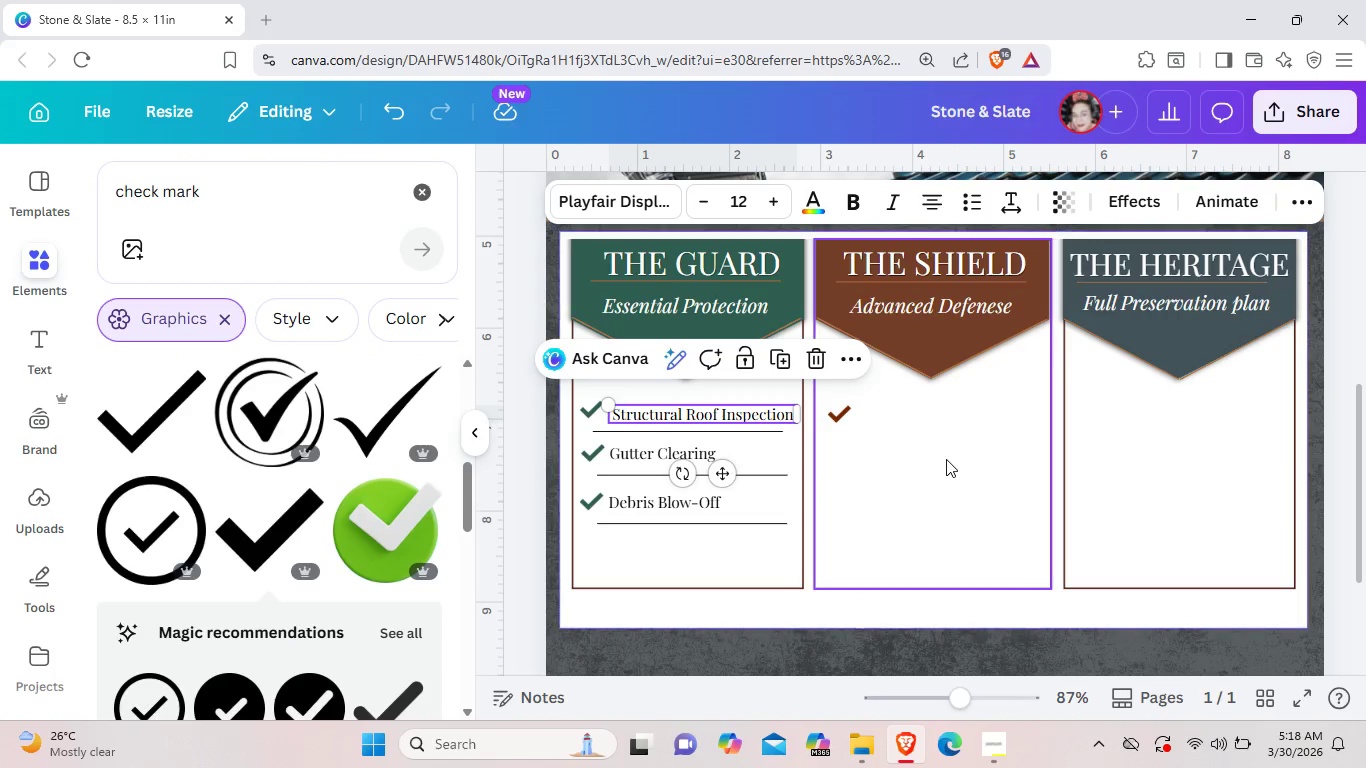 
left_click([946, 459])
 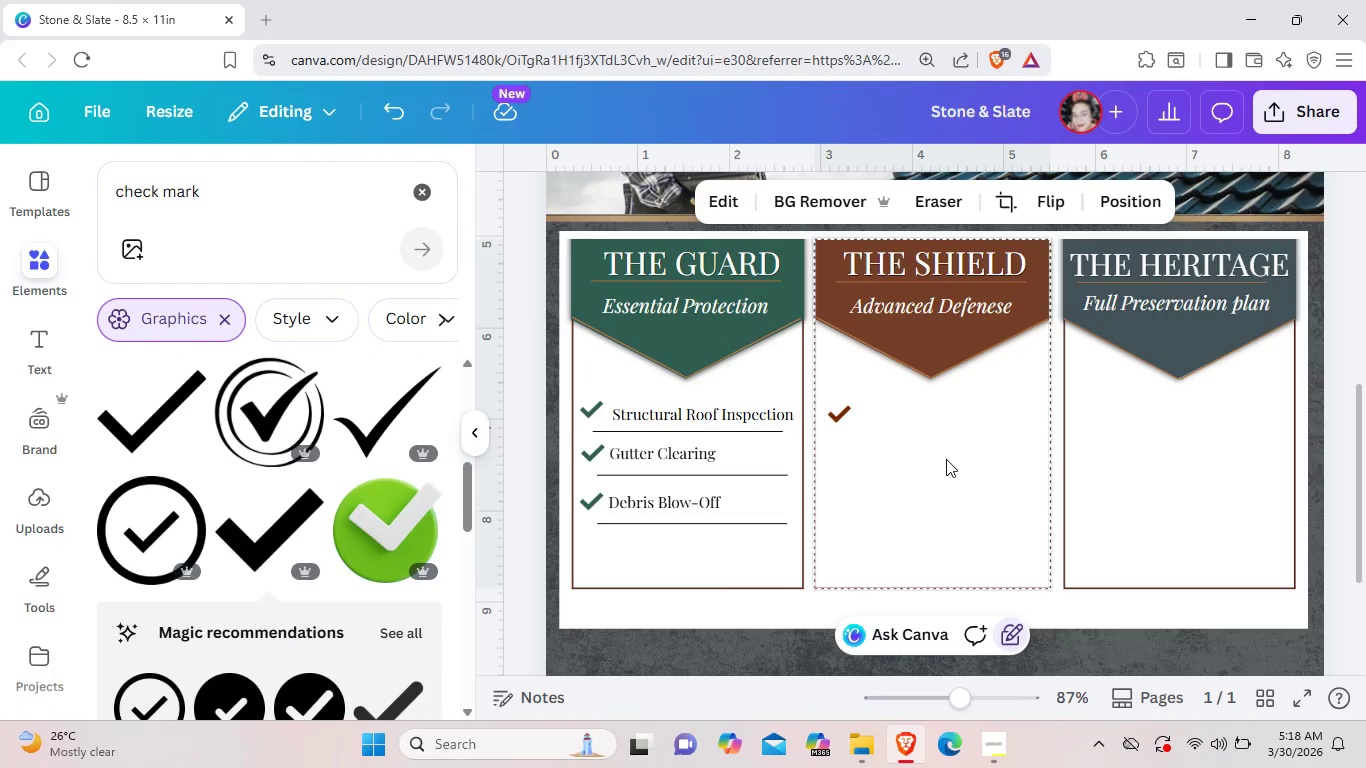 
key(Control+V)
 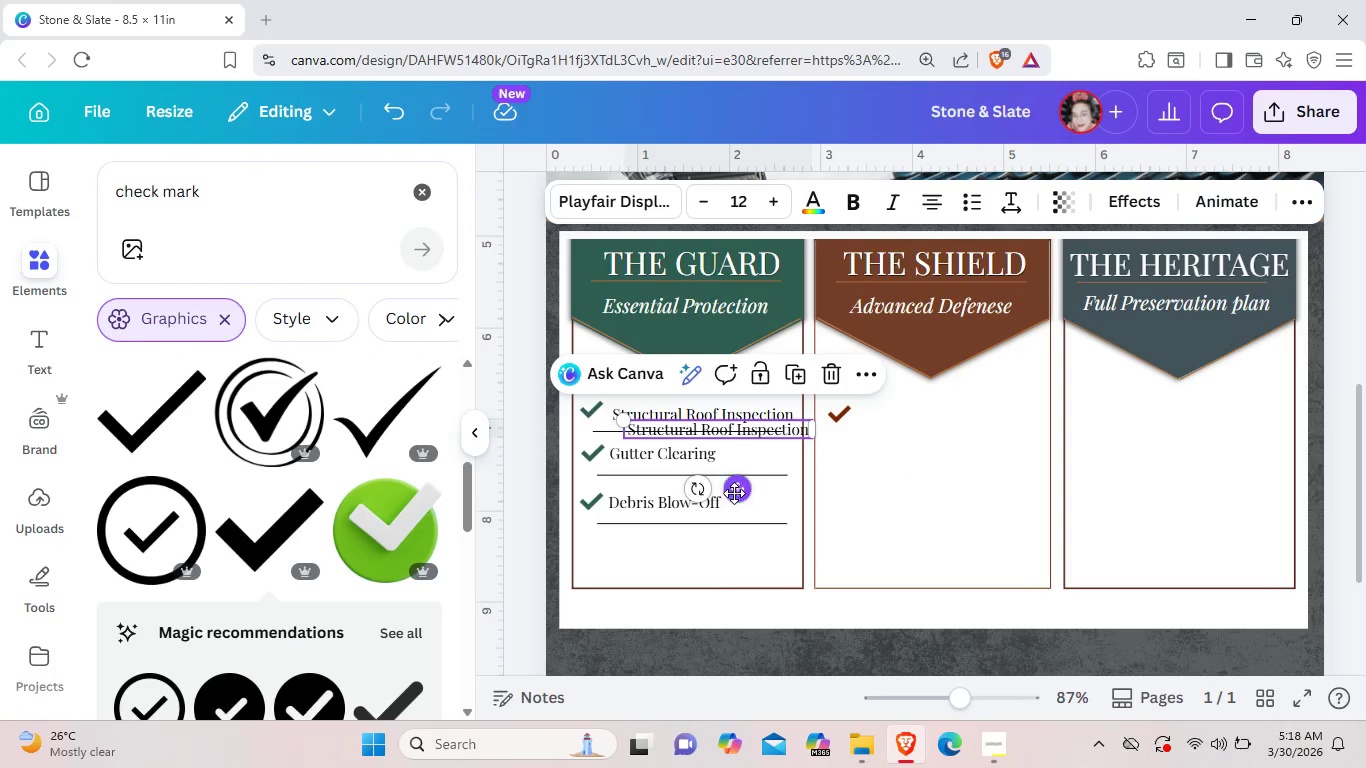 
left_click_drag(start_coordinate=[732, 493], to_coordinate=[971, 478])
 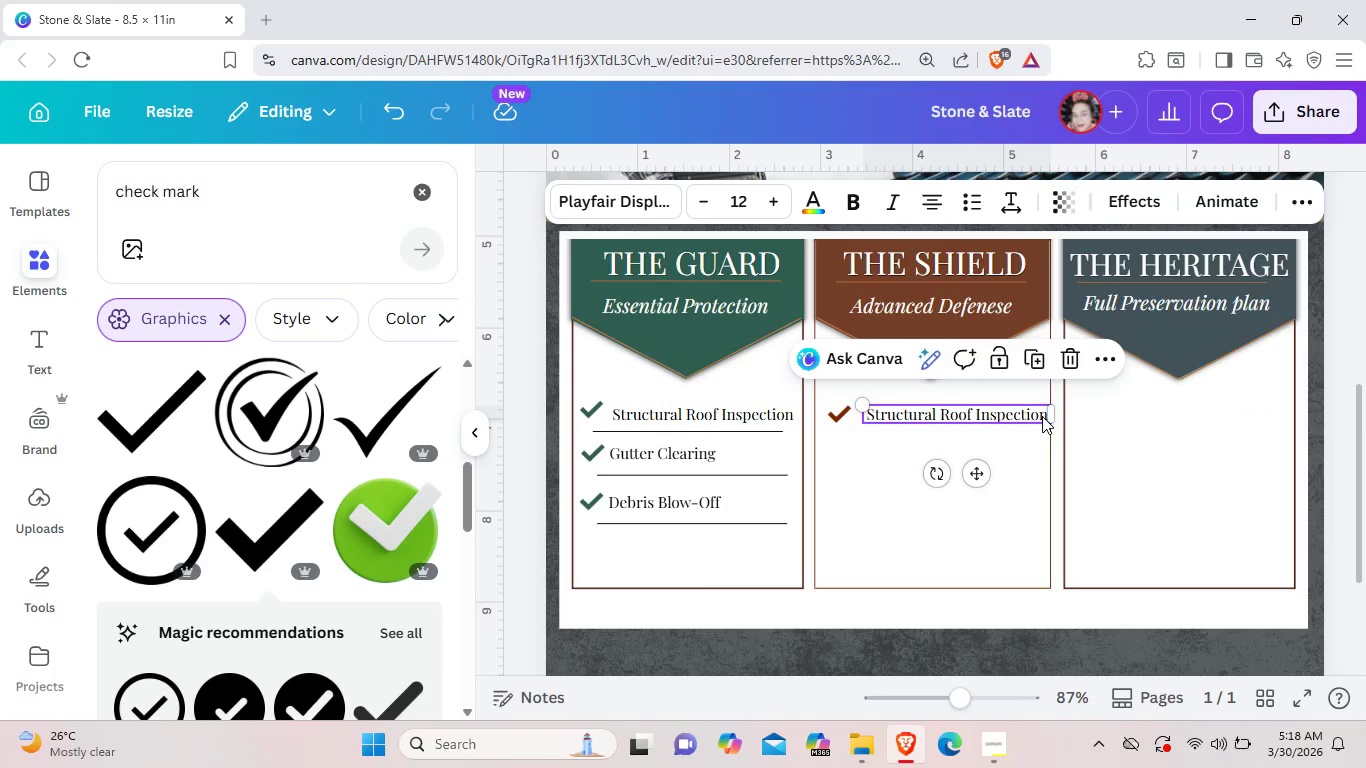 
left_click([1042, 416])
 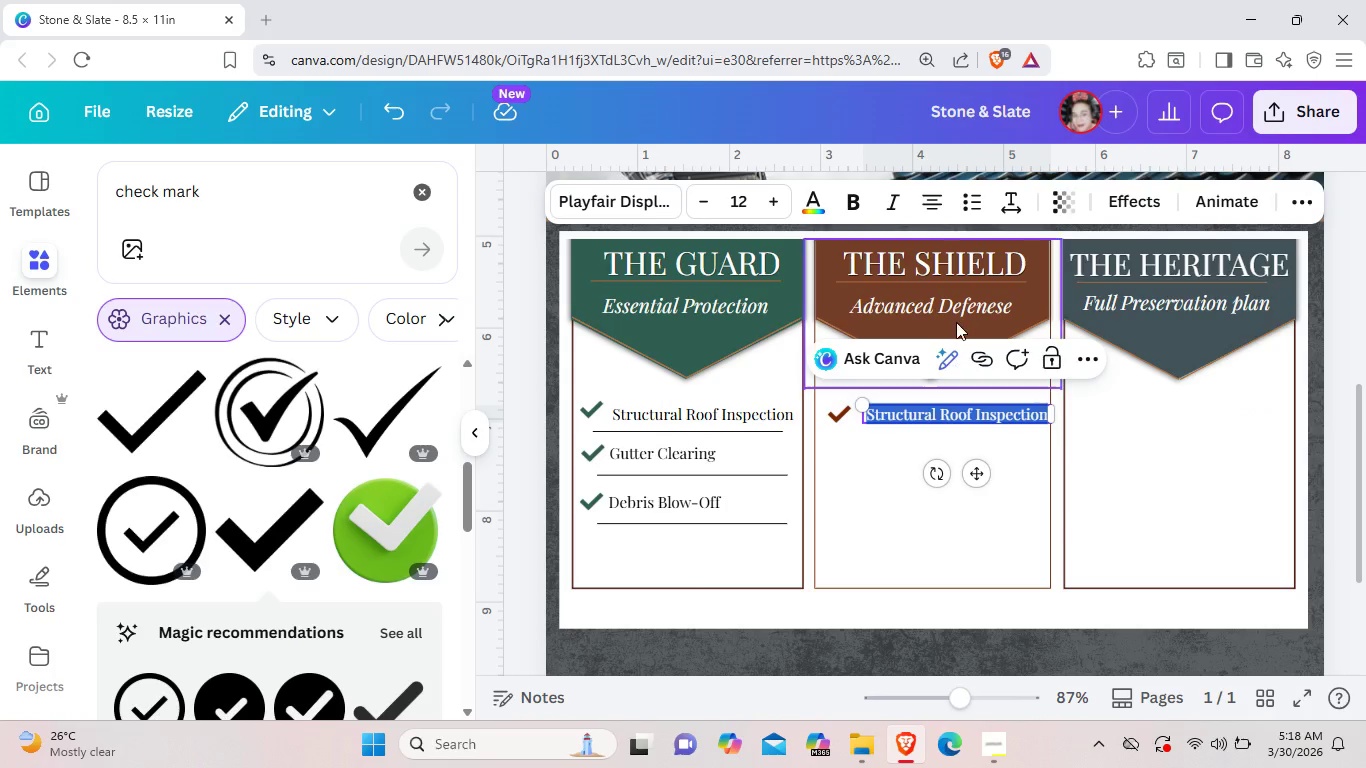 
key(Backspace)
type(ev)
key(Backspace)
key(Backspace)
type(e)
key(Backspace)
type(EVR)
key(Backspace)
key(Backspace)
type(verything in Guard)
 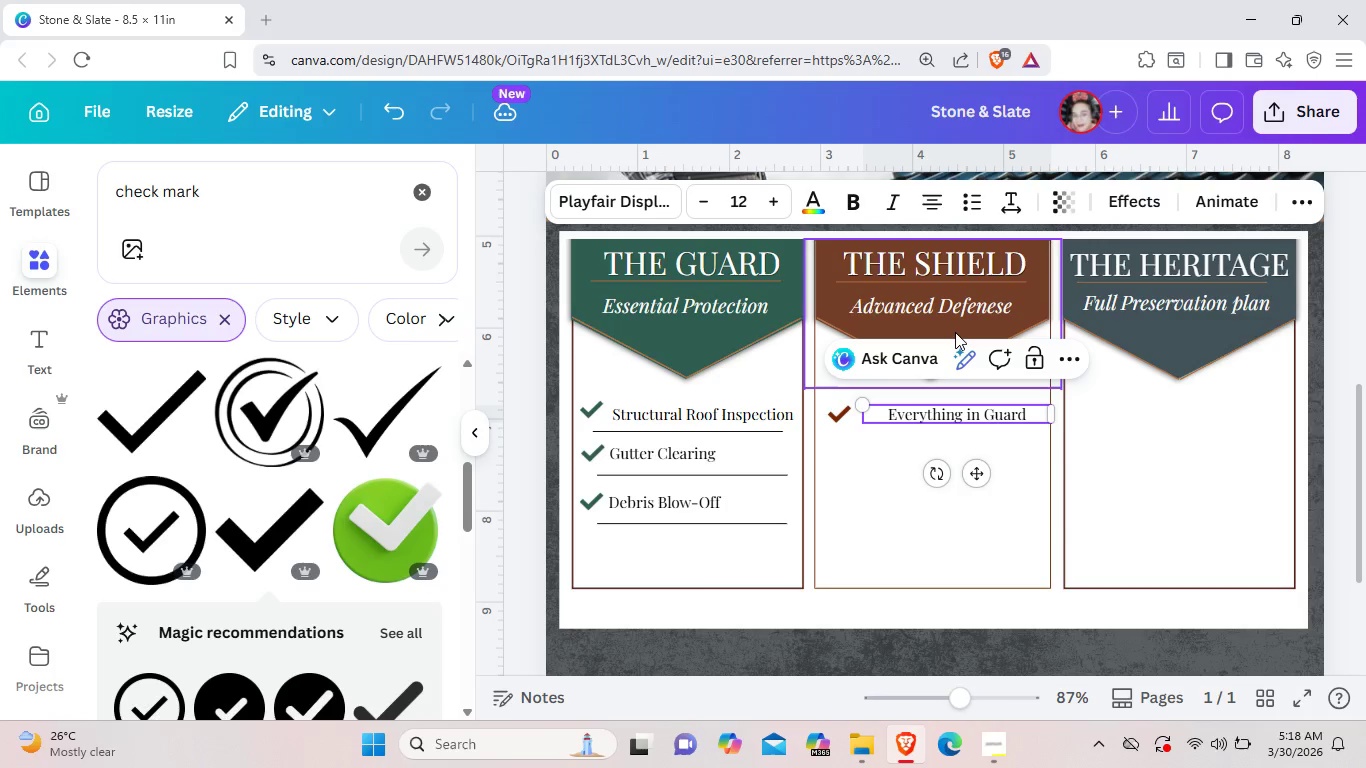 
hold_key(key=ControlLeft, duration=0.31)
 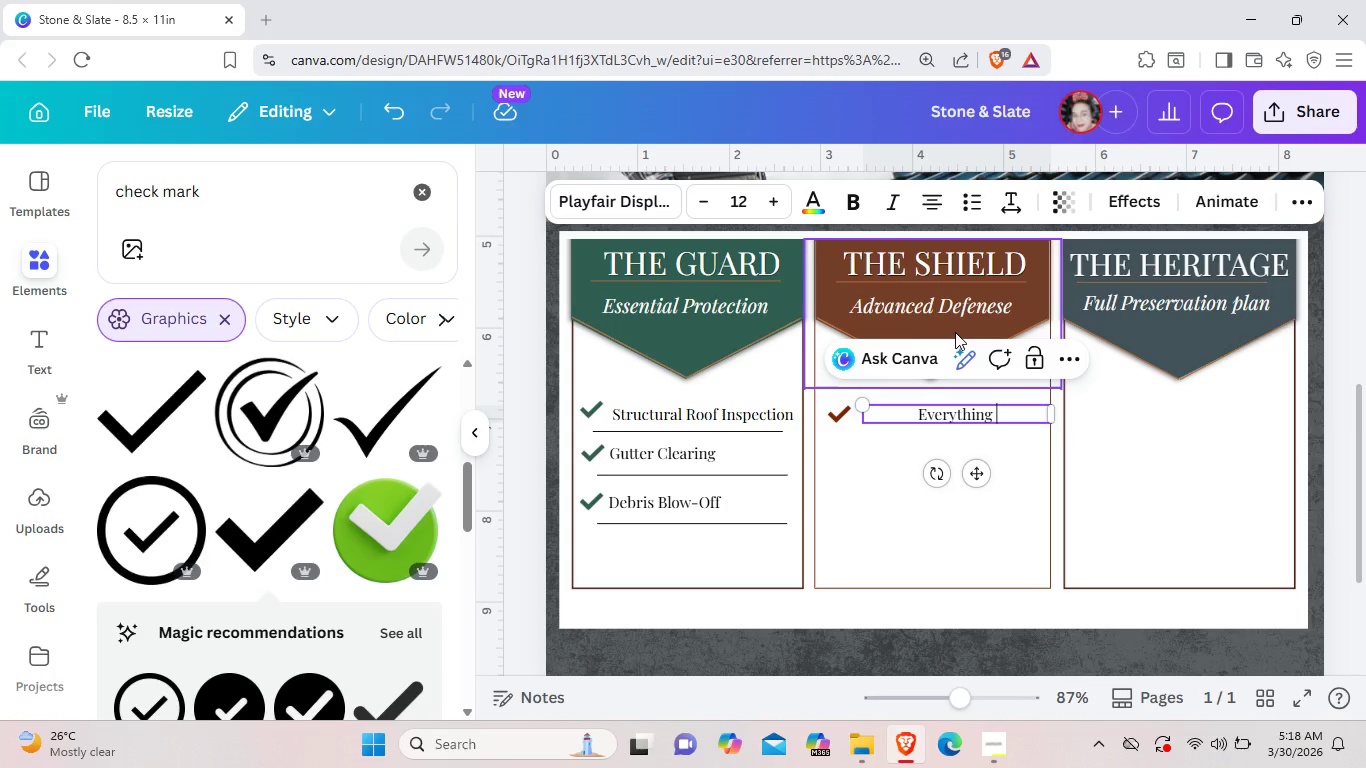 
left_click([768, 407])
 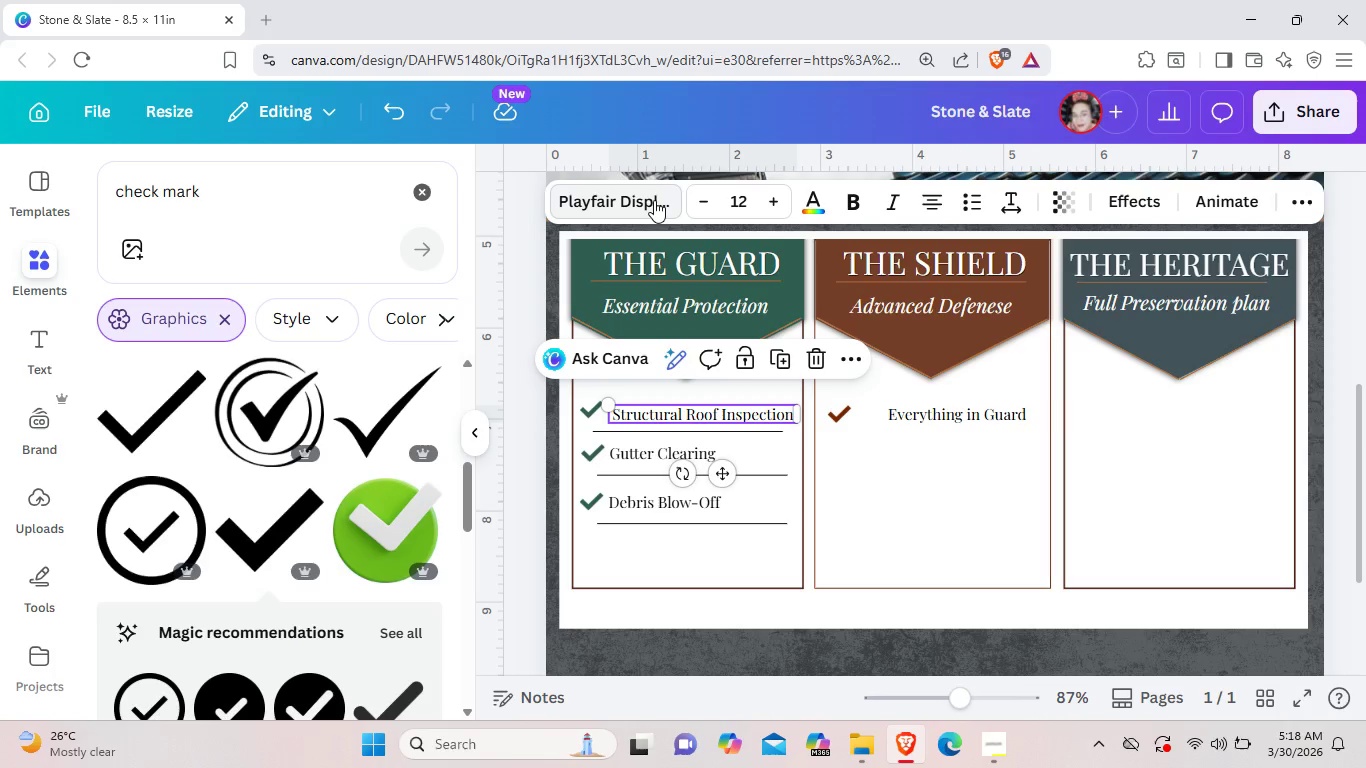 
left_click([654, 200])
 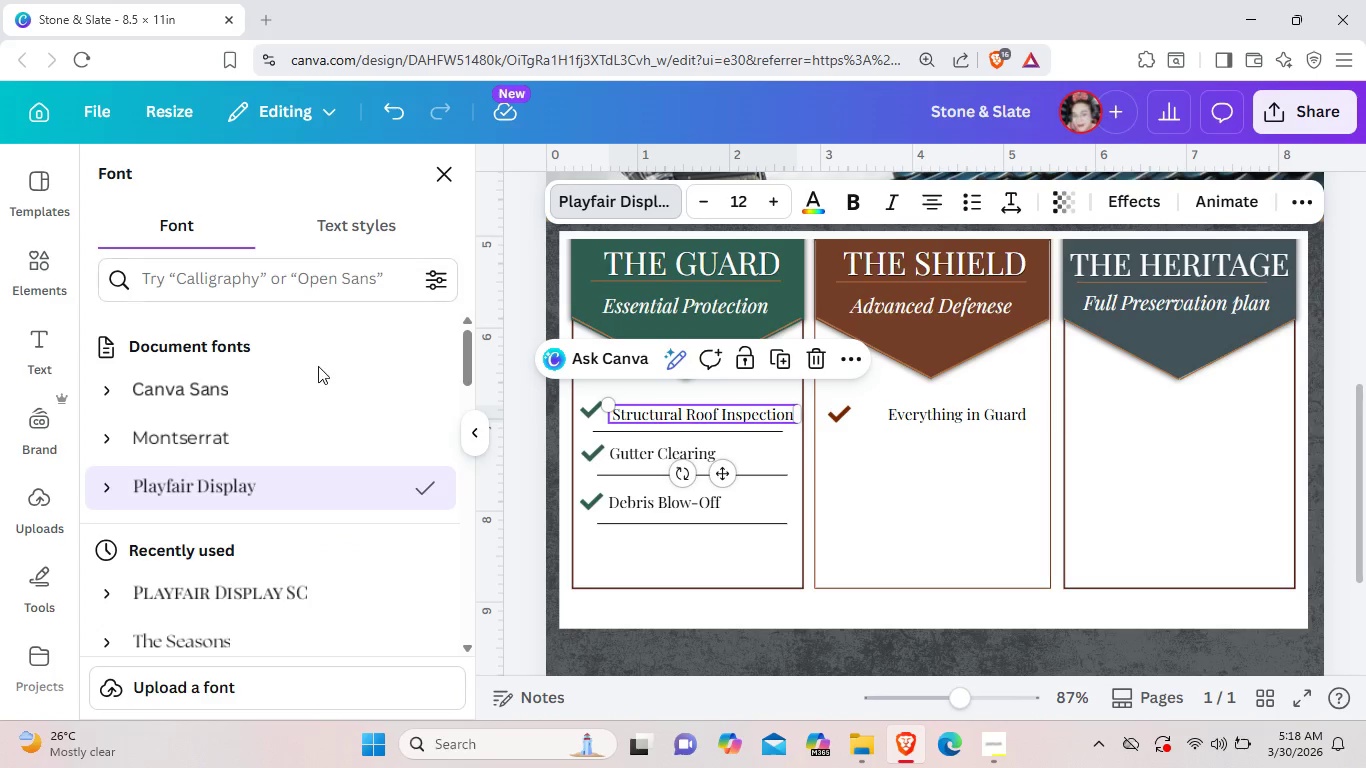 
left_click([304, 423])
 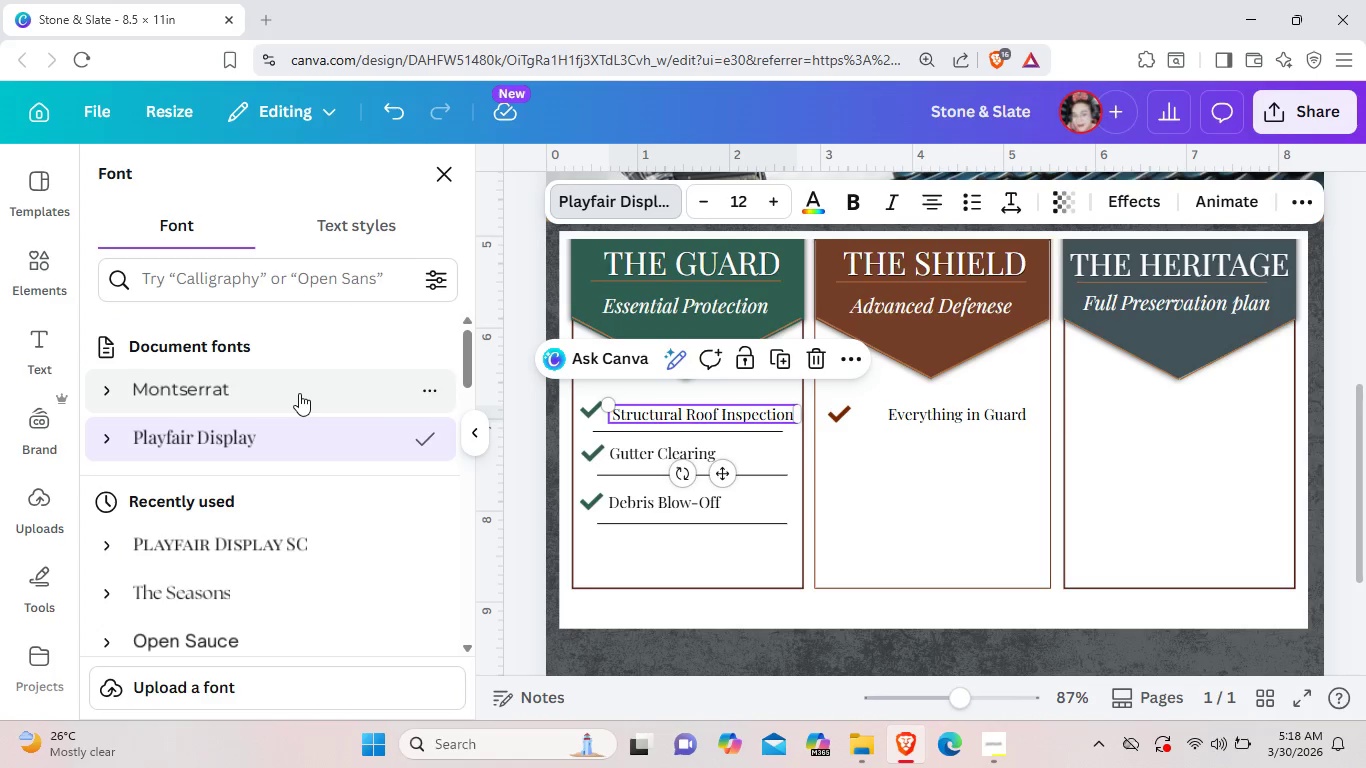 
left_click([299, 393])
 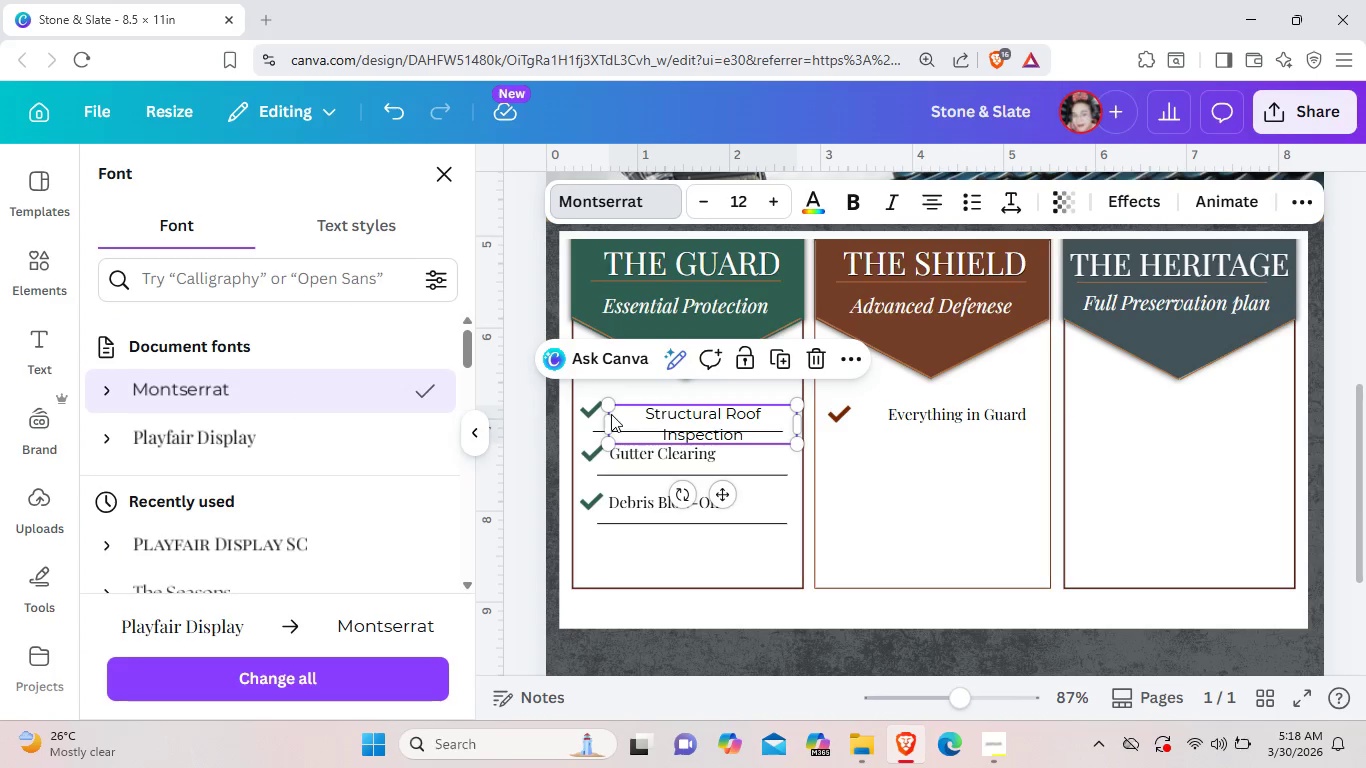 
left_click_drag(start_coordinate=[608, 407], to_coordinate=[641, 413])
 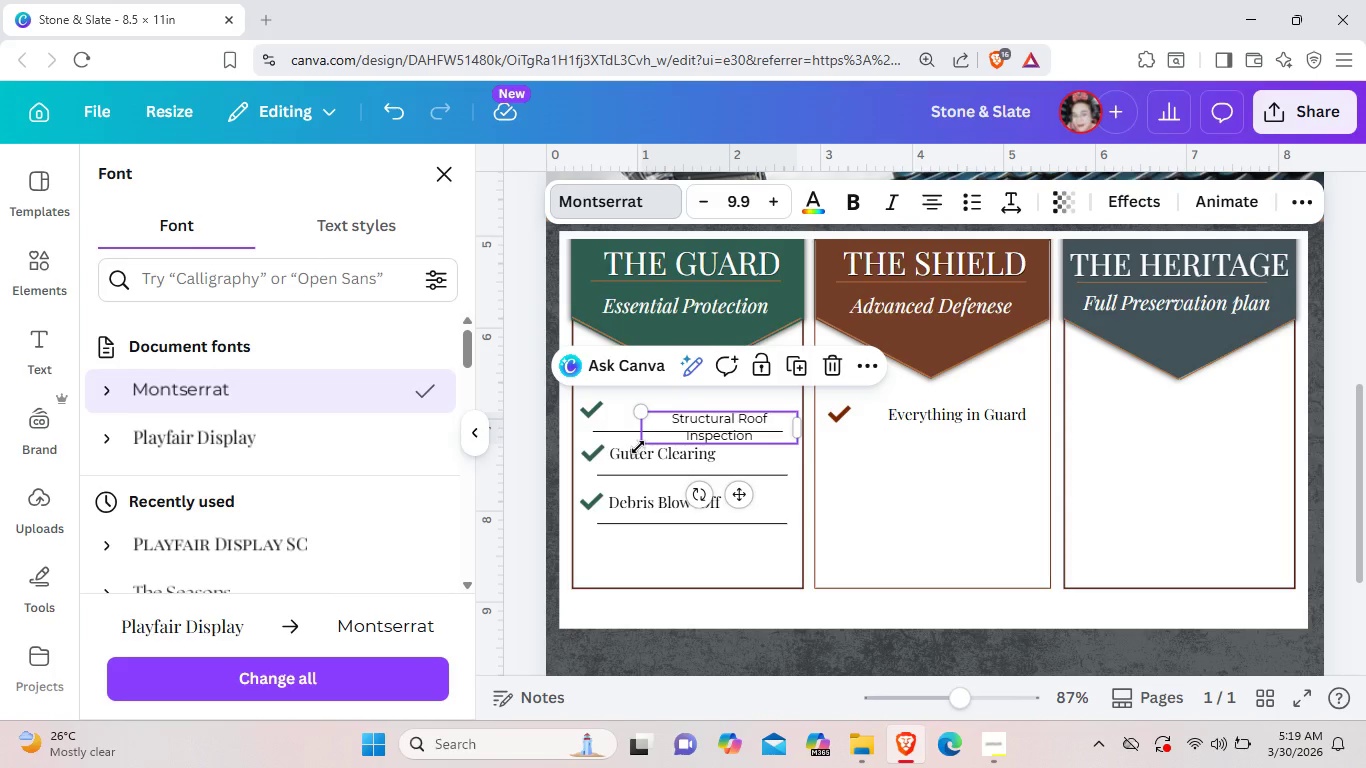 
left_click_drag(start_coordinate=[638, 447], to_coordinate=[612, 434])
 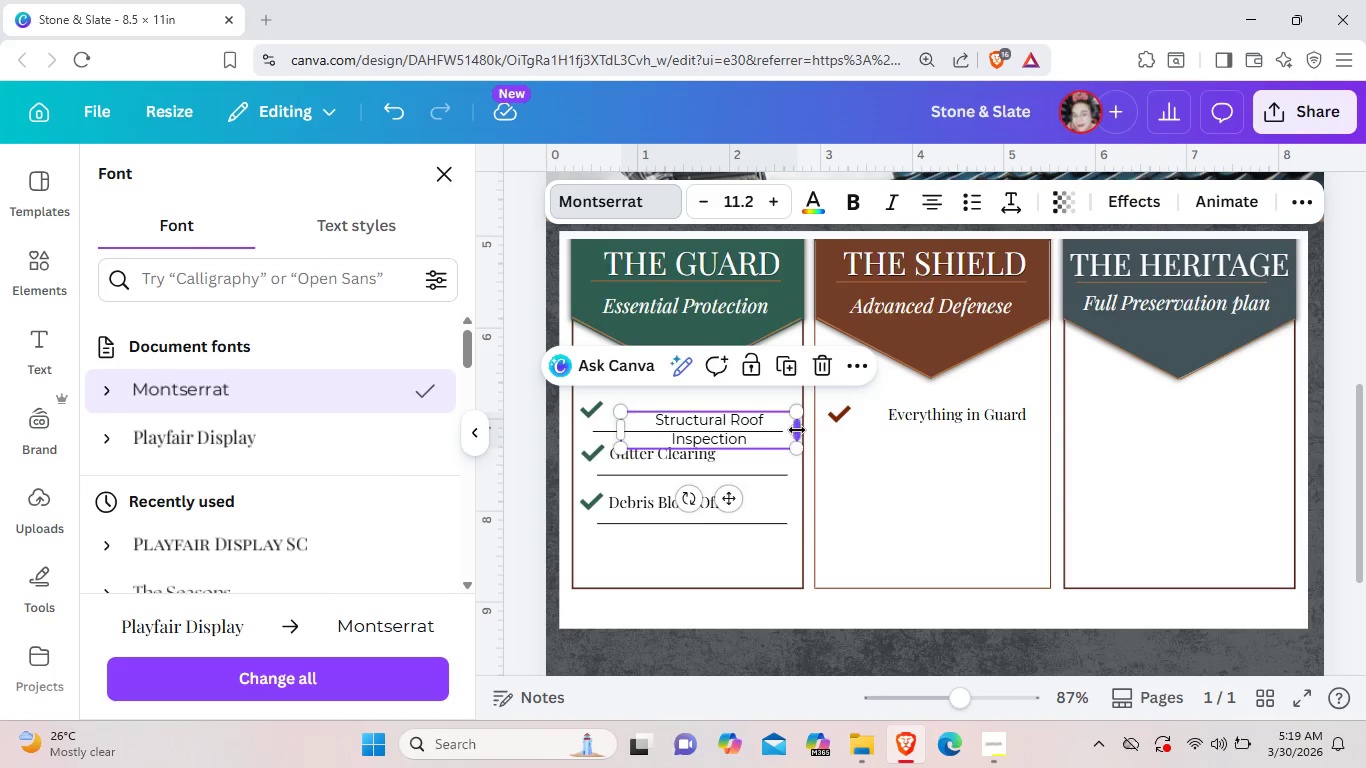 
left_click_drag(start_coordinate=[797, 430], to_coordinate=[864, 430])
 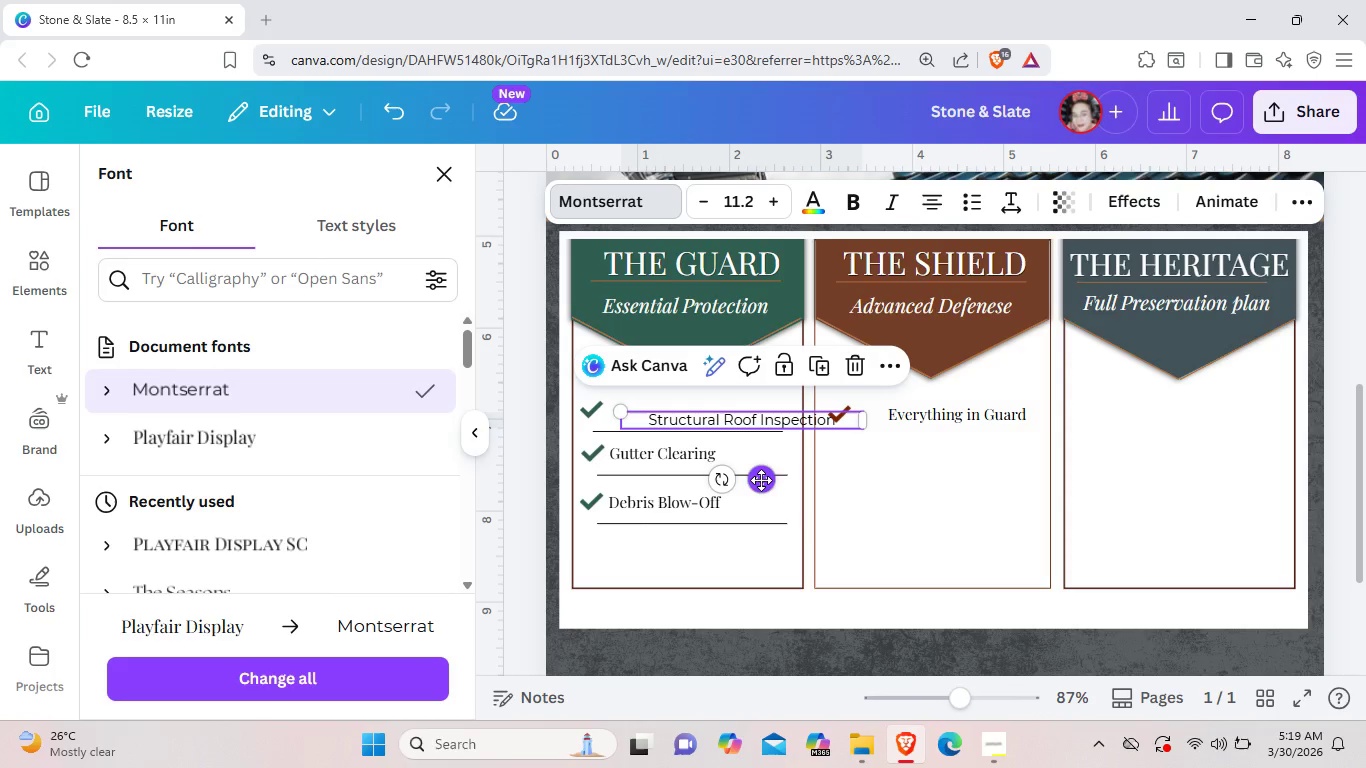 
left_click_drag(start_coordinate=[763, 479], to_coordinate=[718, 475])
 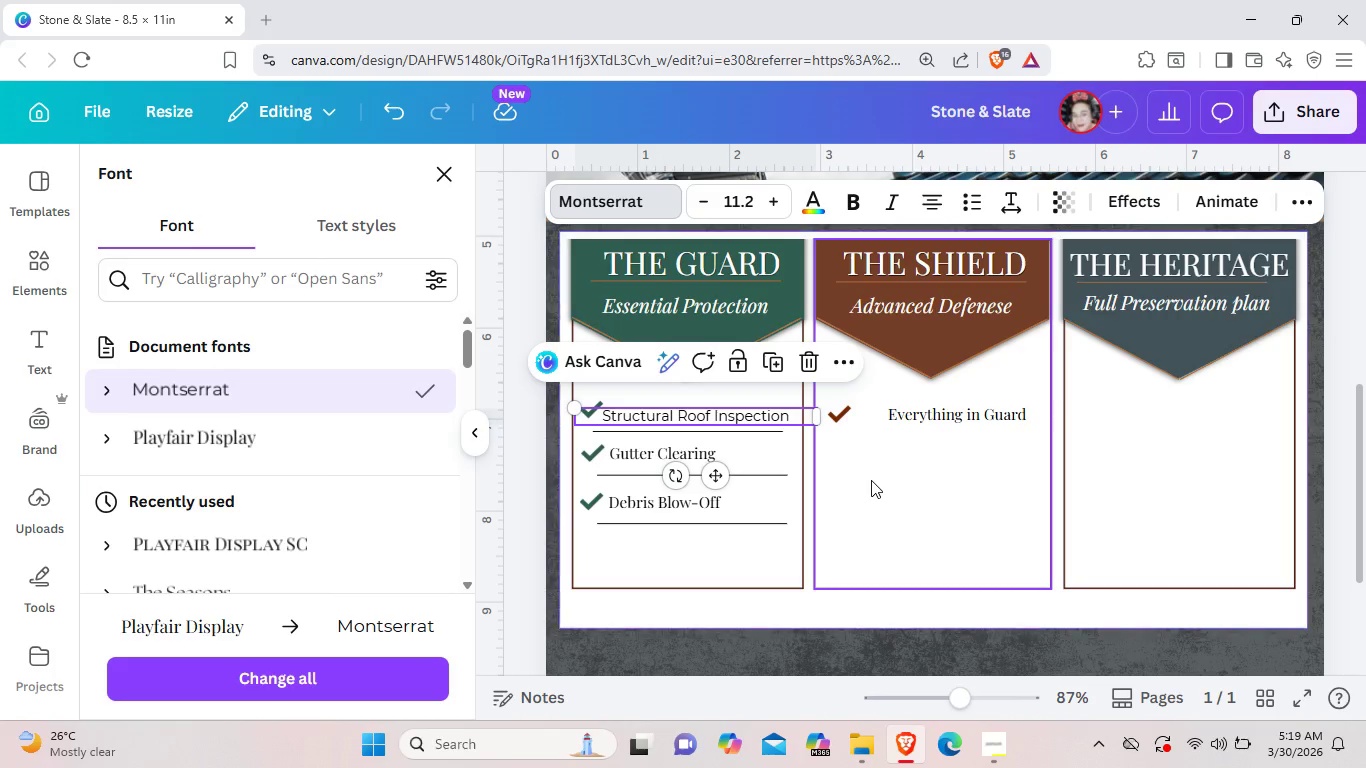 
left_click([871, 480])
 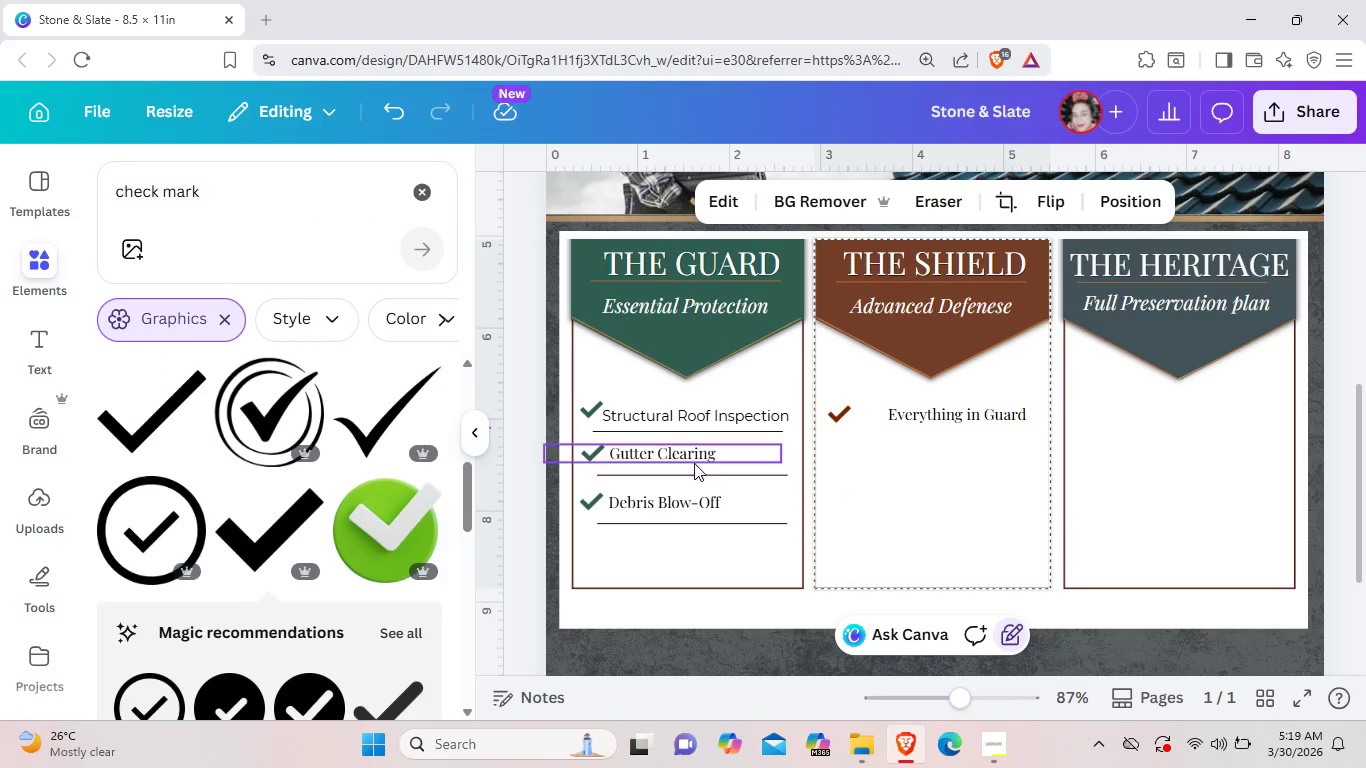 
left_click([693, 462])
 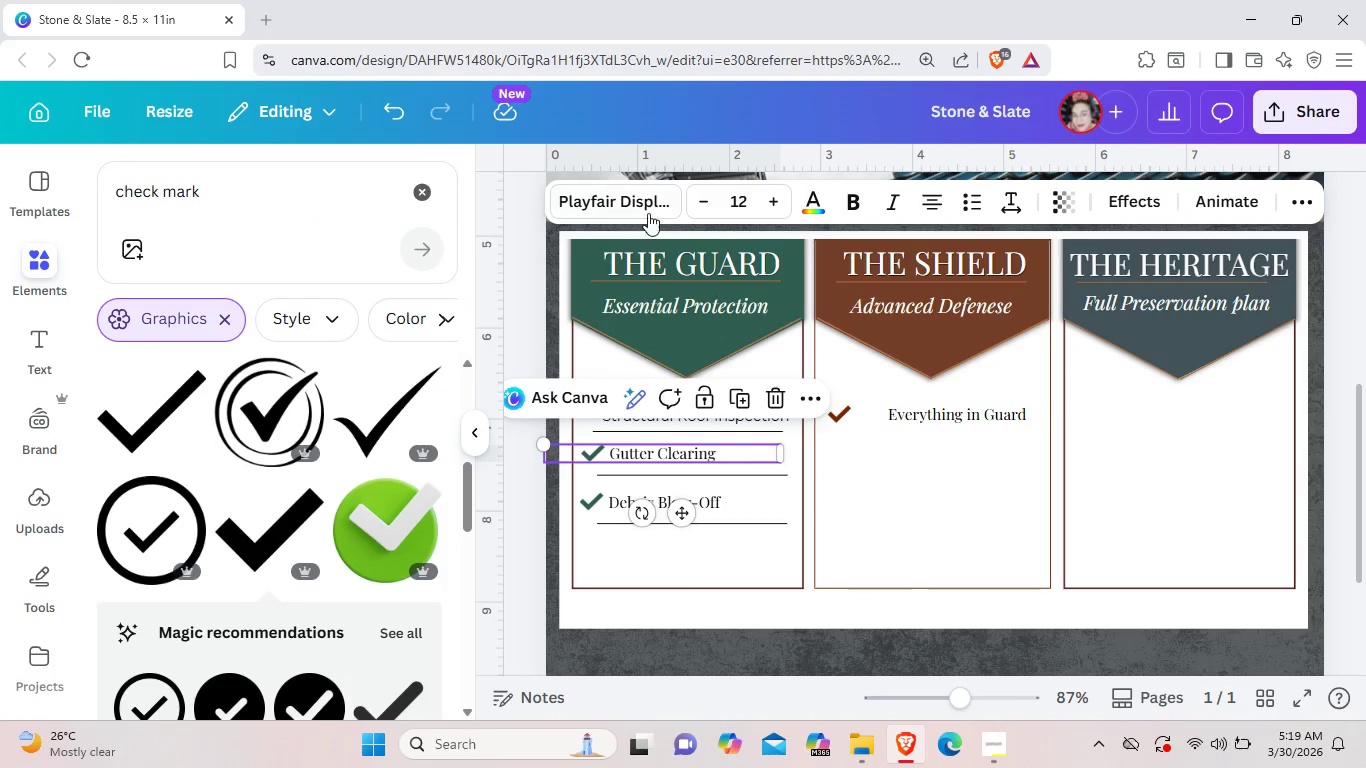 
left_click([642, 206])
 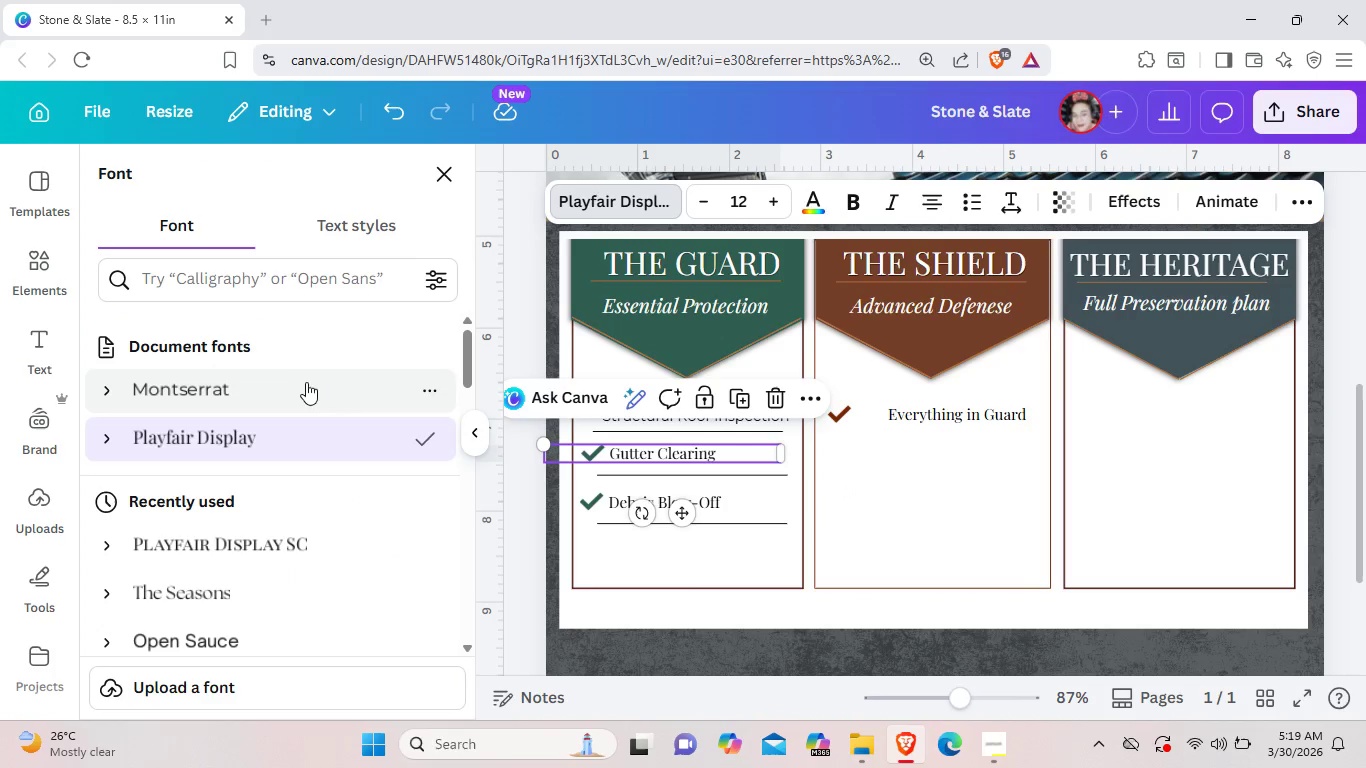 
left_click([284, 387])
 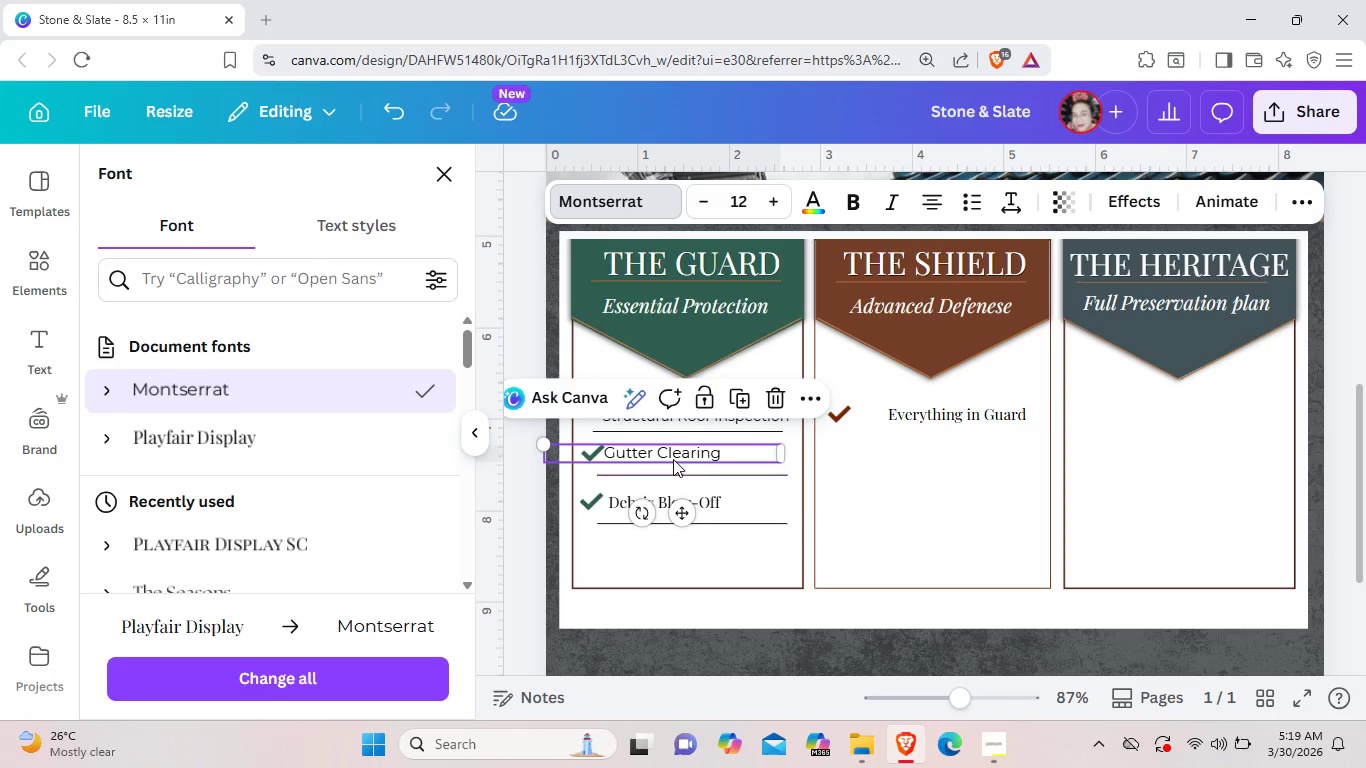 
left_click_drag(start_coordinate=[674, 457], to_coordinate=[683, 458])
 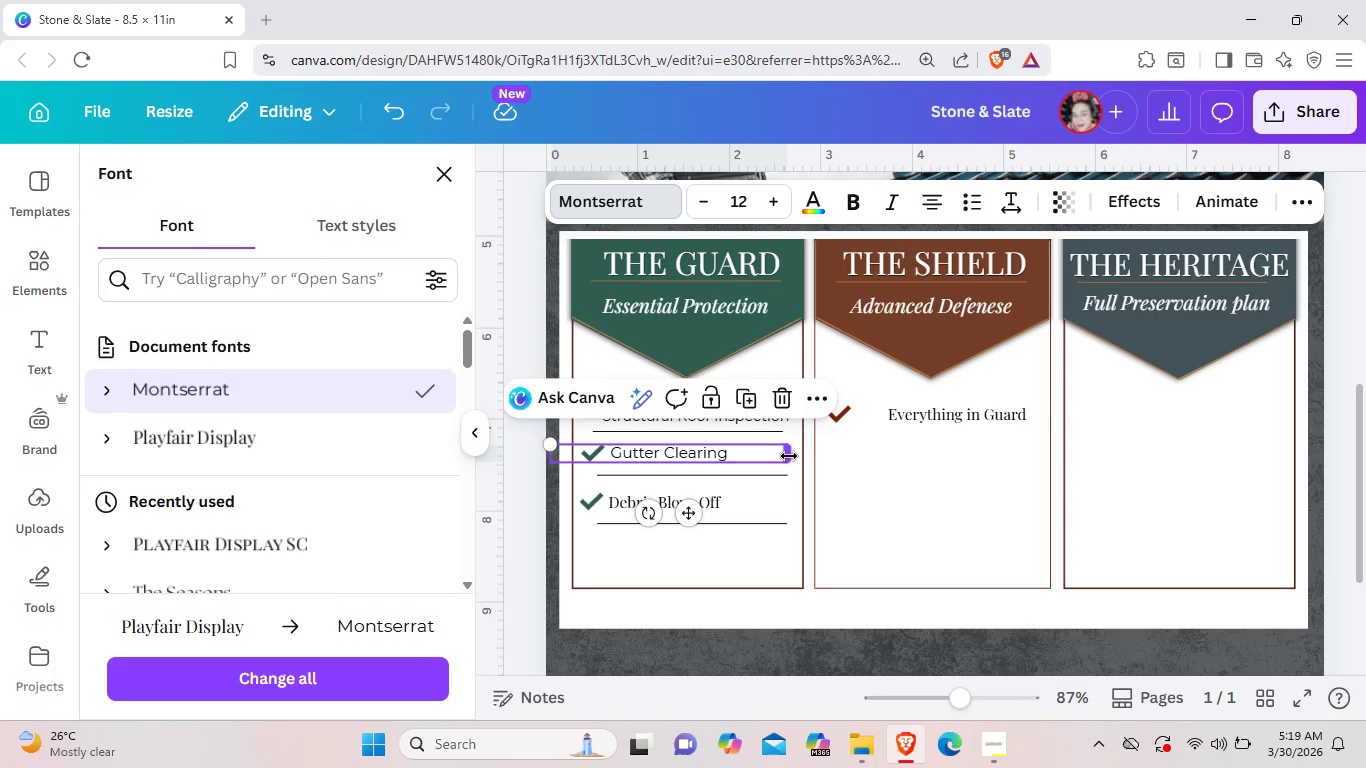 
left_click_drag(start_coordinate=[789, 456], to_coordinate=[701, 453])
 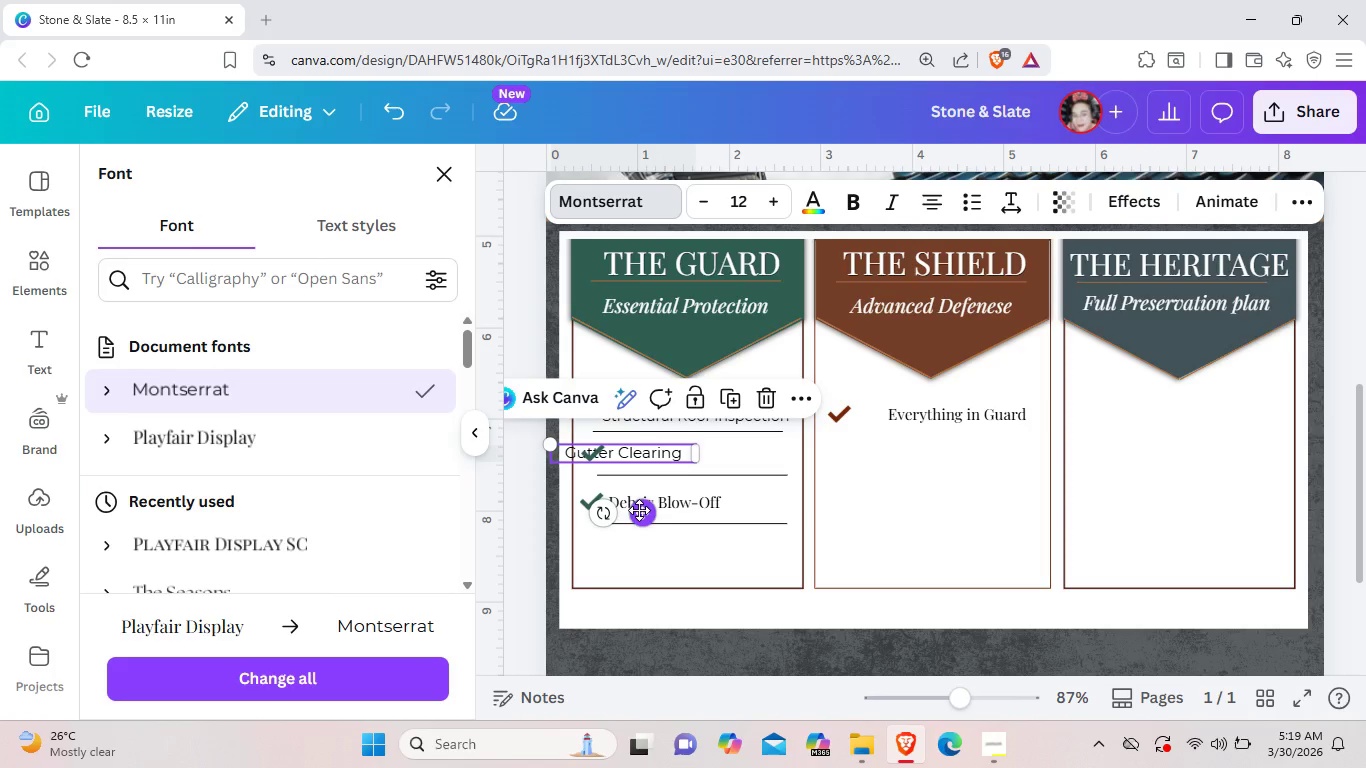 
left_click_drag(start_coordinate=[639, 510], to_coordinate=[699, 512])
 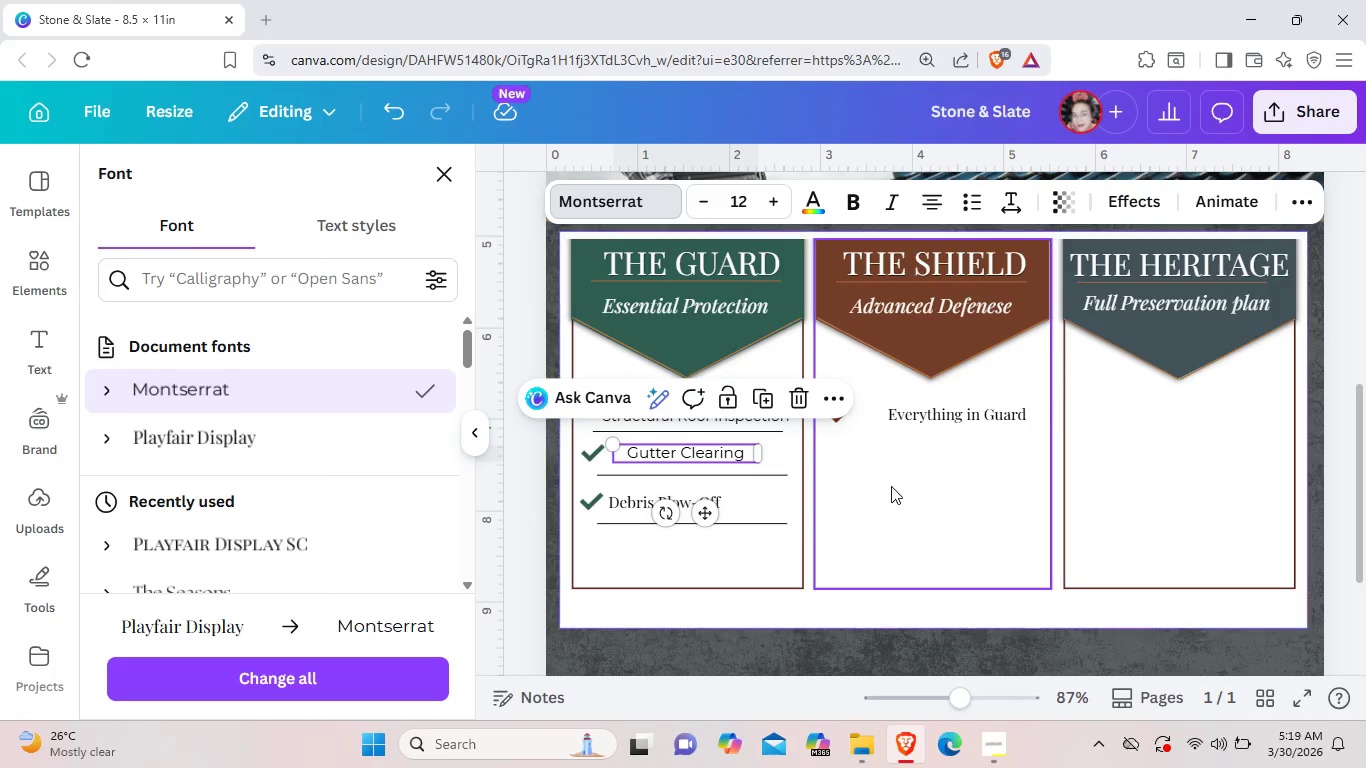 
left_click([891, 486])
 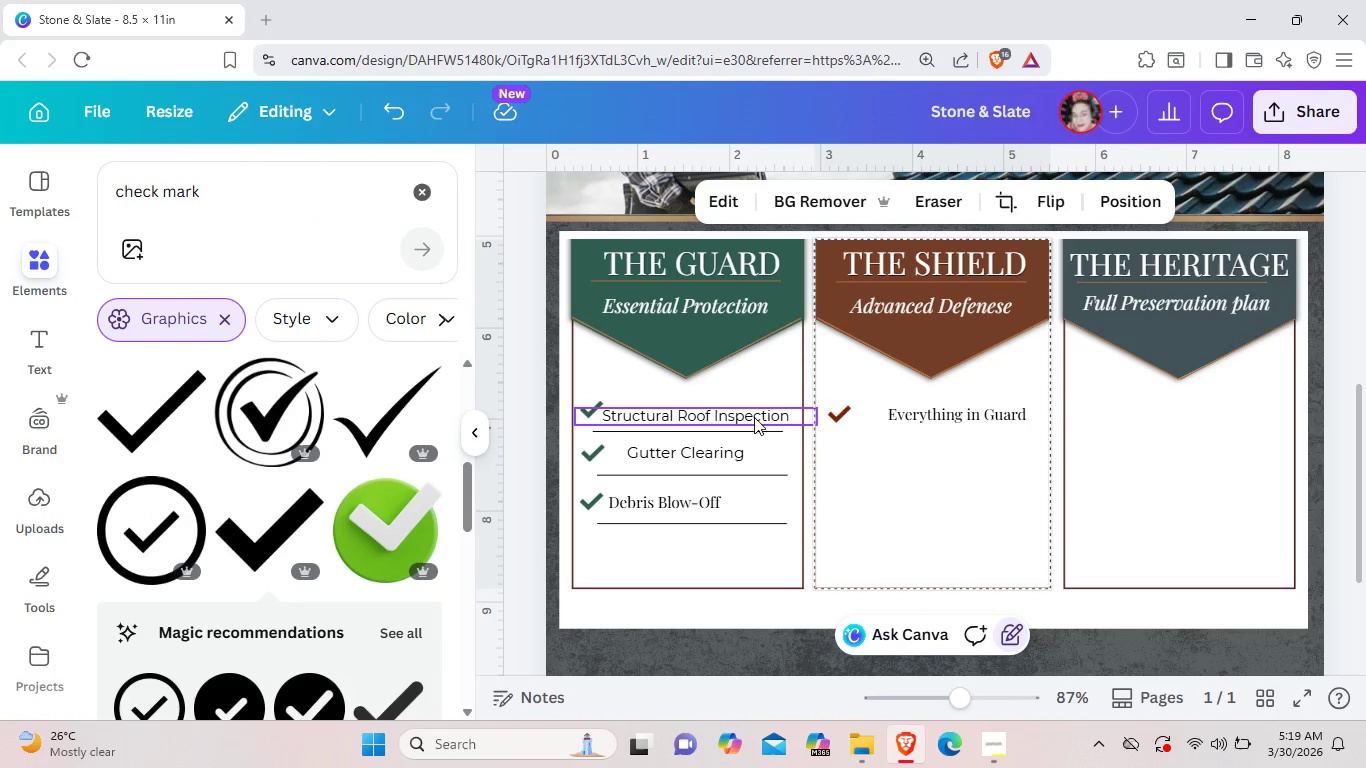 
left_click([920, 455])
 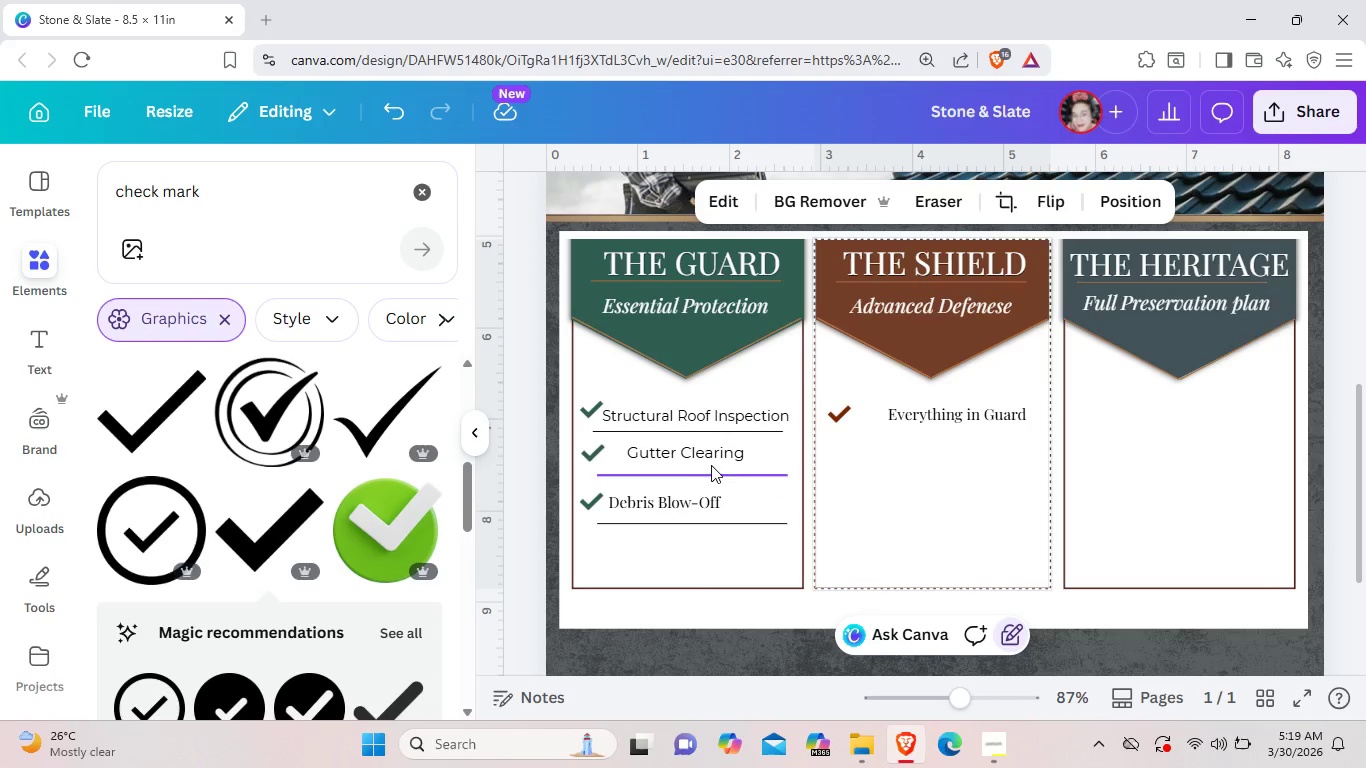 
left_click_drag(start_coordinate=[710, 459], to_coordinate=[695, 459])
 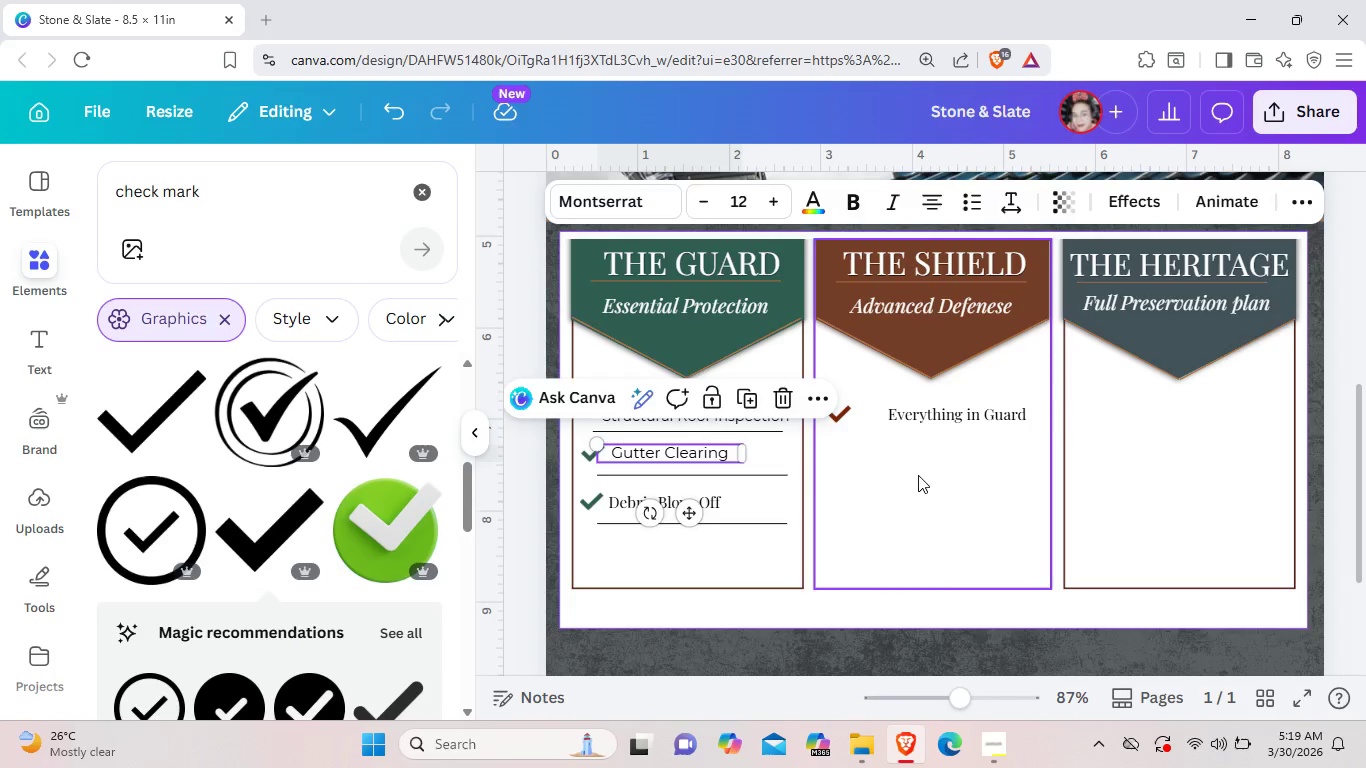 
left_click([918, 475])
 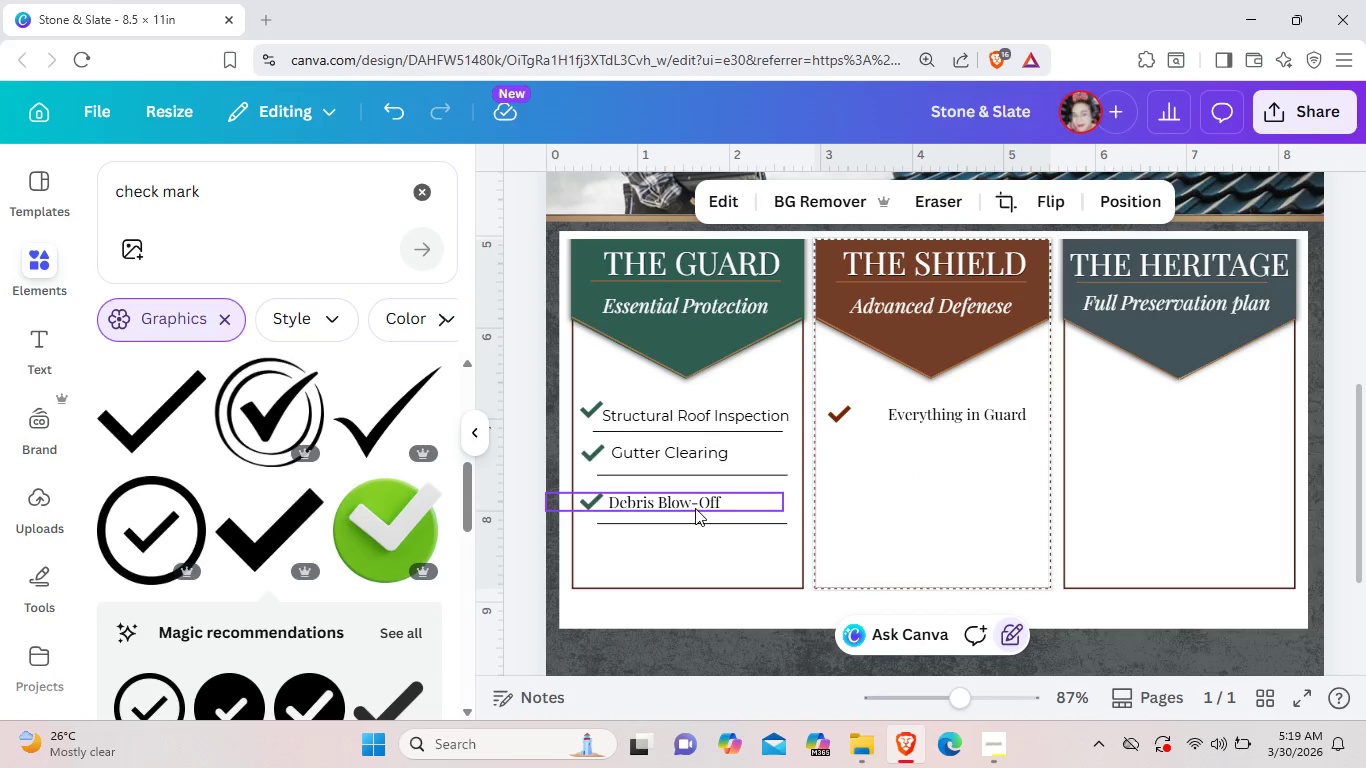 
left_click_drag(start_coordinate=[694, 504], to_coordinate=[699, 497])
 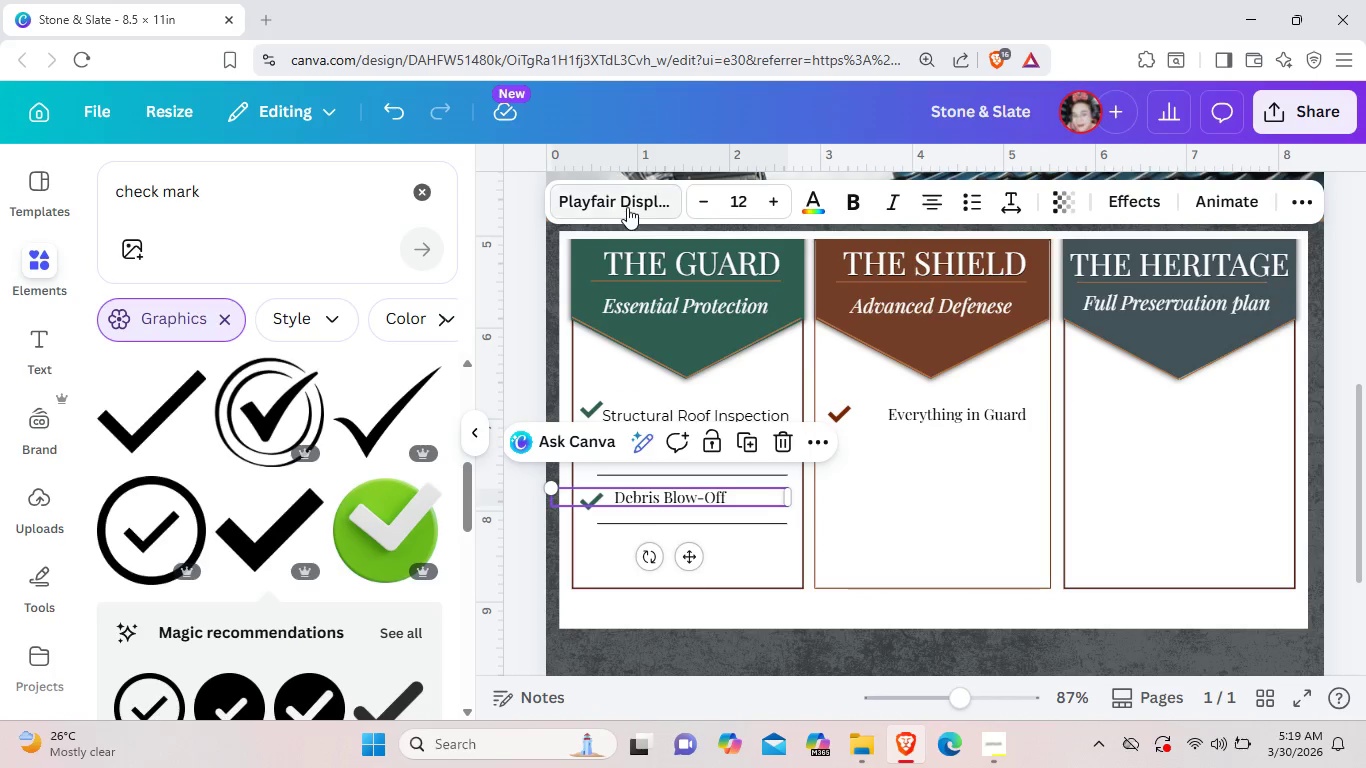 
left_click([627, 205])
 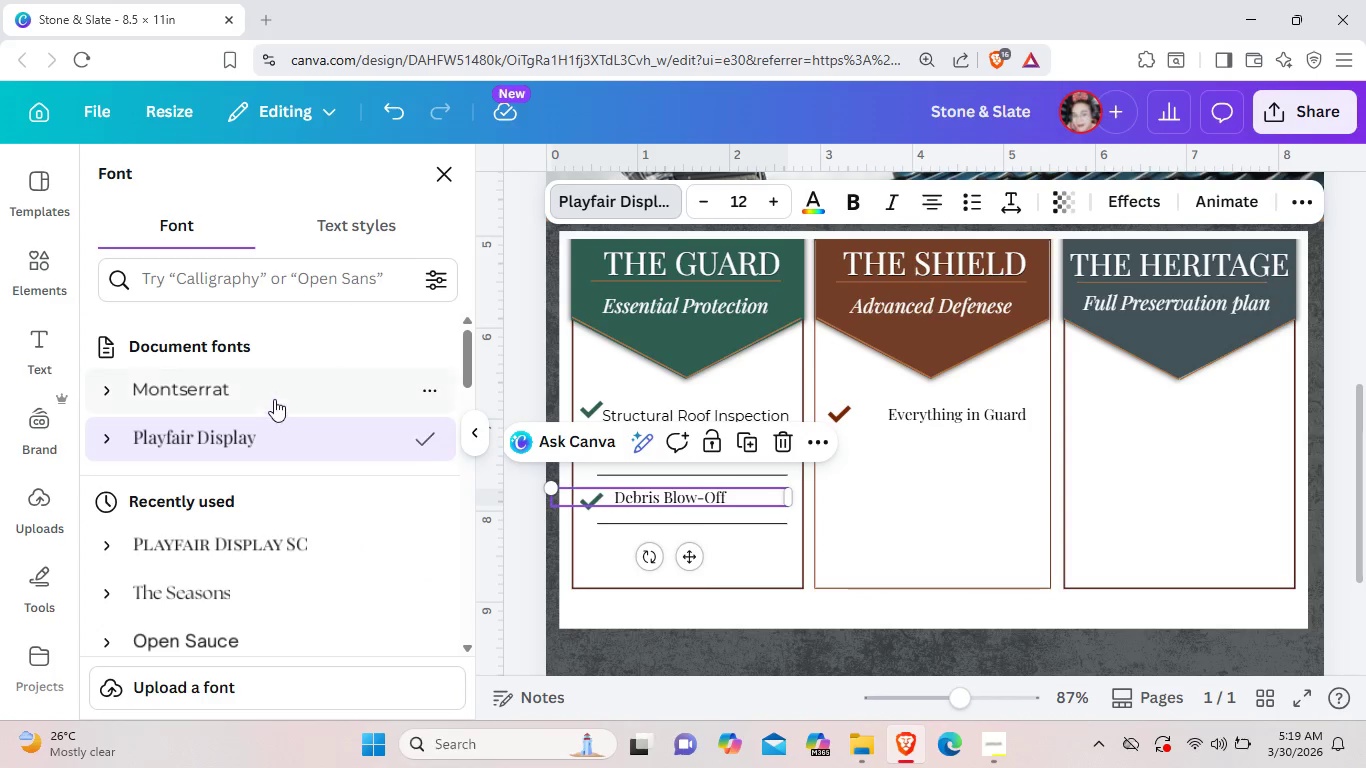 
left_click([274, 393])
 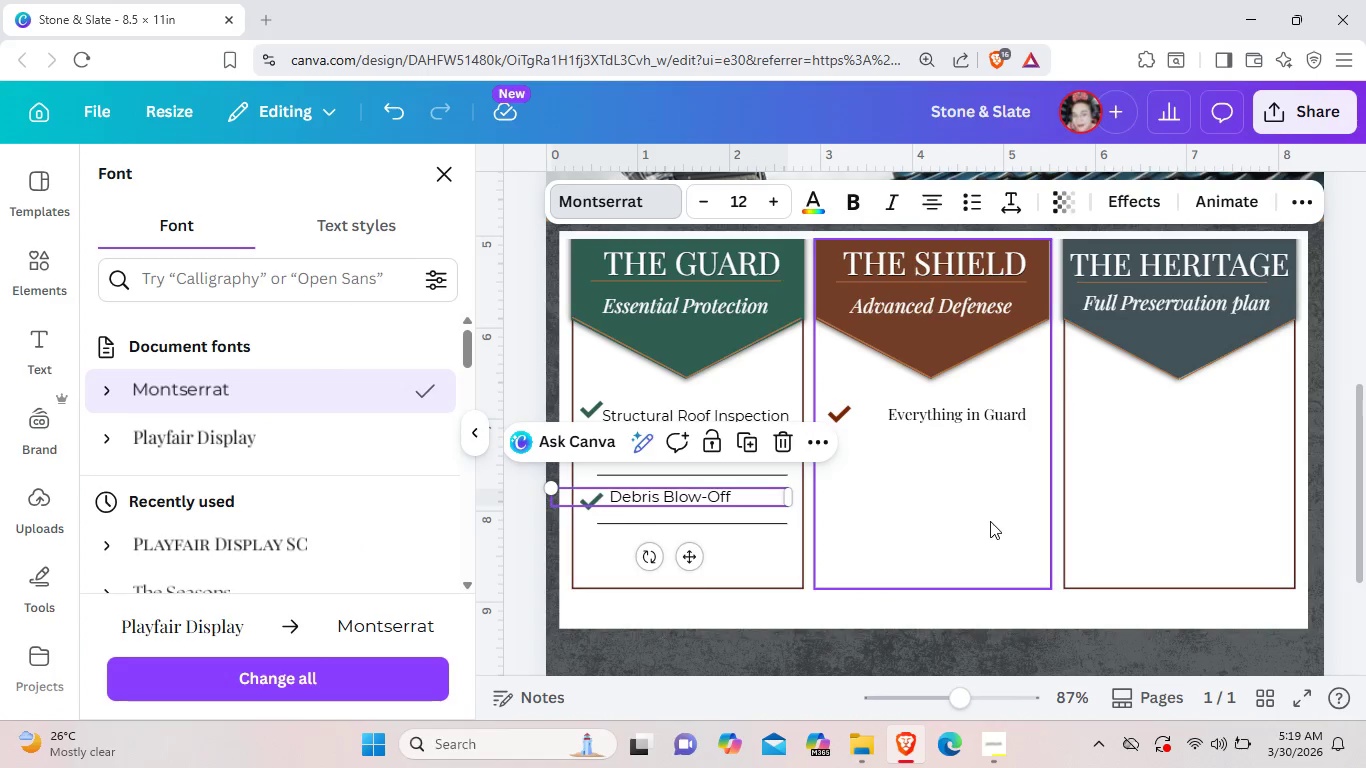 
left_click([990, 521])
 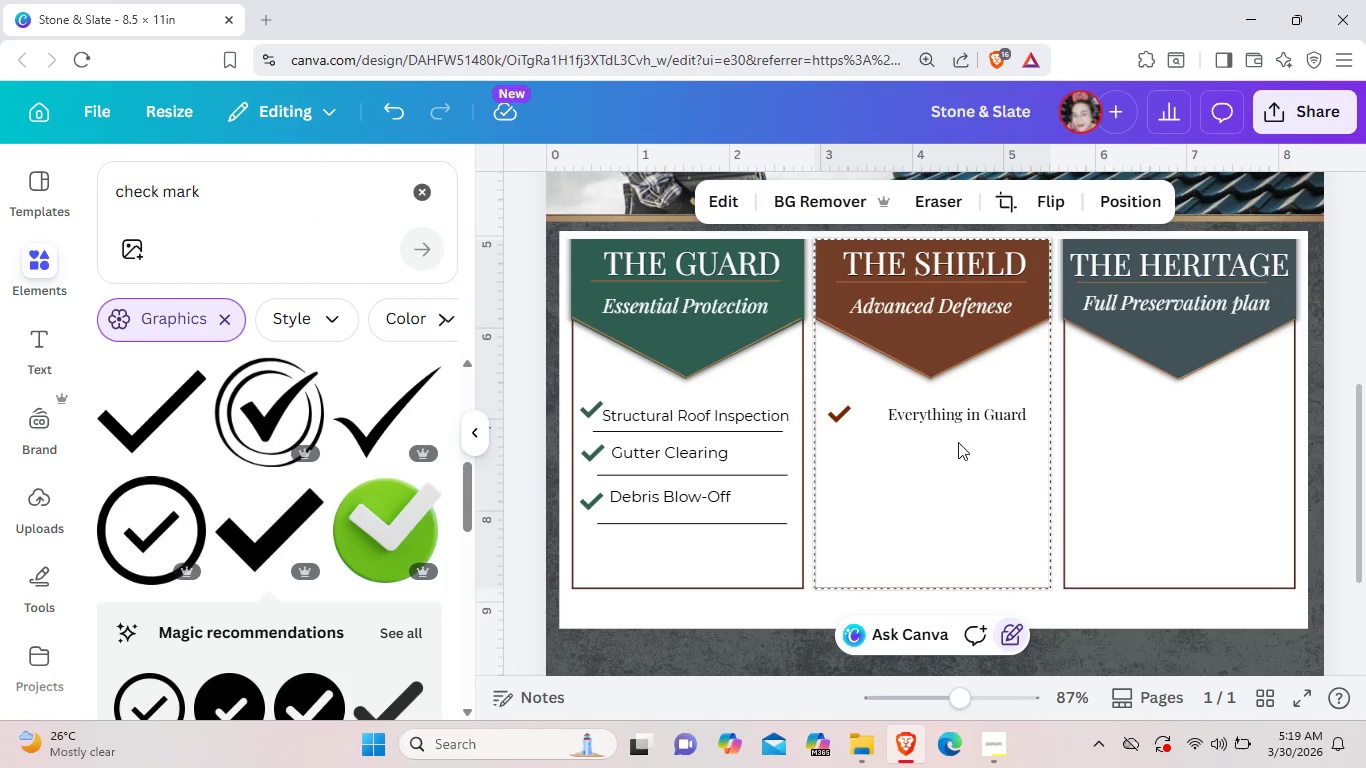 
left_click([950, 414])
 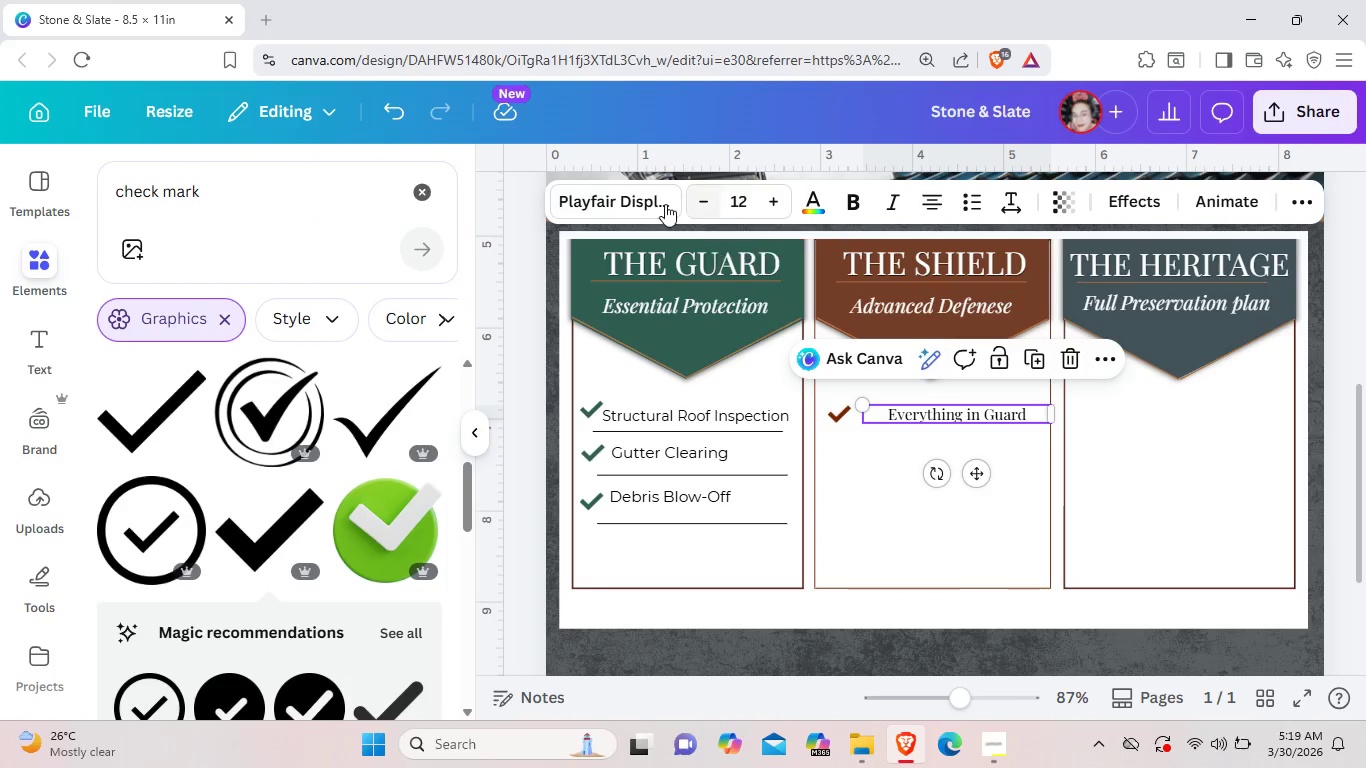 
left_click([658, 204])
 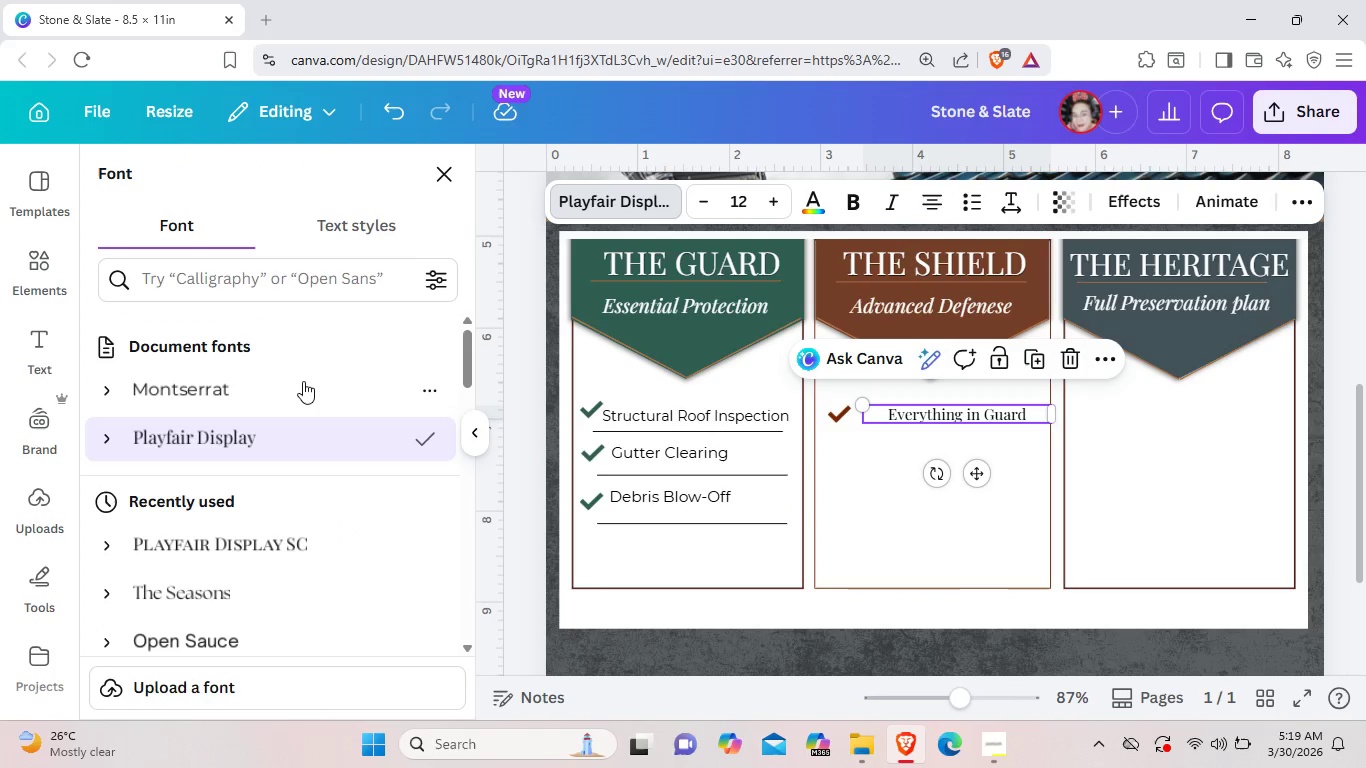 
left_click([304, 382])
 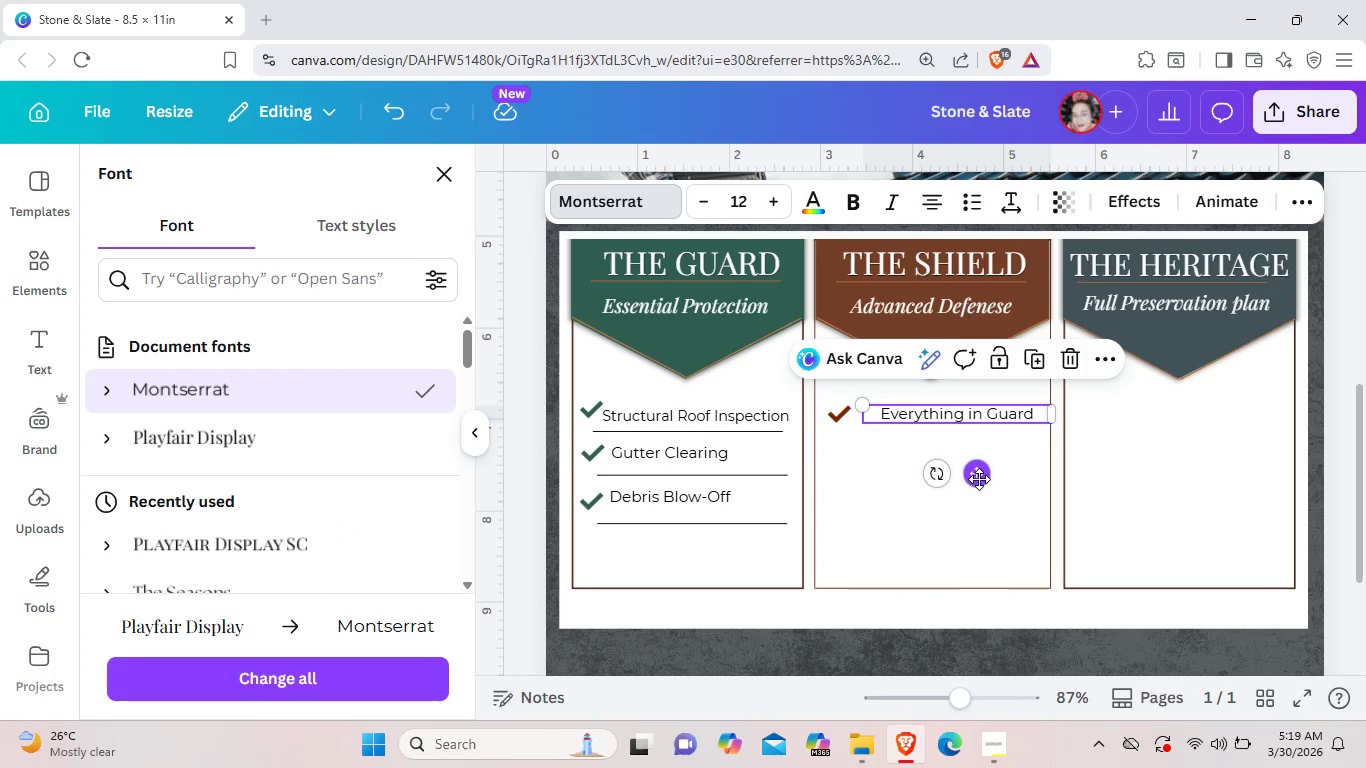 
left_click_drag(start_coordinate=[980, 480], to_coordinate=[961, 479])
 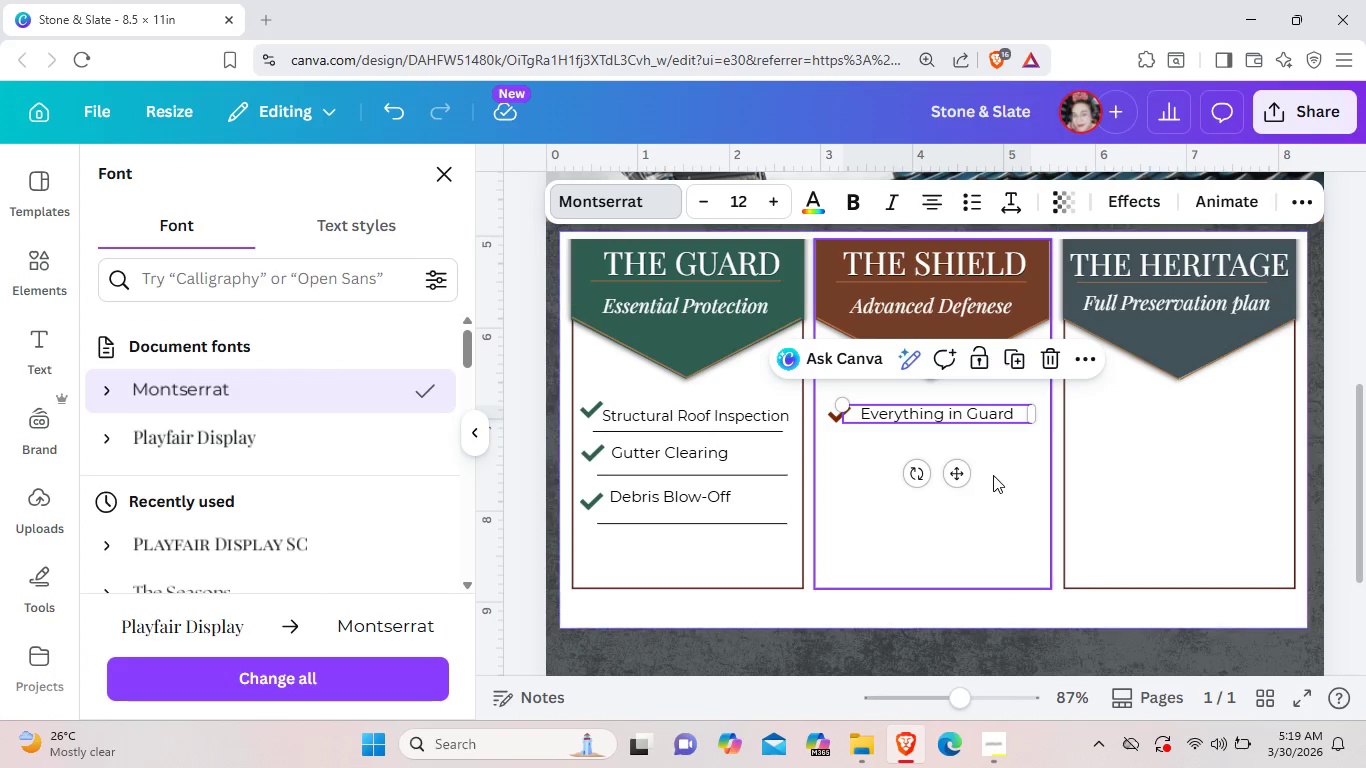 
left_click([993, 475])
 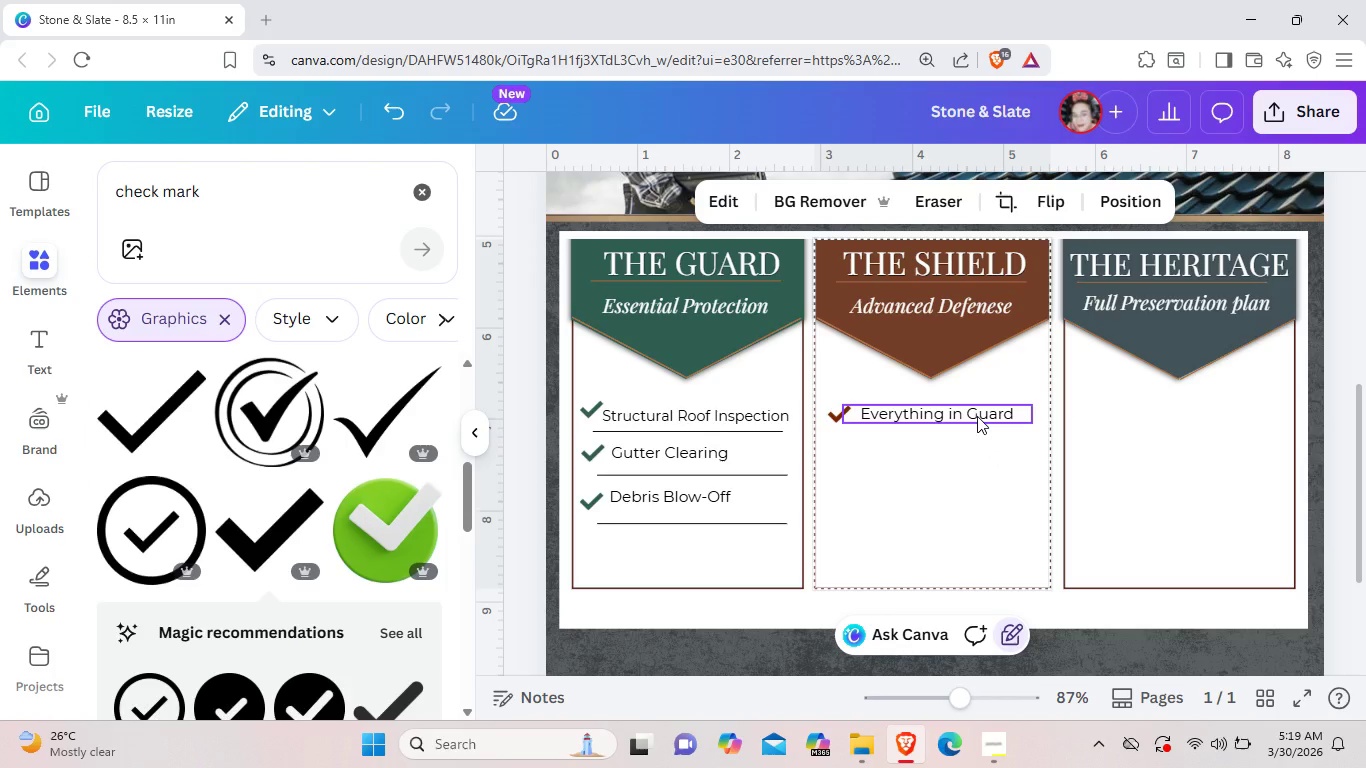 
left_click([977, 416])
 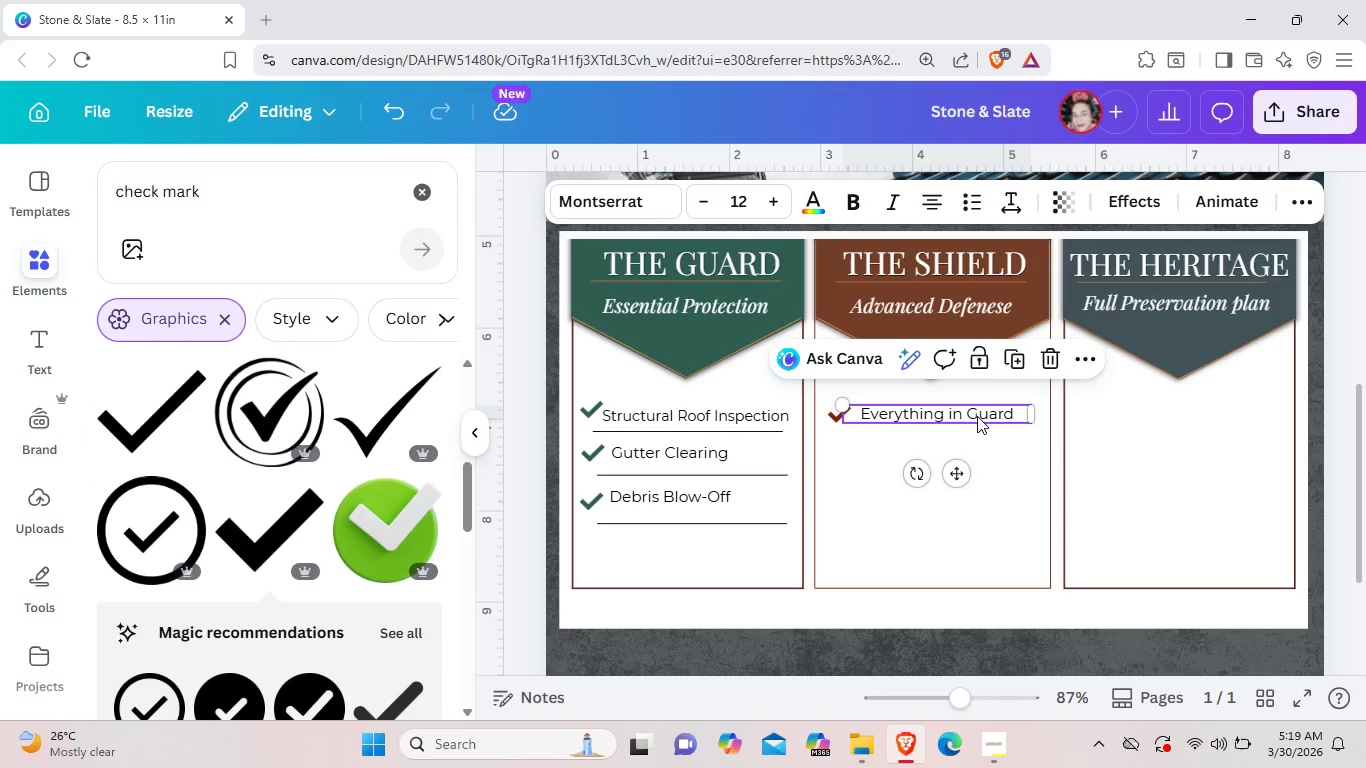 
key(Control+C)
 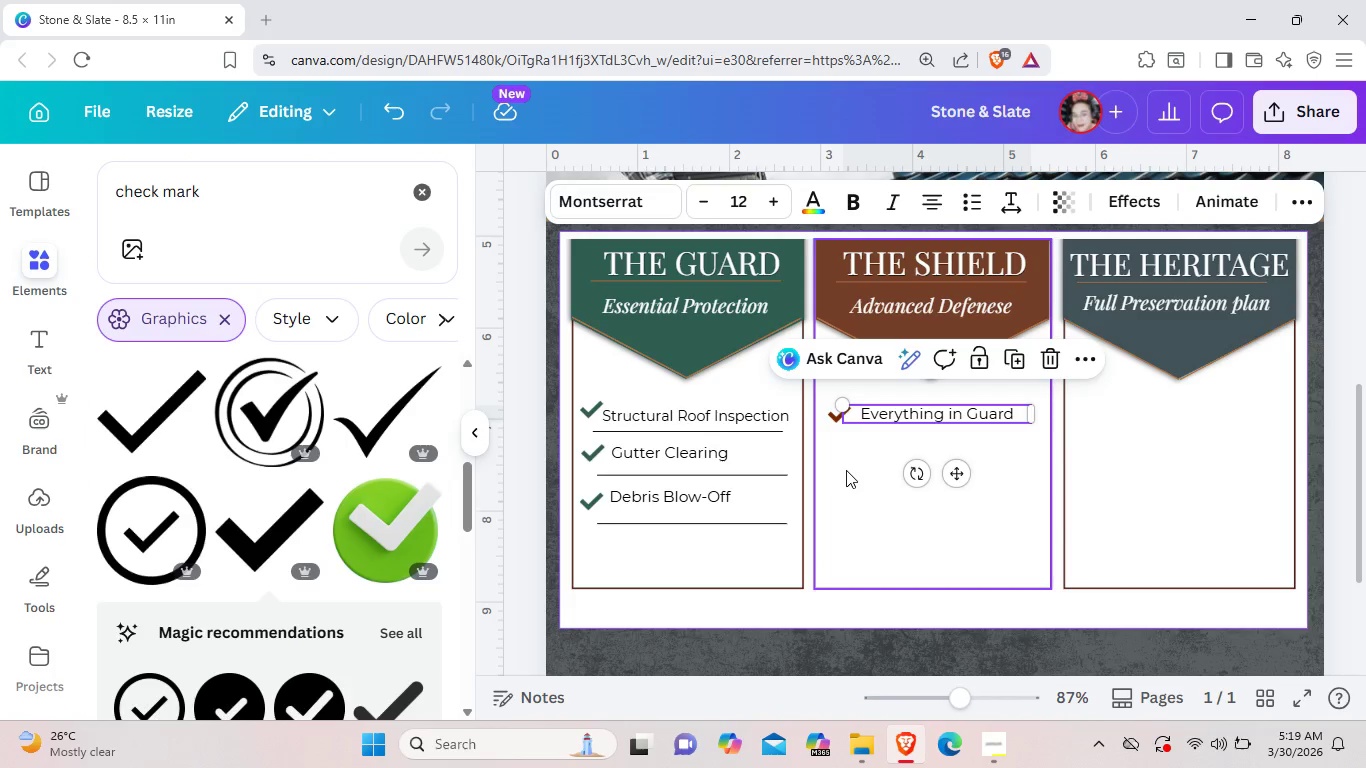 
left_click([846, 470])
 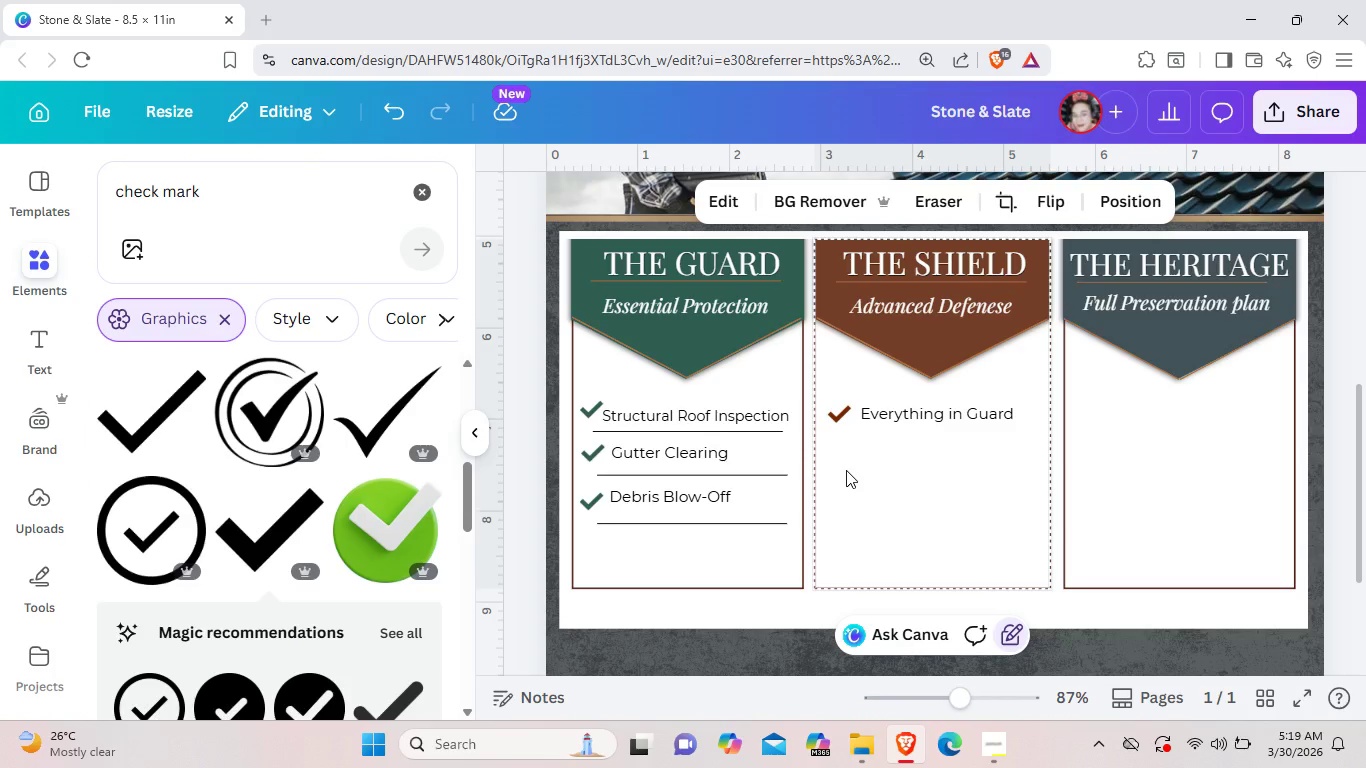 
key(Control+ControlLeft)
 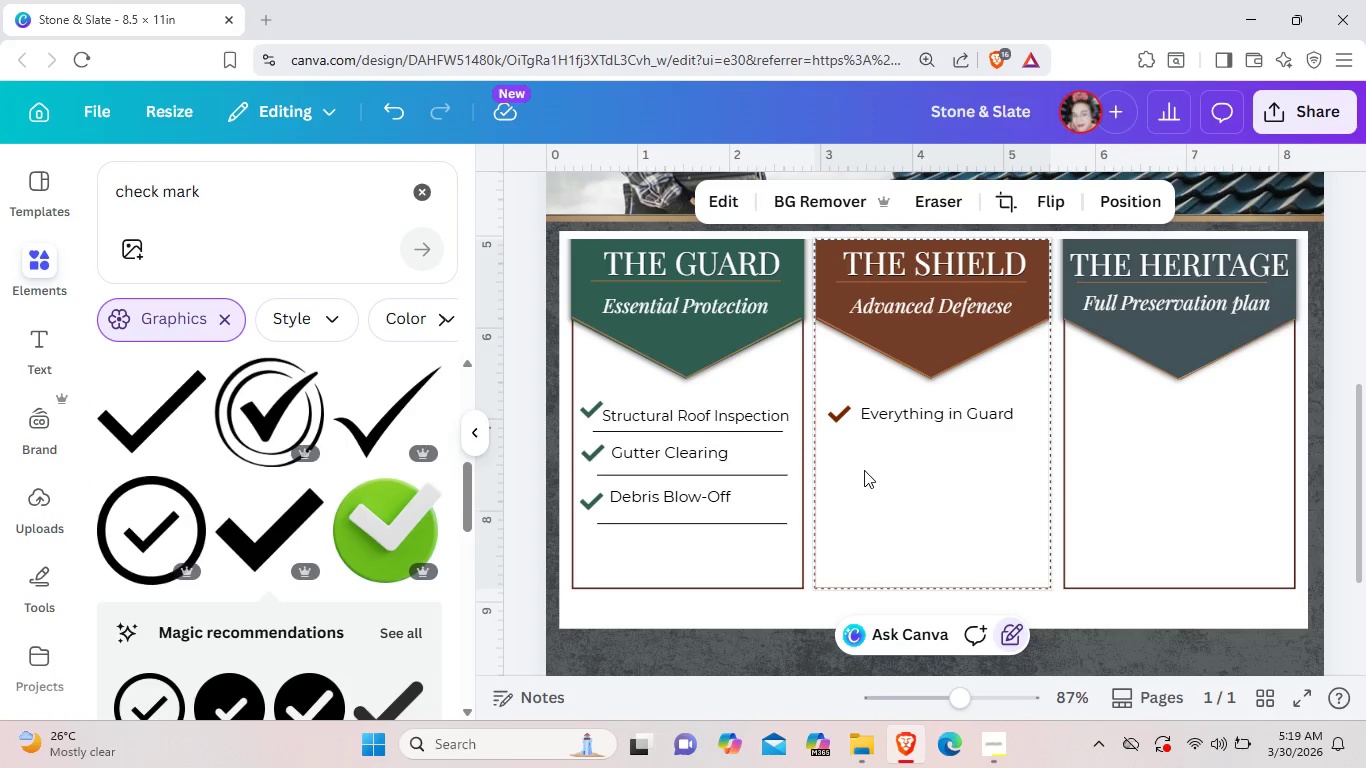 
key(Control+V)
 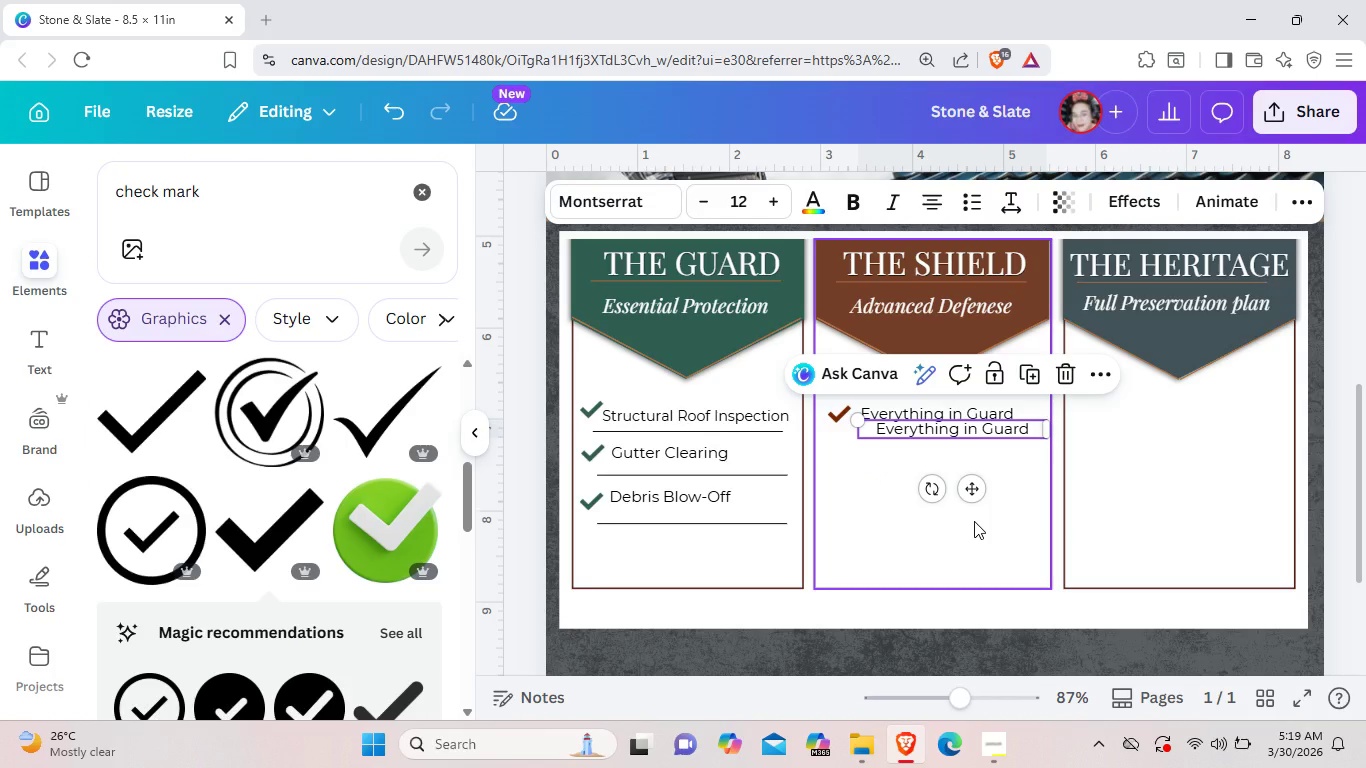 
left_click_drag(start_coordinate=[976, 487], to_coordinate=[961, 503])
 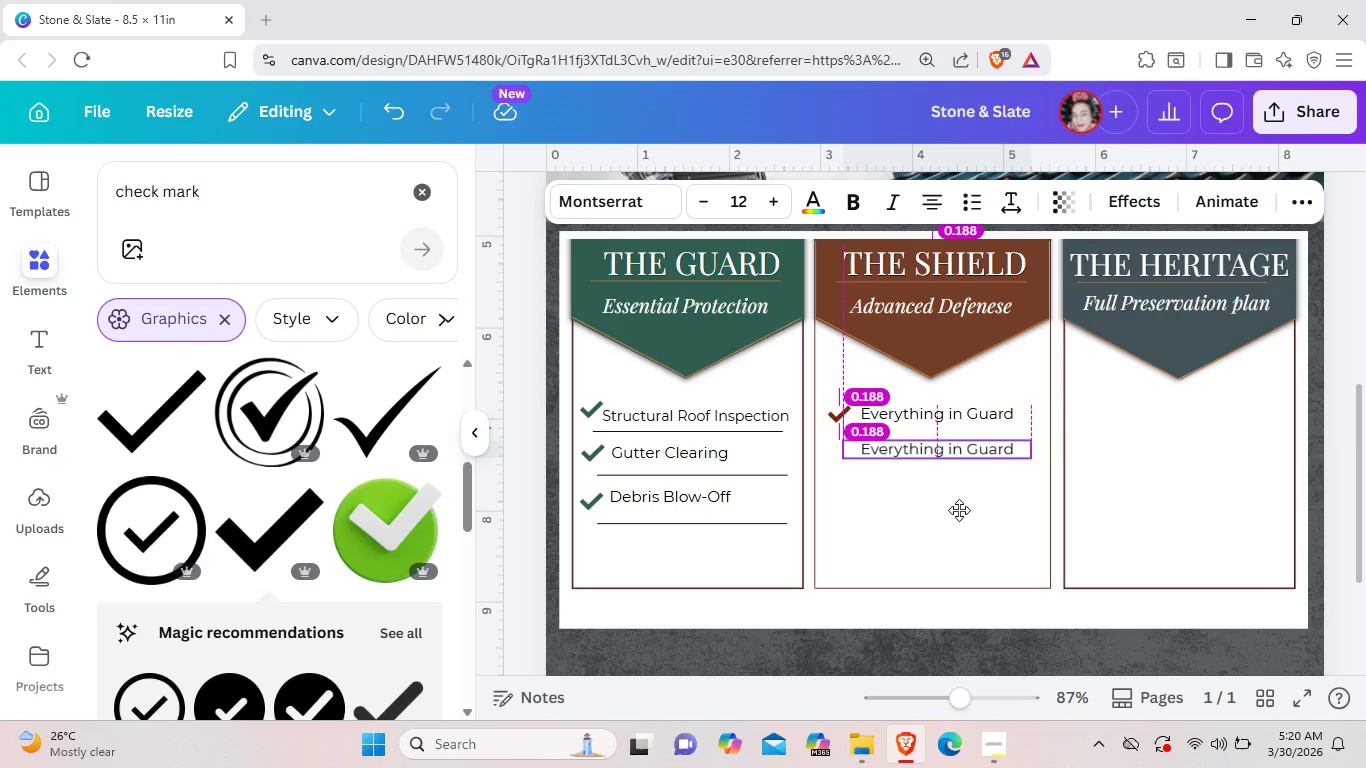 
wait(5.52)
 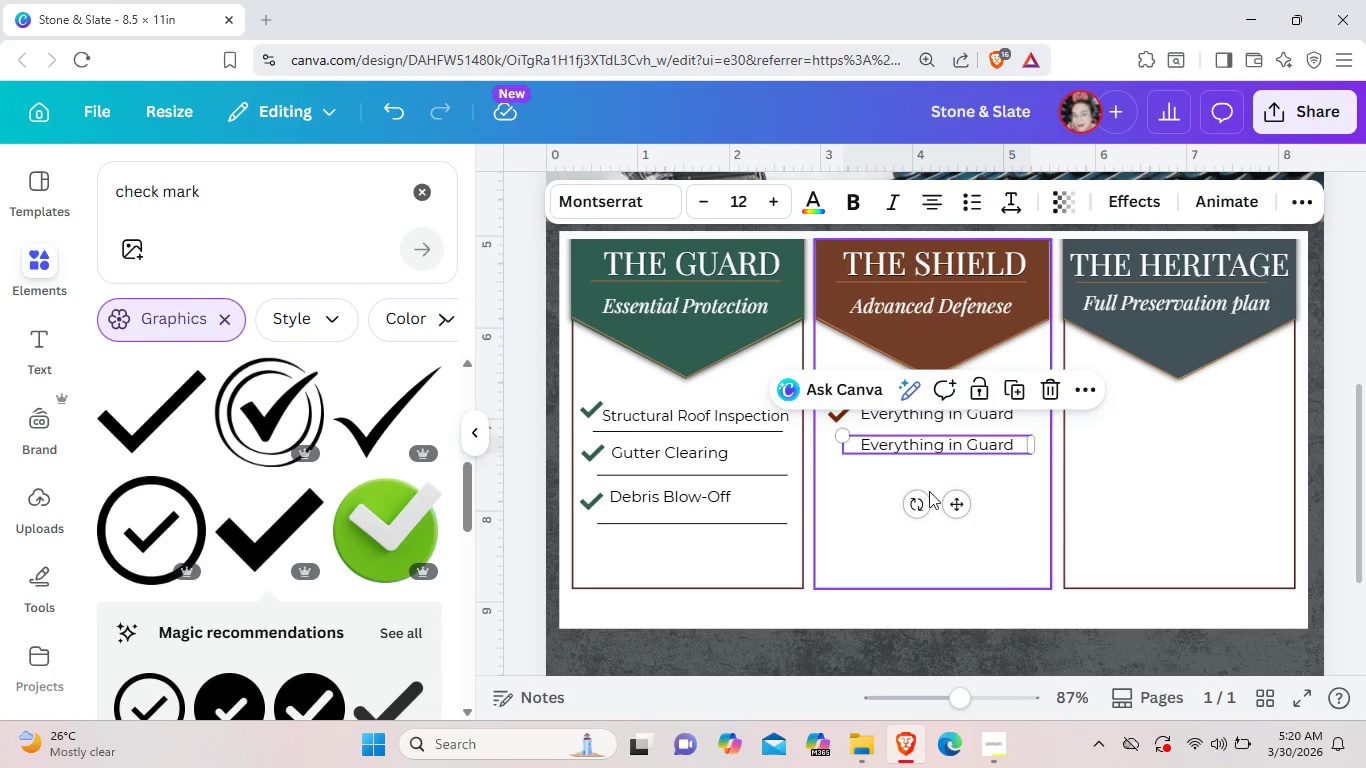 
left_click([774, 432])
 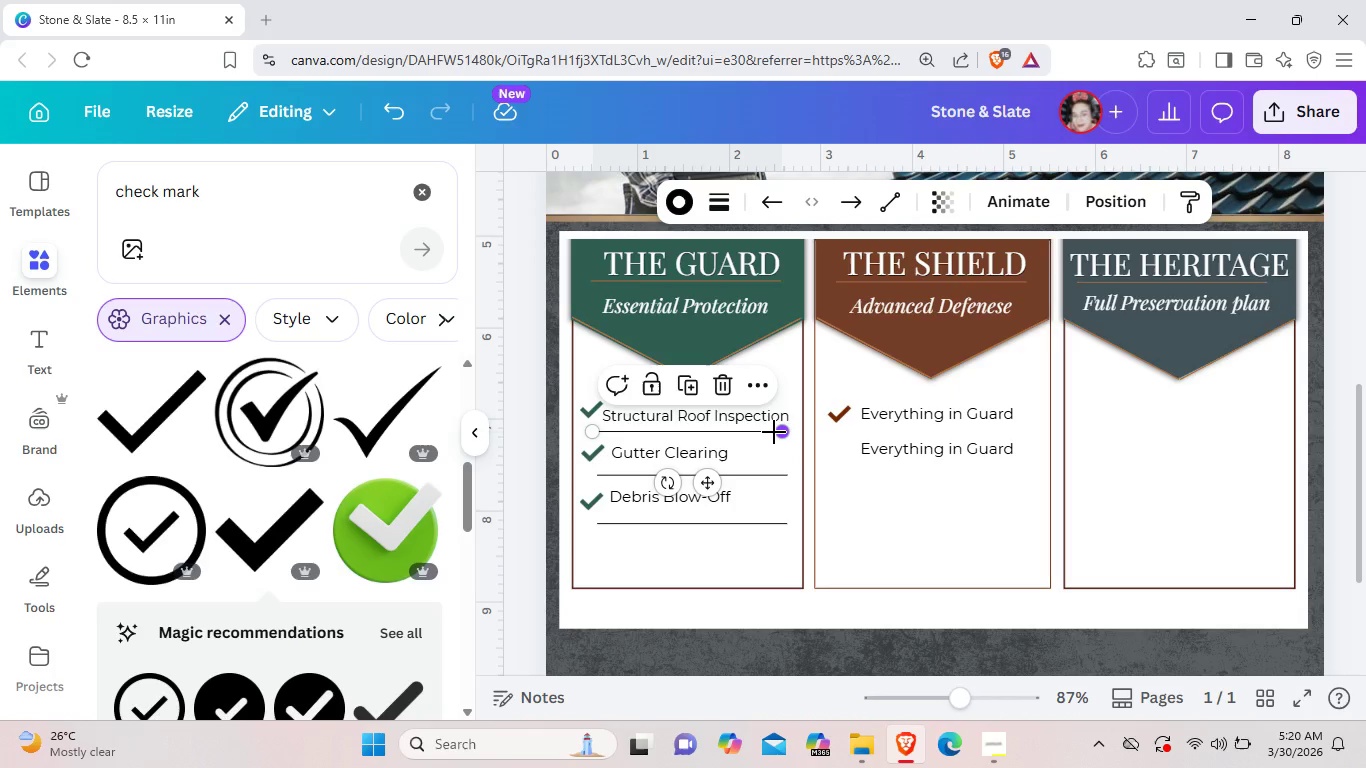 
key(Control+C)
 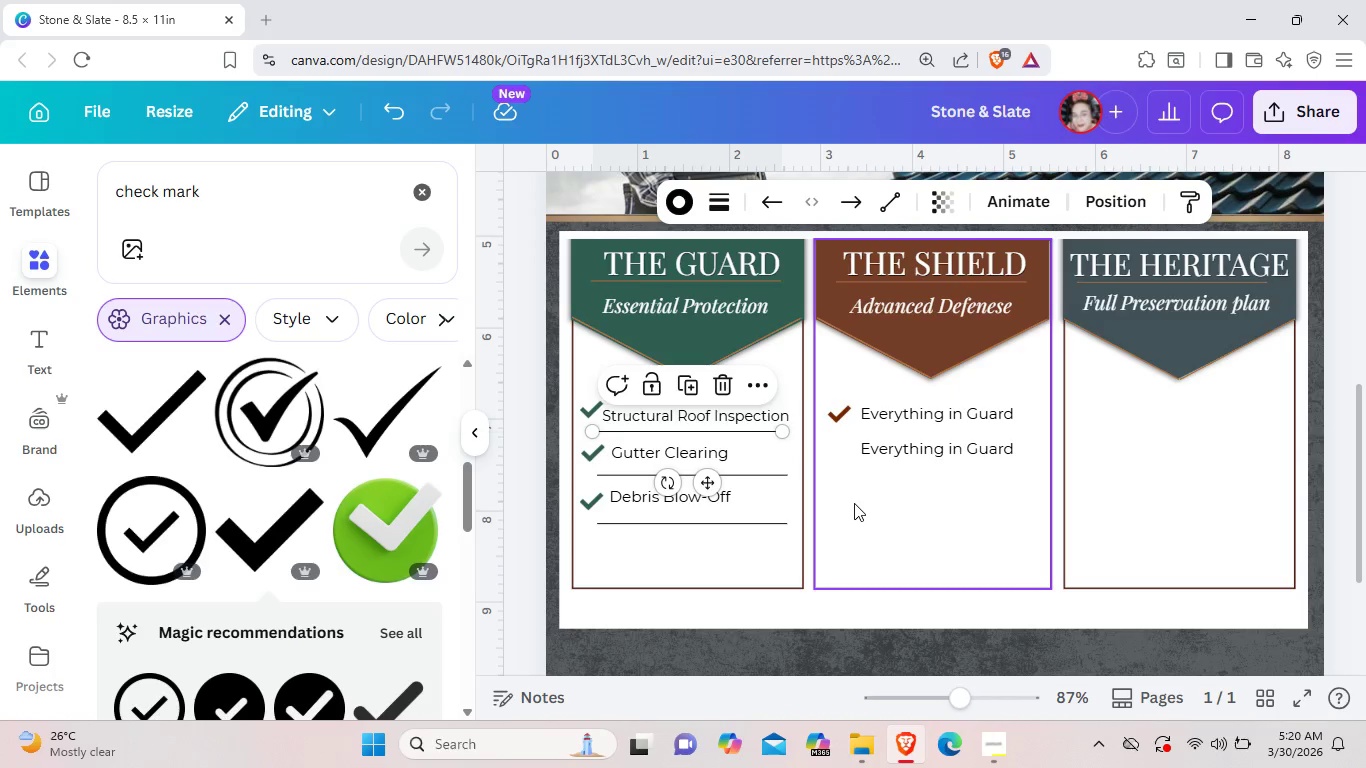 
key(Control+V)
 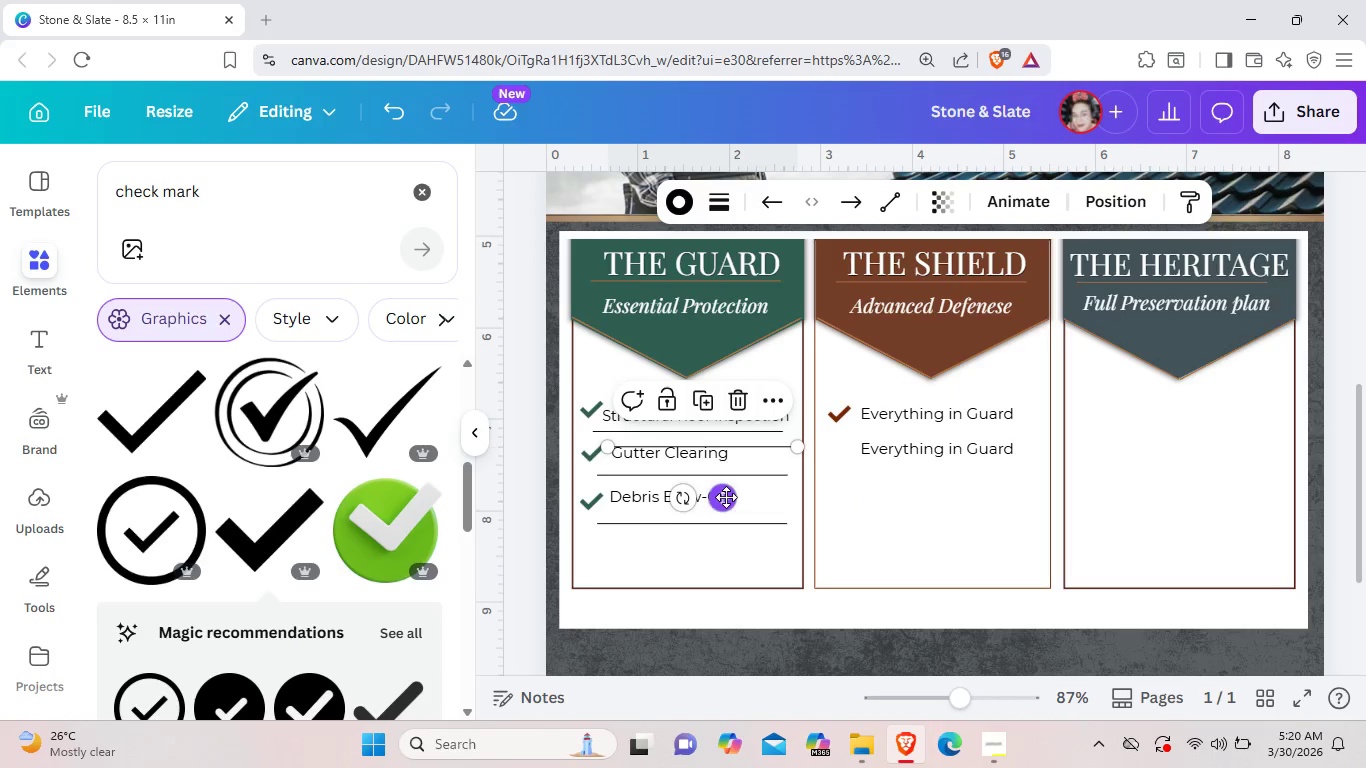 
left_click_drag(start_coordinate=[726, 497], to_coordinate=[965, 482])
 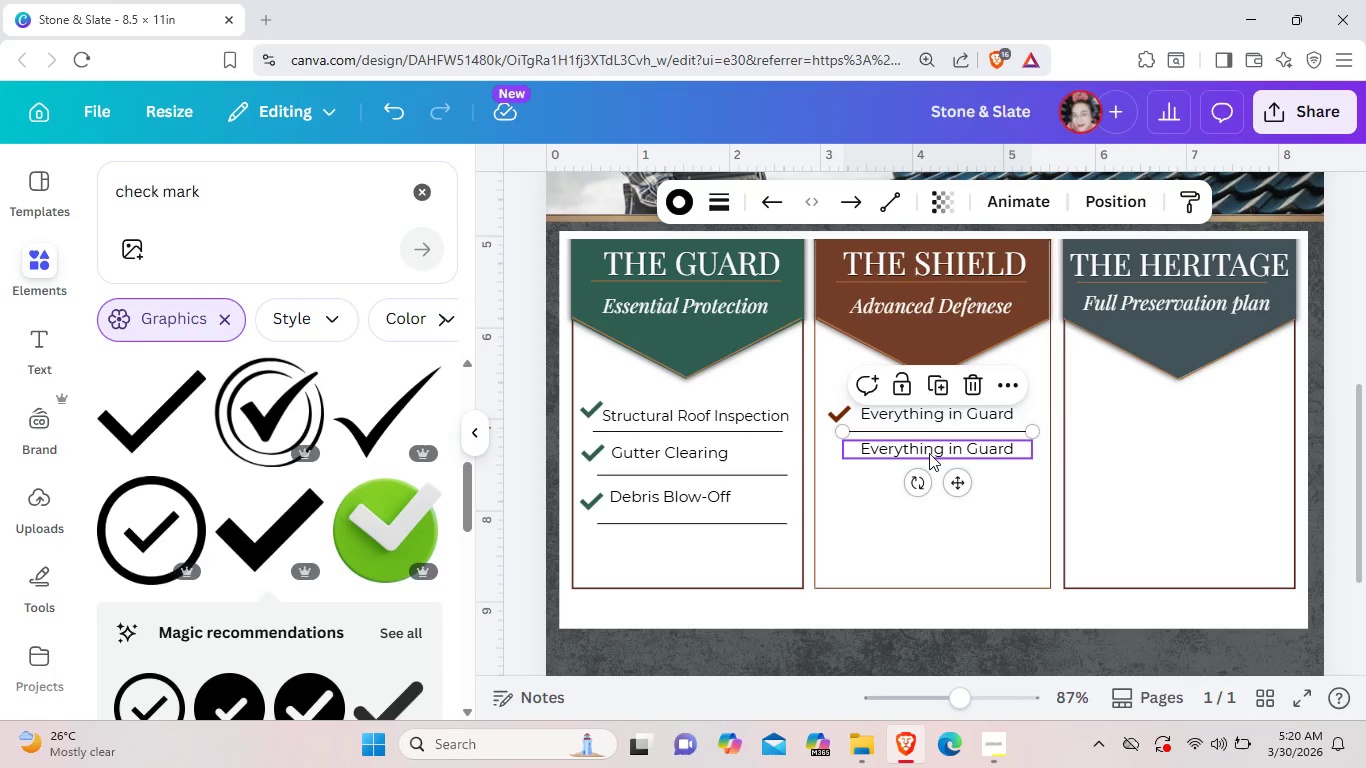 
double_click([929, 453])
 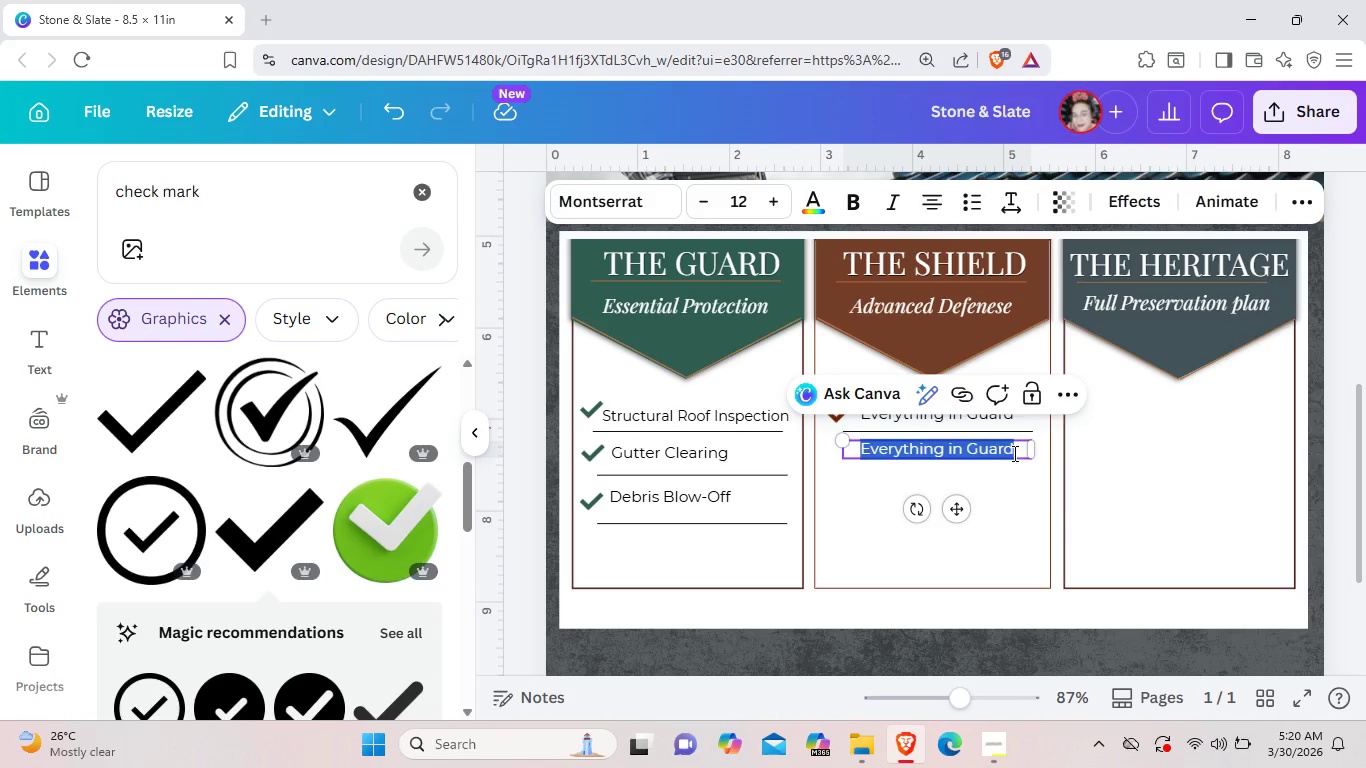 
left_click([1013, 453])
 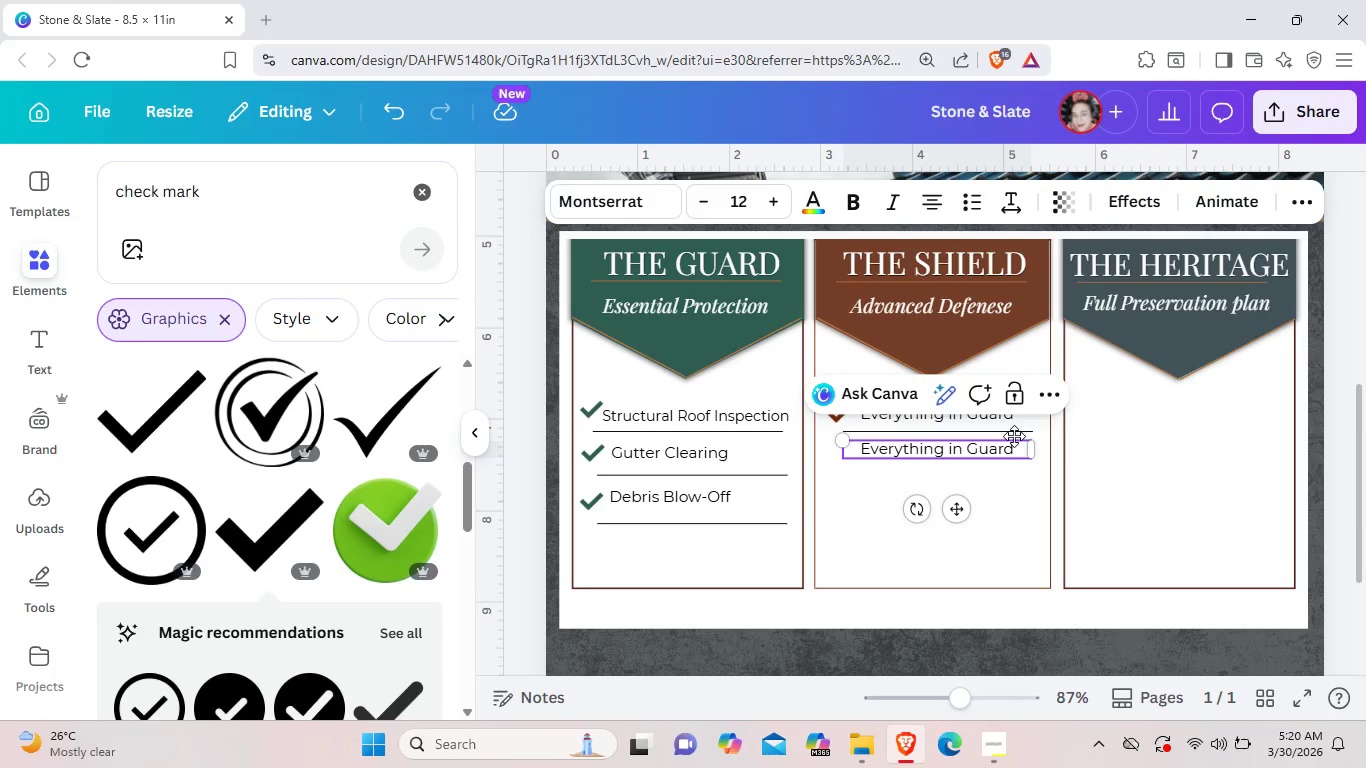 
mouse_move([1000, 373])
 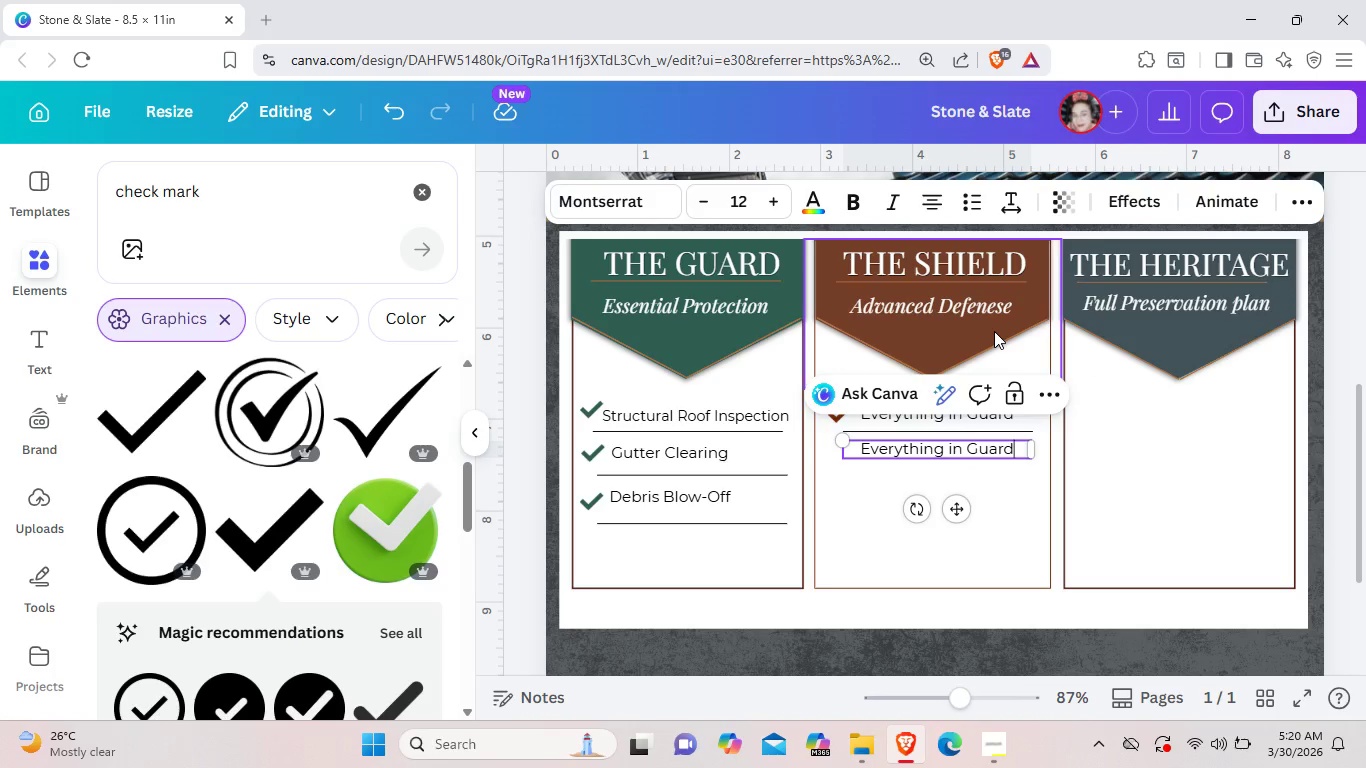 
key(Backspace)
key(Backspace)
key(Backspace)
key(Backspace)
key(Backspace)
key(Backspace)
key(Backspace)
key(Backspace)
key(Backspace)
key(Backspace)
key(Backspace)
key(Backspace)
key(Backspace)
key(Backspace)
key(Backspace)
key(Backspace)
key(Backspace)
key(Backspace)
key(Backspace)
type(Soft-Wash Moss Treatment)
 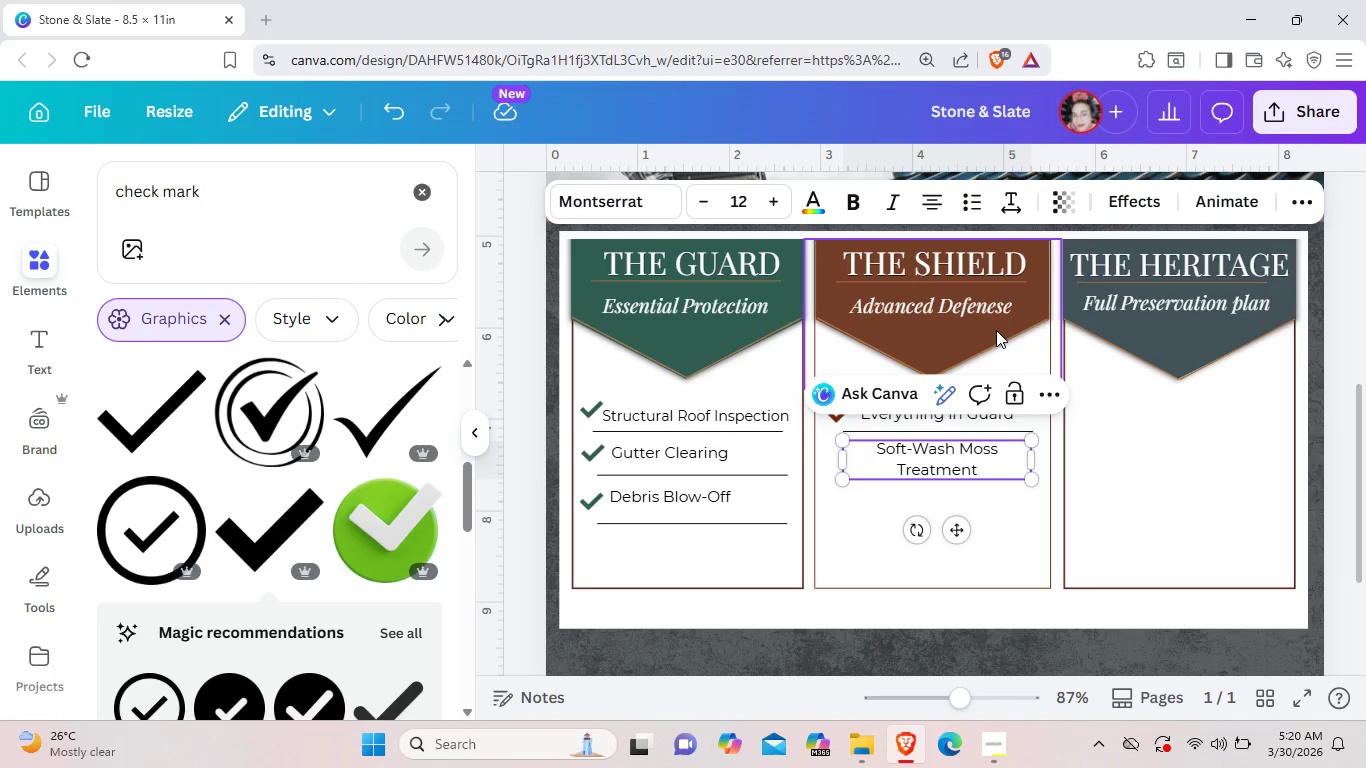 
left_click([1004, 525])
 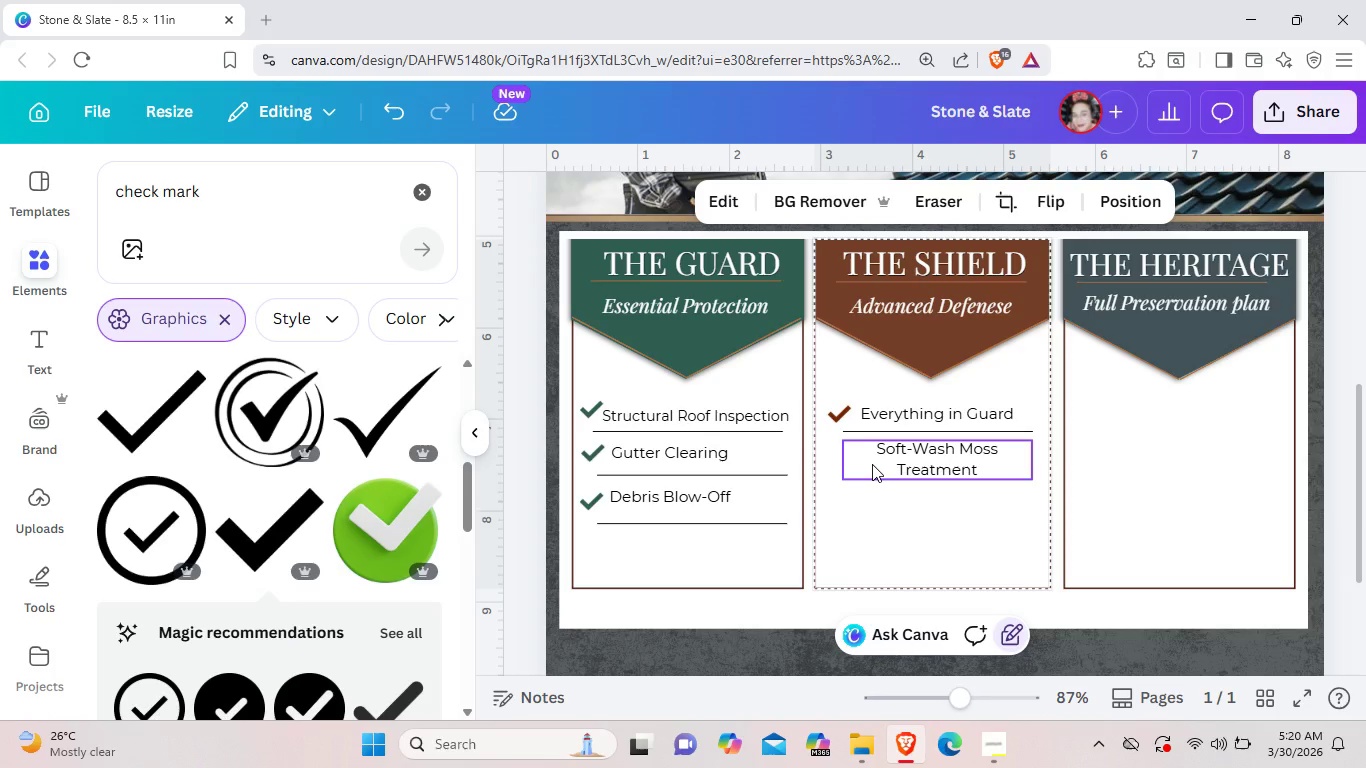 
left_click([872, 464])
 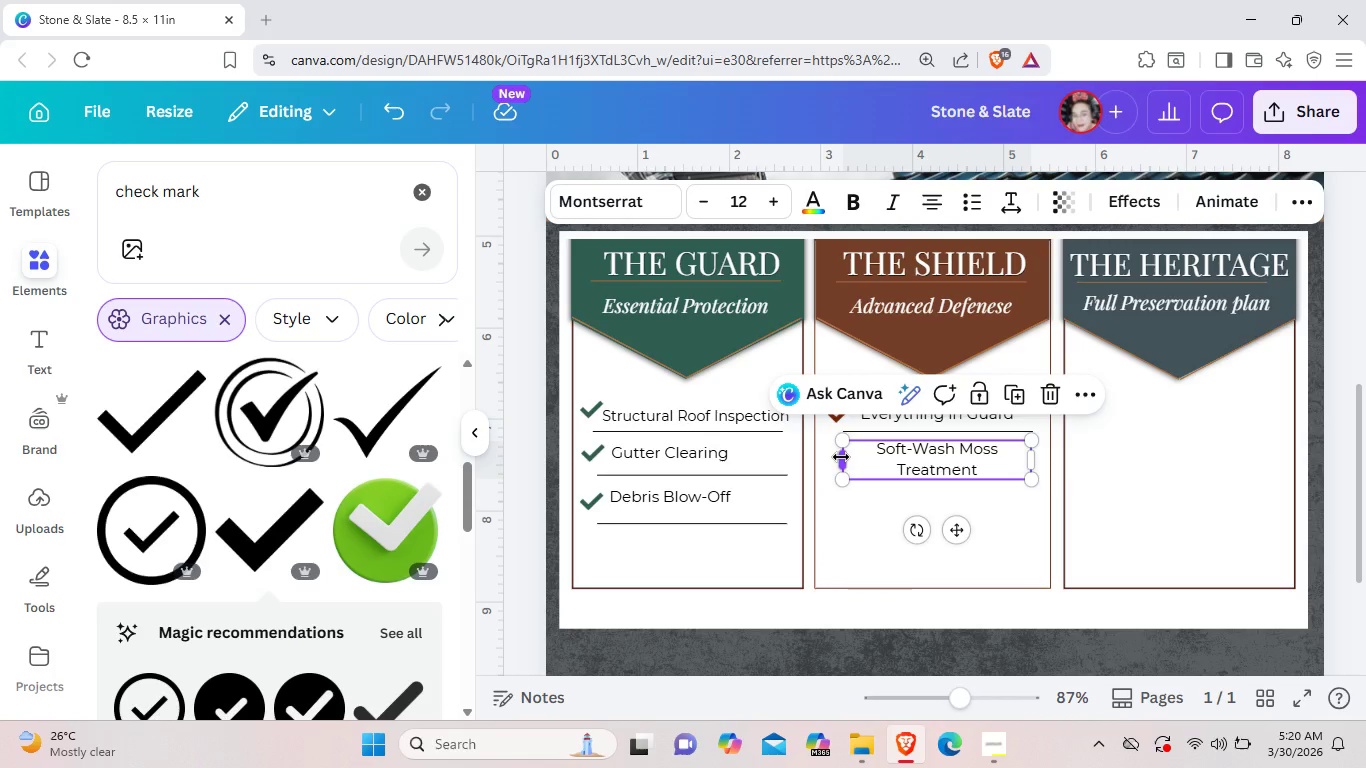 
left_click_drag(start_coordinate=[841, 457], to_coordinate=[820, 453])
 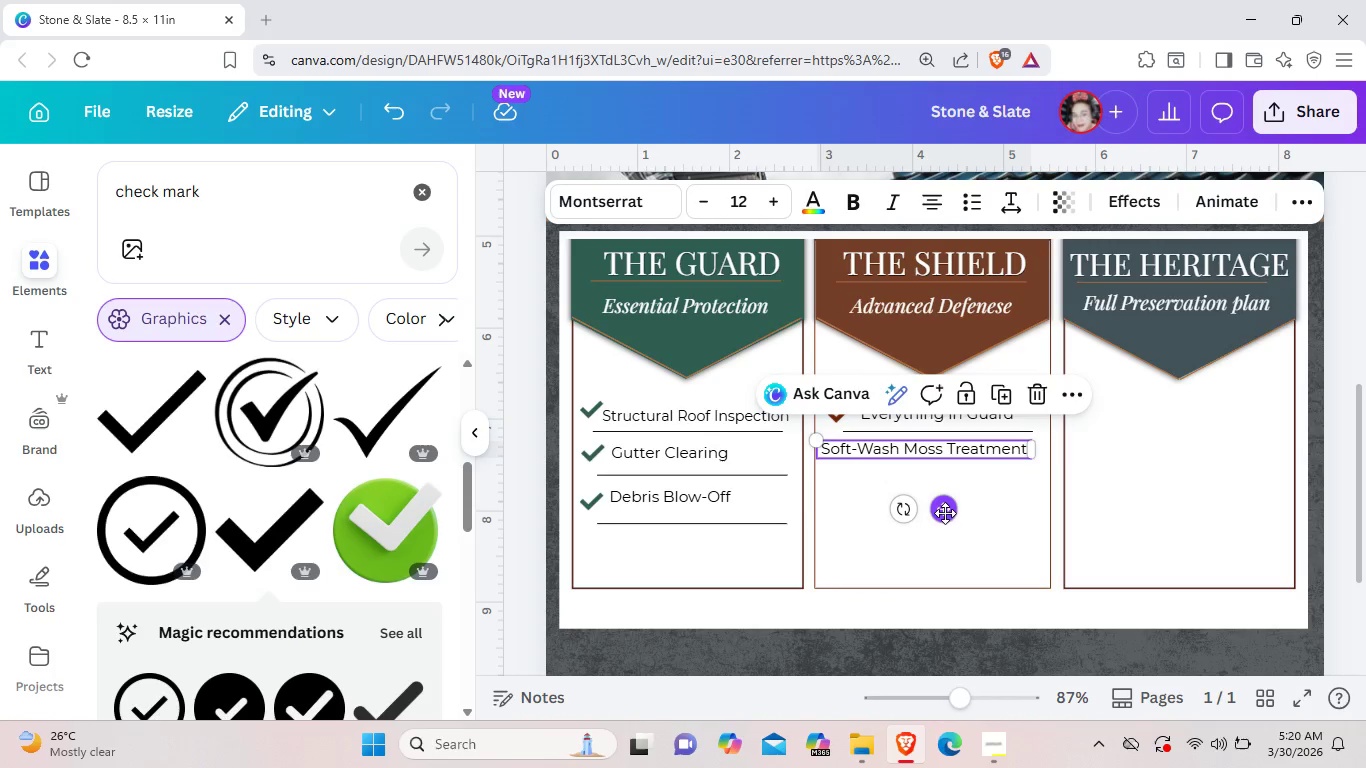 
left_click_drag(start_coordinate=[945, 513], to_coordinate=[952, 513])
 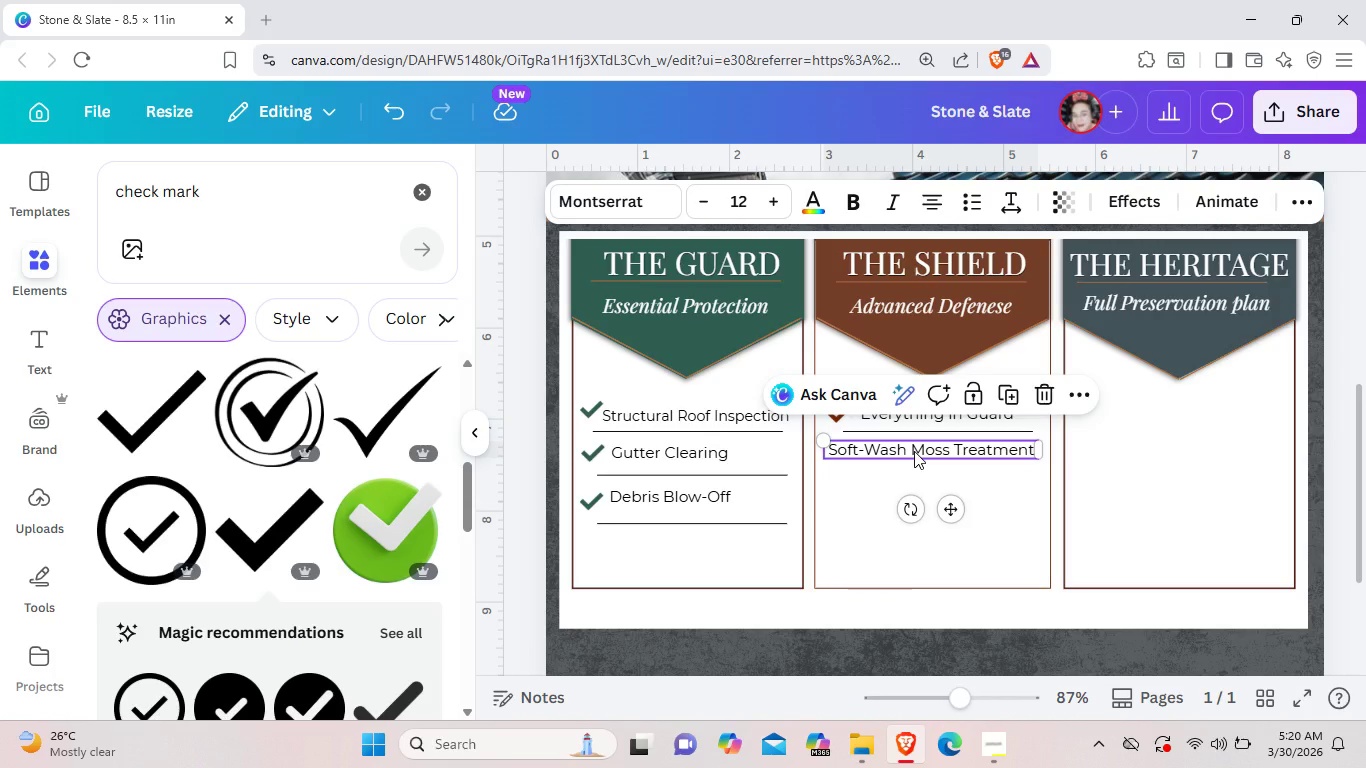 
left_click([914, 451])
 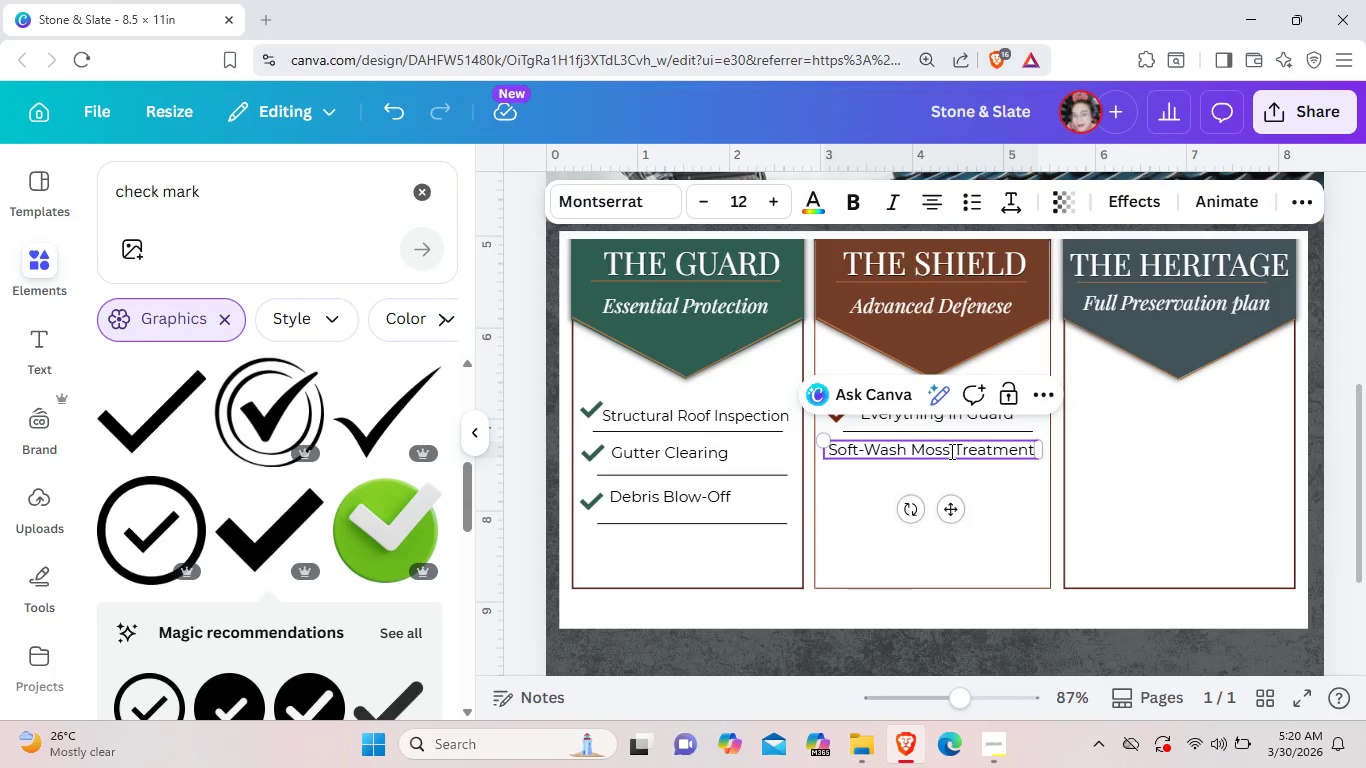 
left_click([951, 451])
 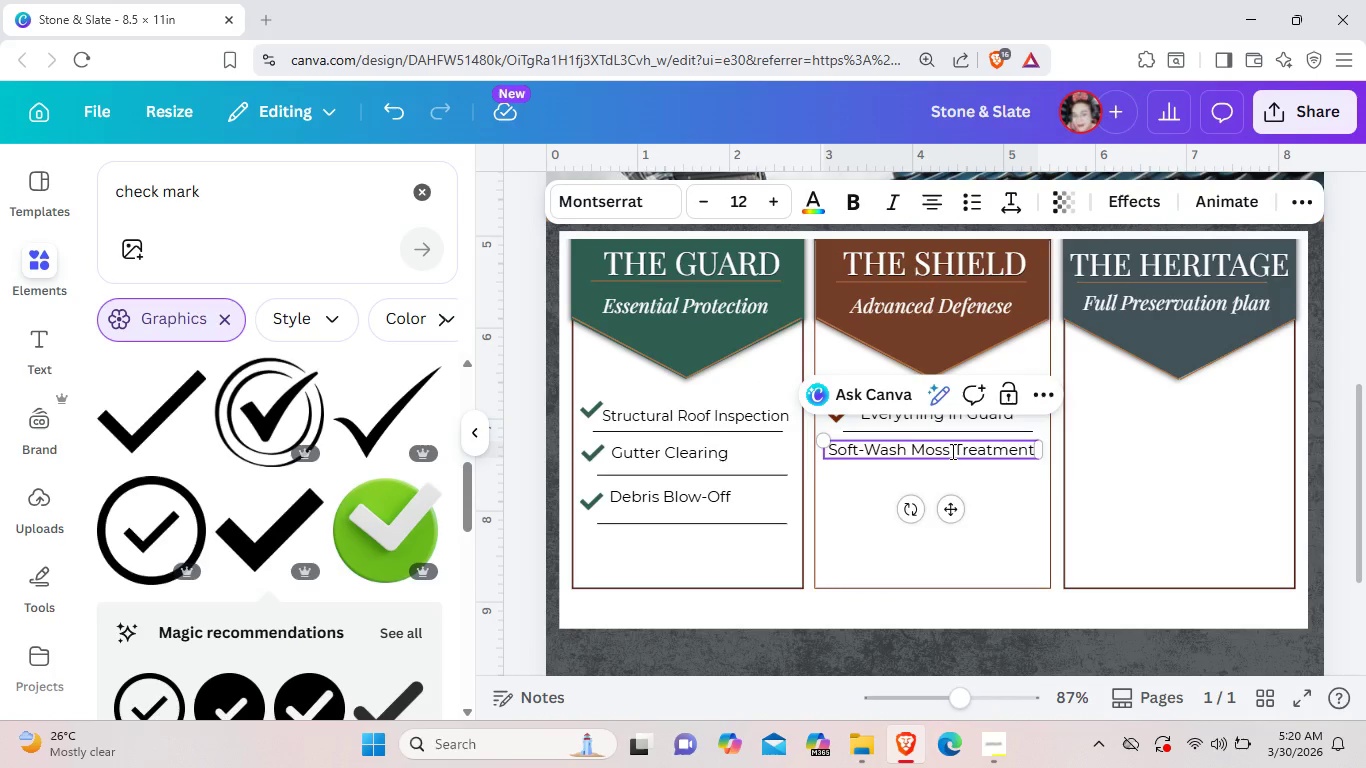 
key(Enter)
 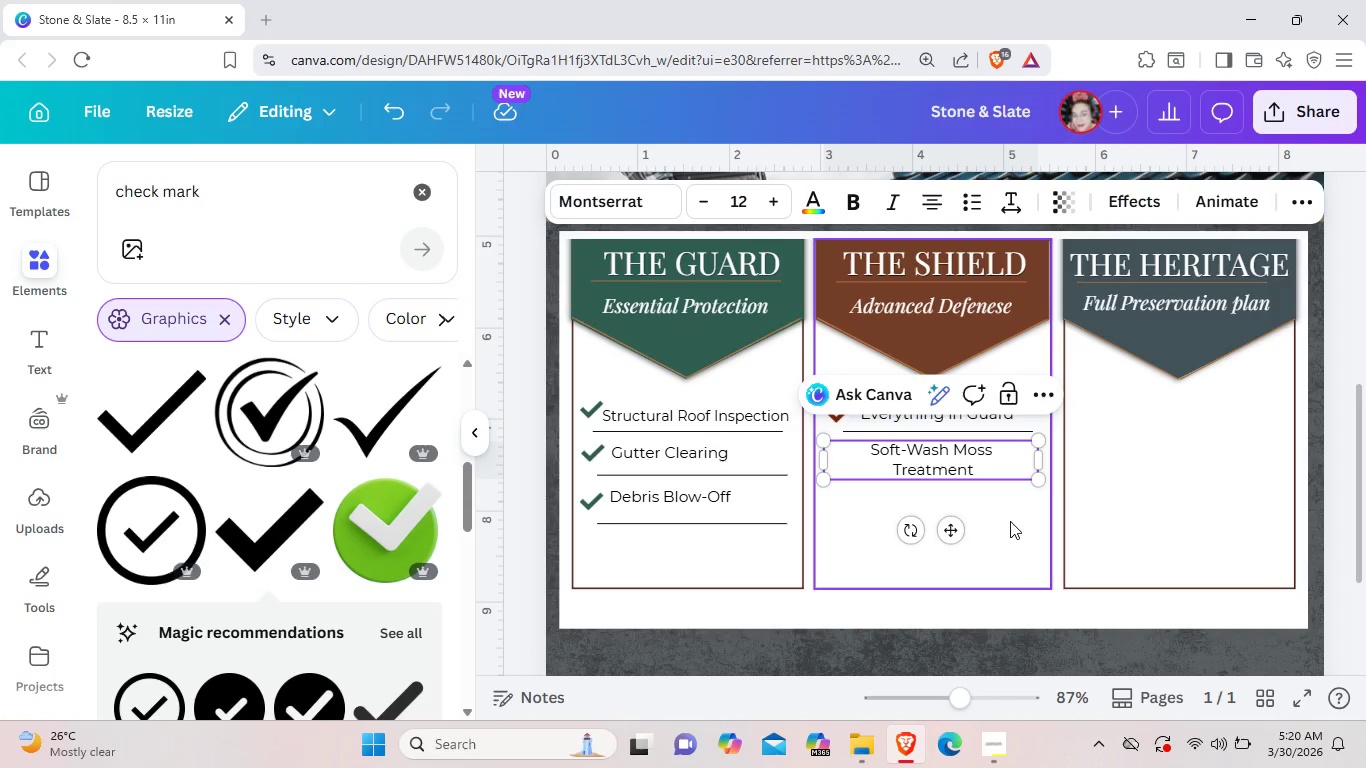 
left_click([1010, 521])
 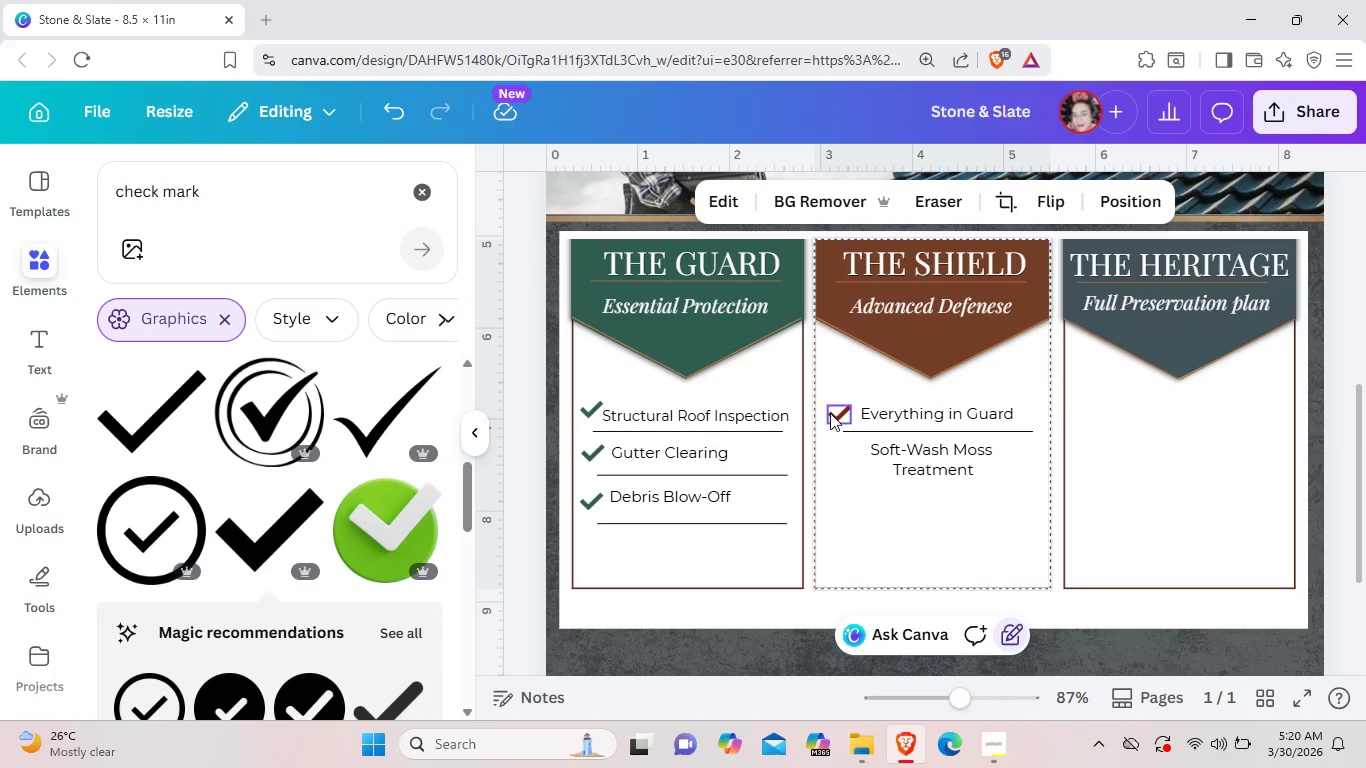 
left_click([831, 414])
 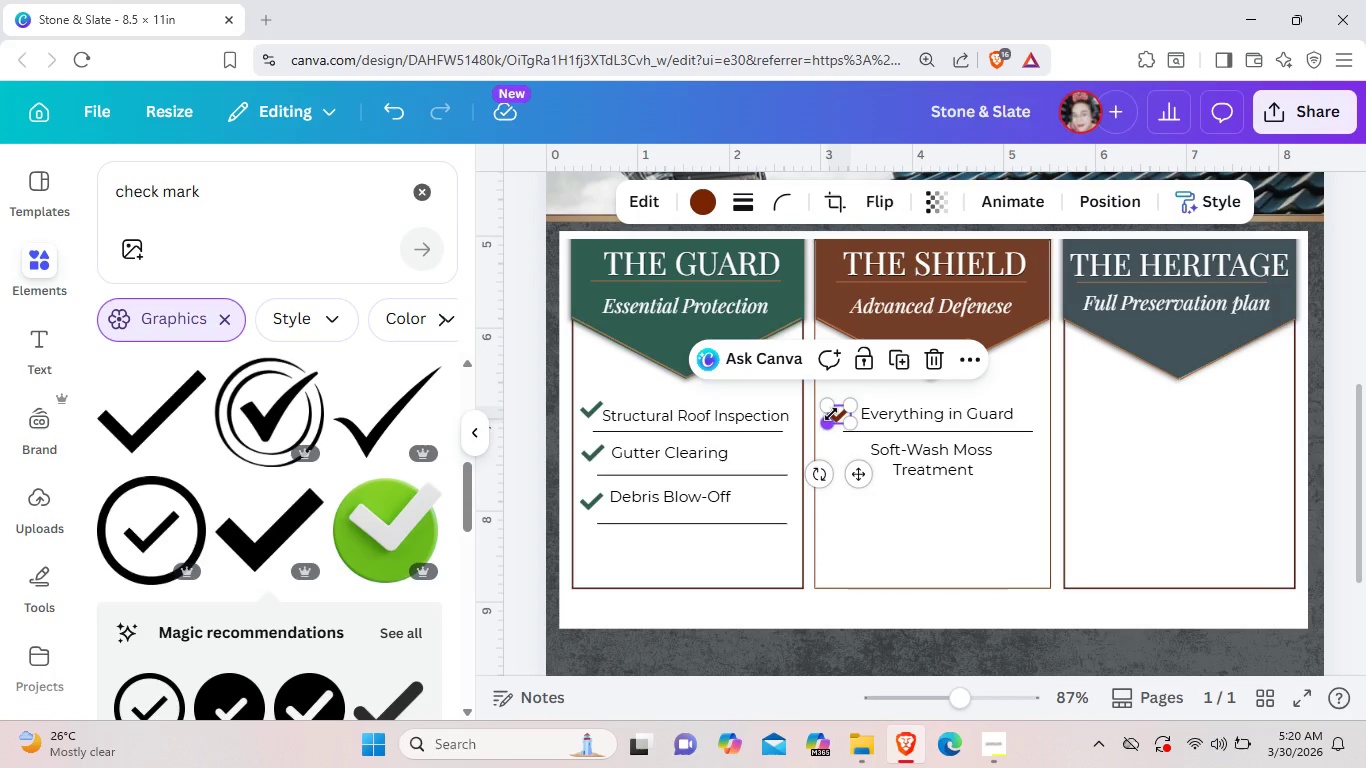 
key(Control+C)
 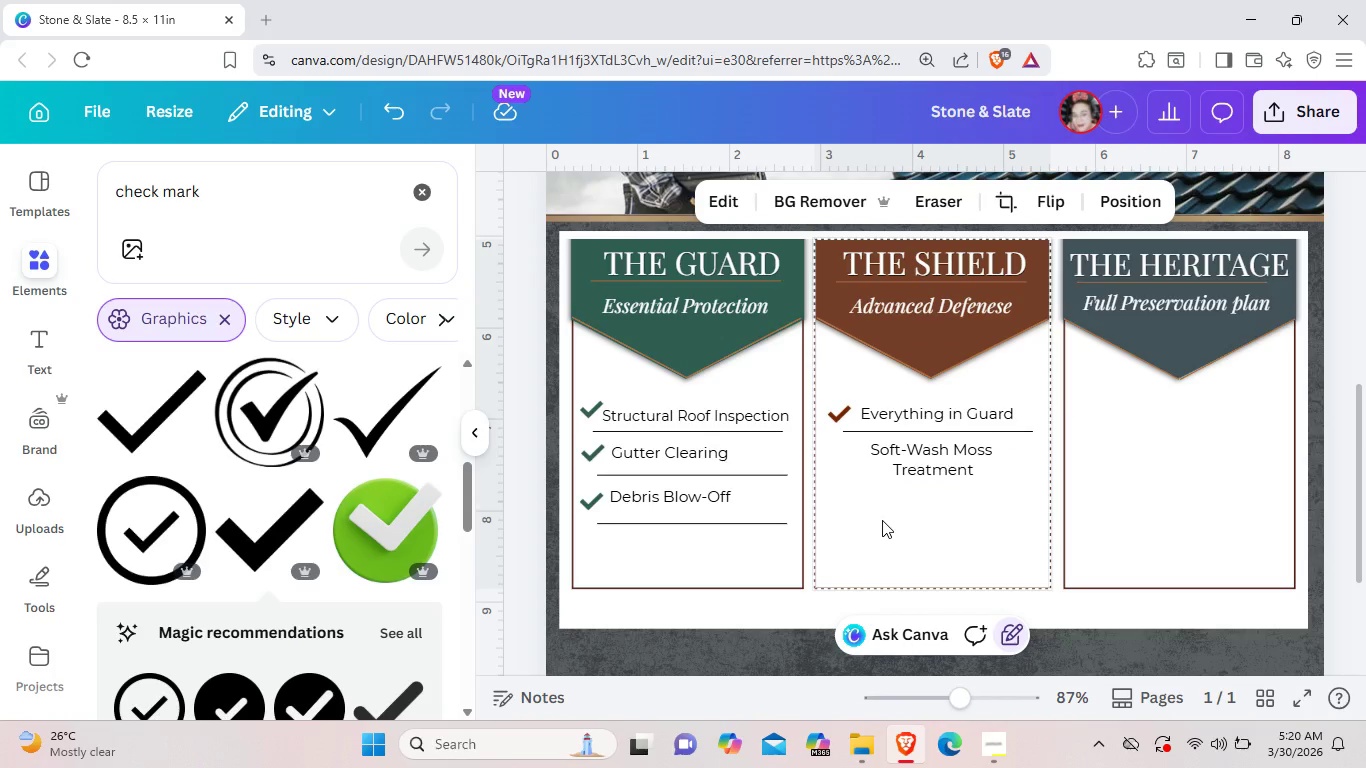 
key(Control+V)
 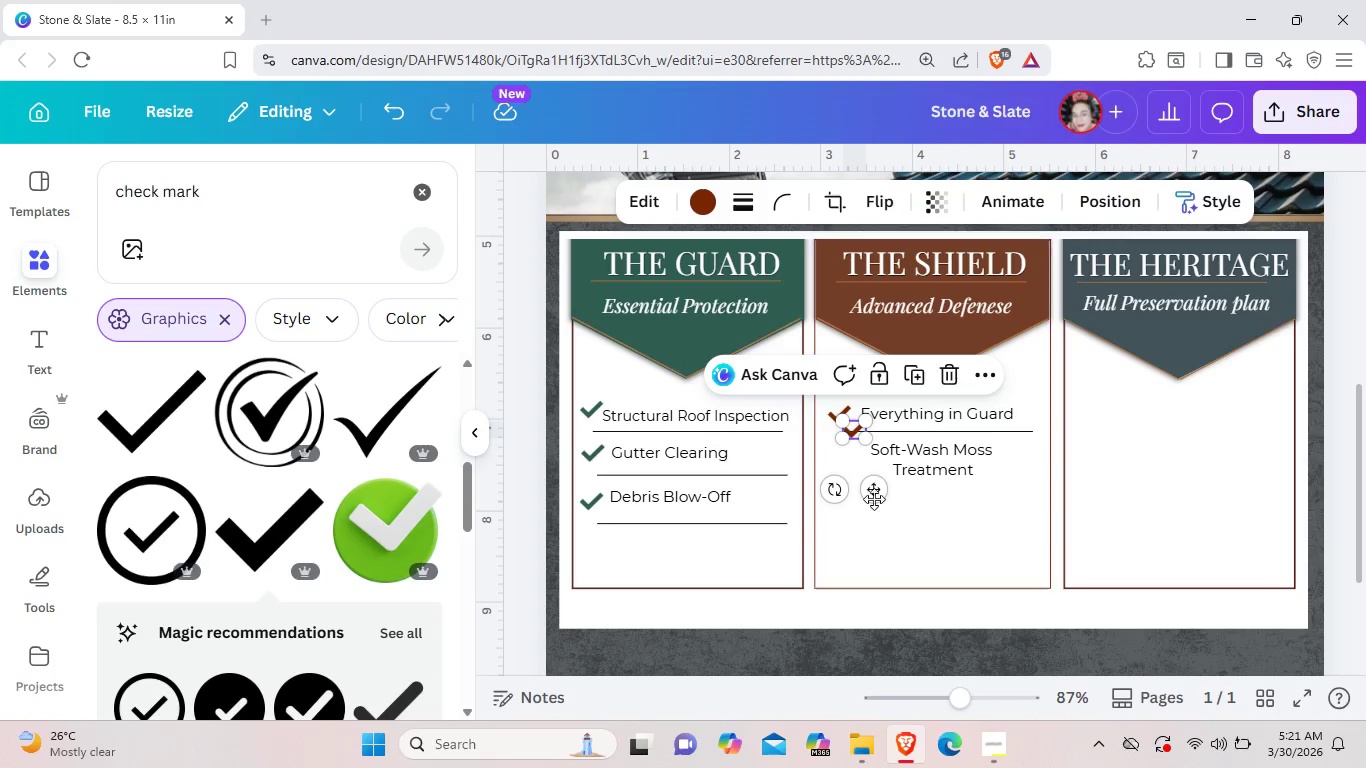 
left_click_drag(start_coordinate=[872, 496], to_coordinate=[861, 520])
 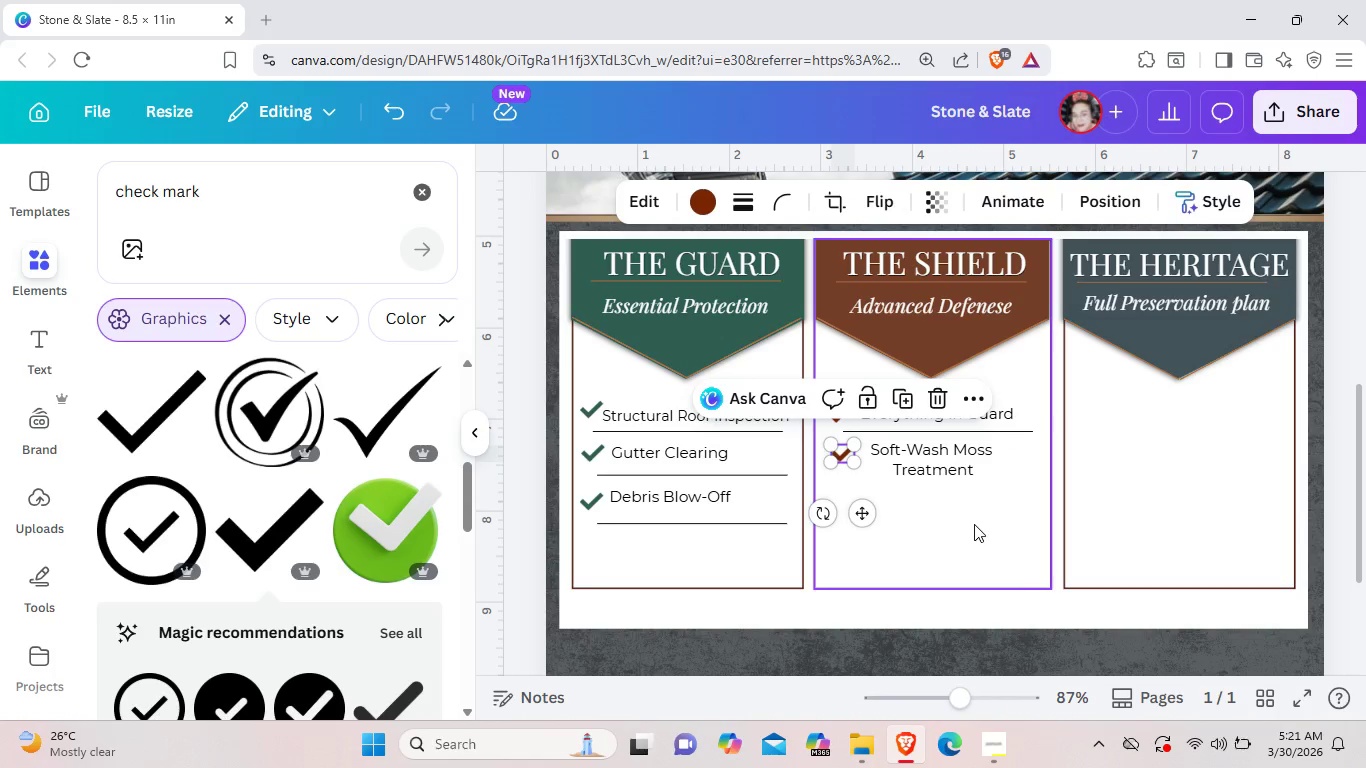 
left_click([974, 524])
 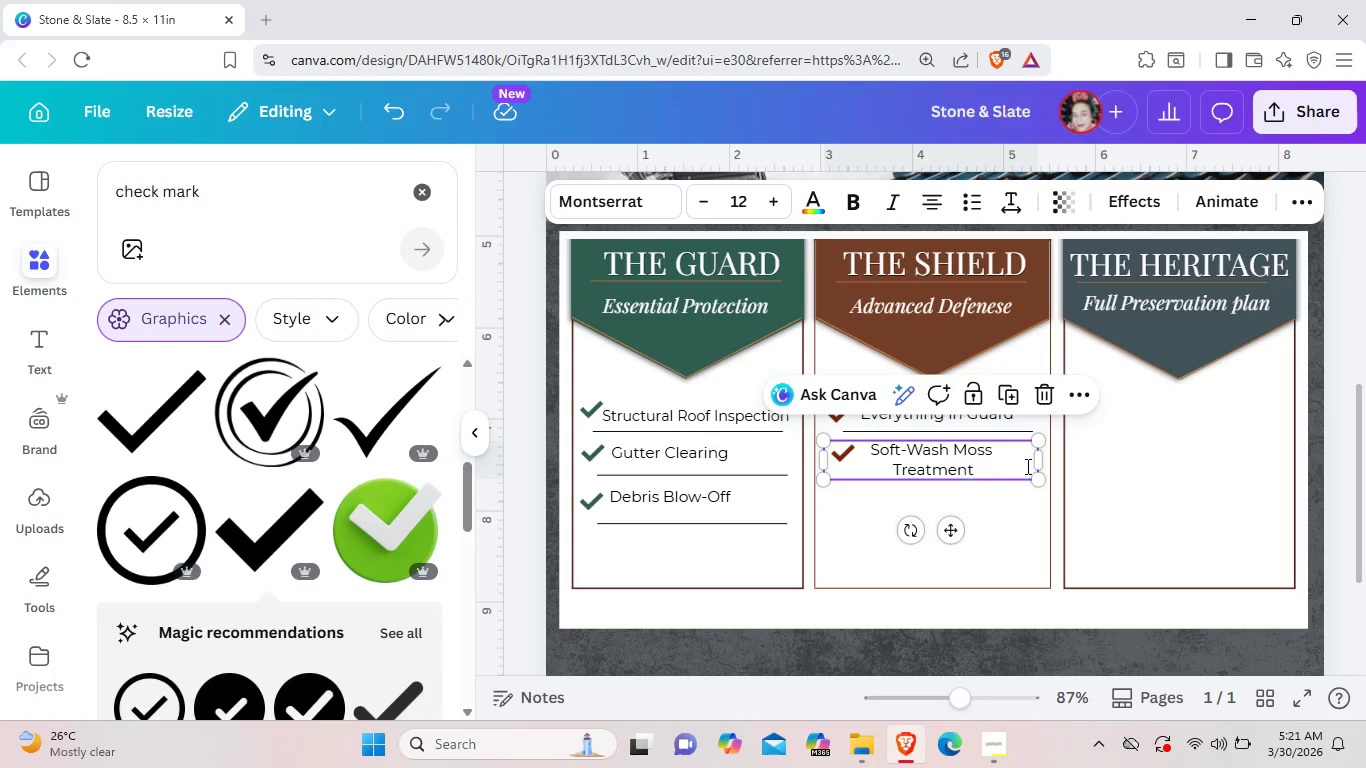 
left_click([1017, 519])
 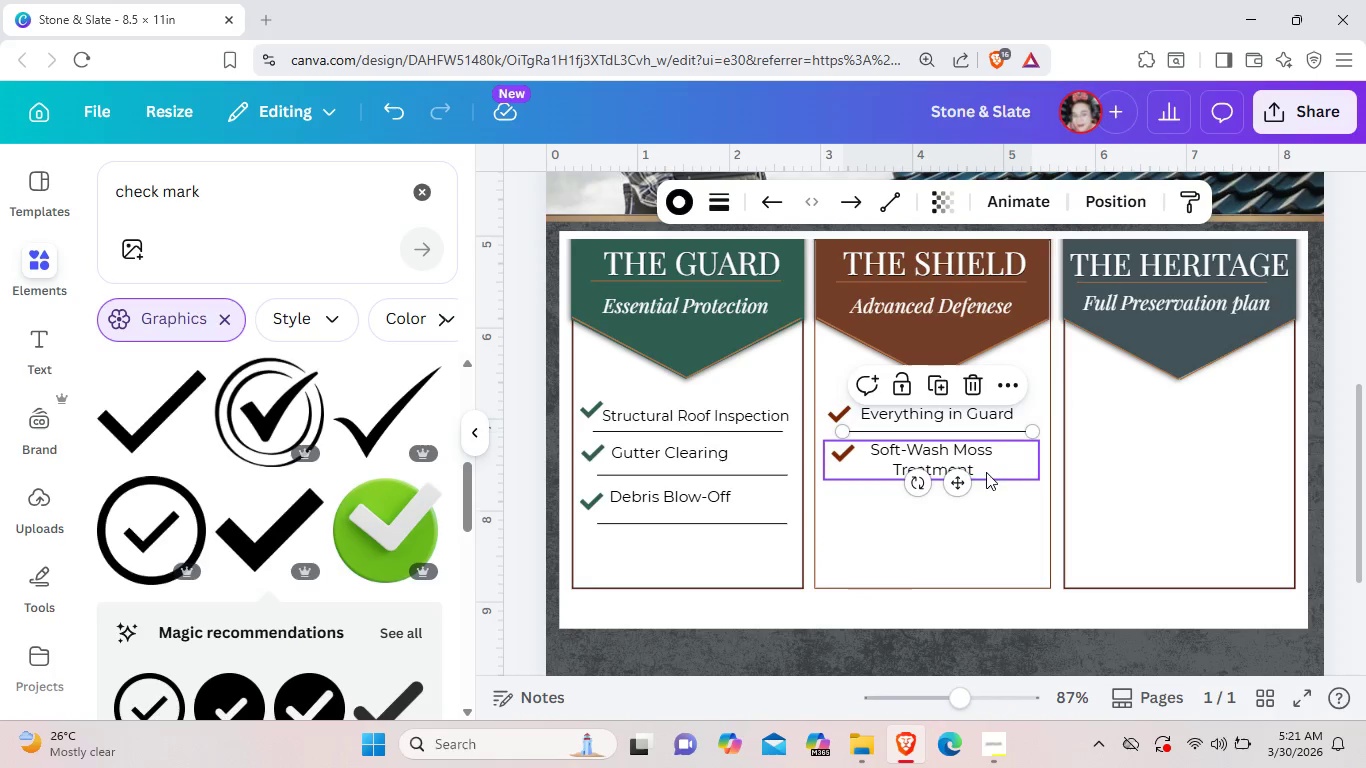 
left_click([983, 431])
 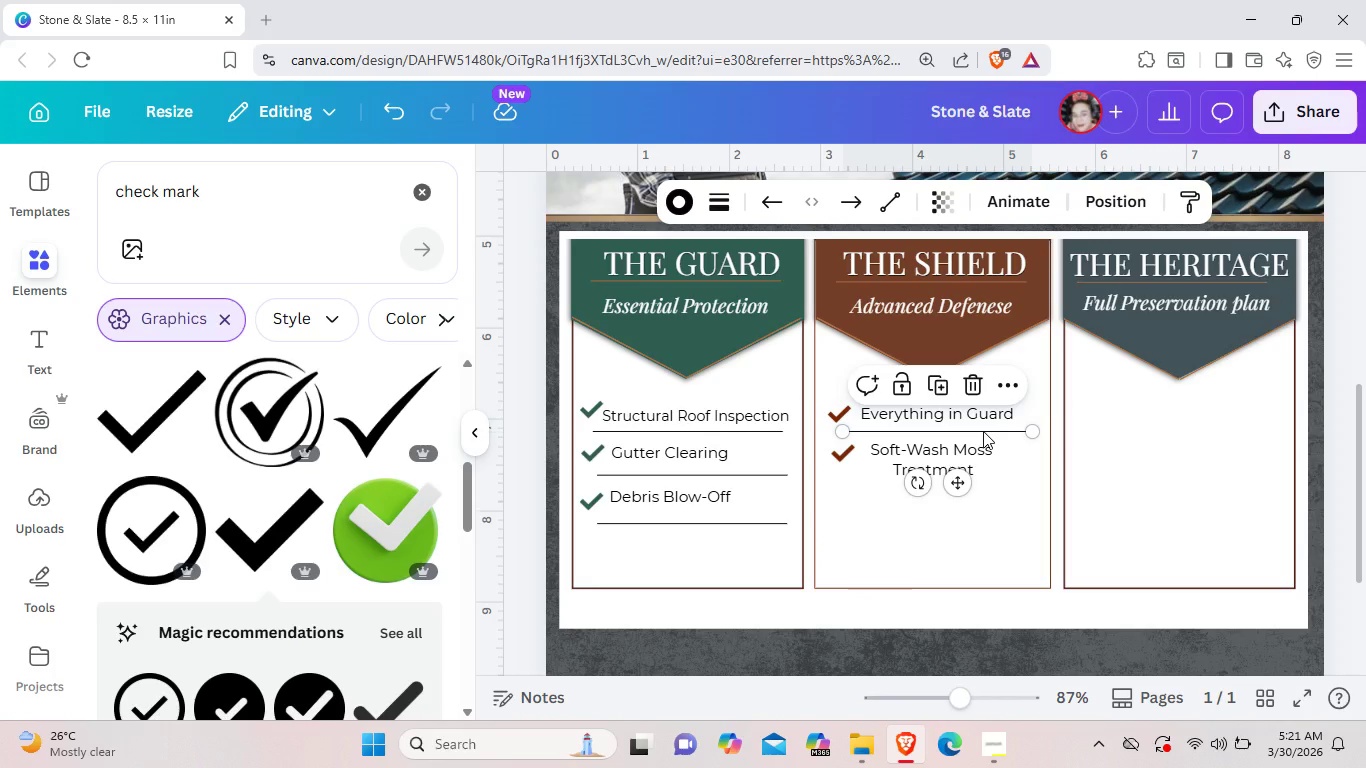 
key(Control+C)
 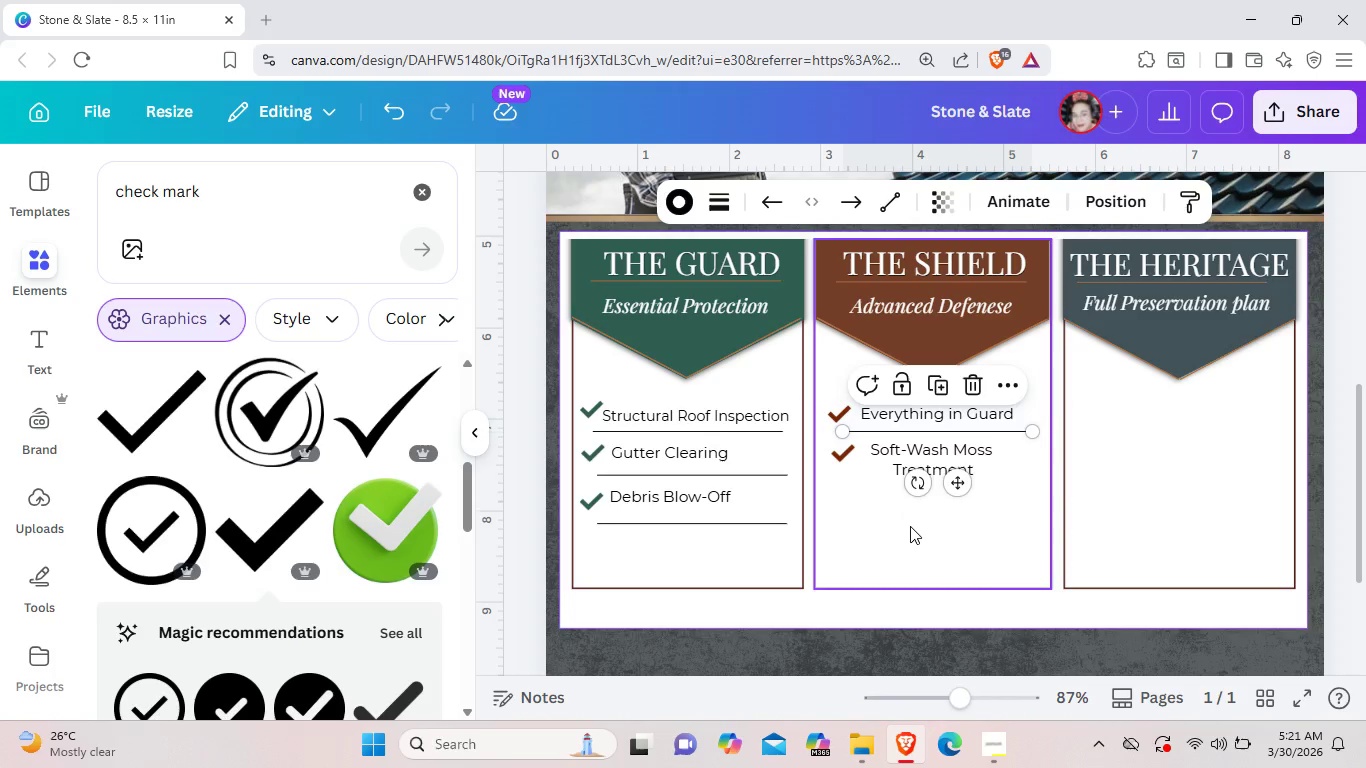 
left_click([910, 526])
 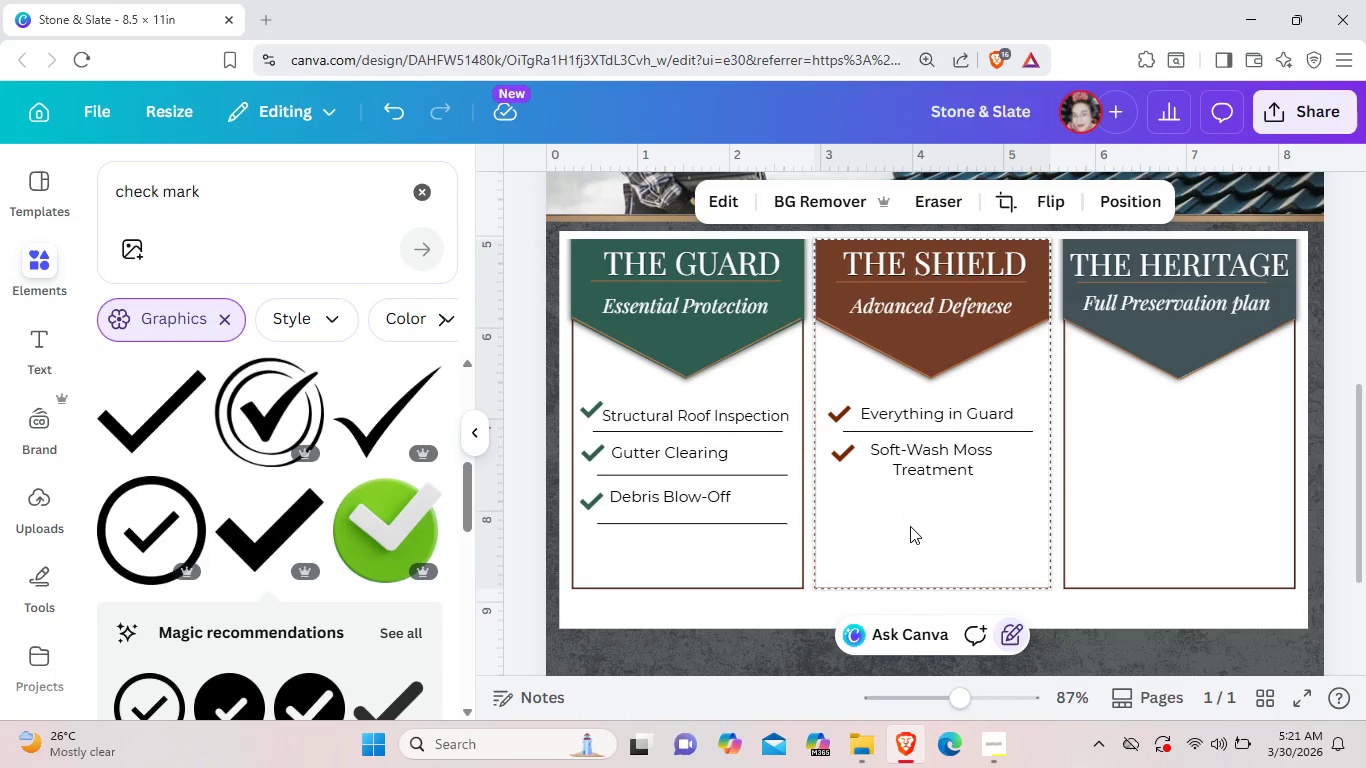 
key(Control+V)
 